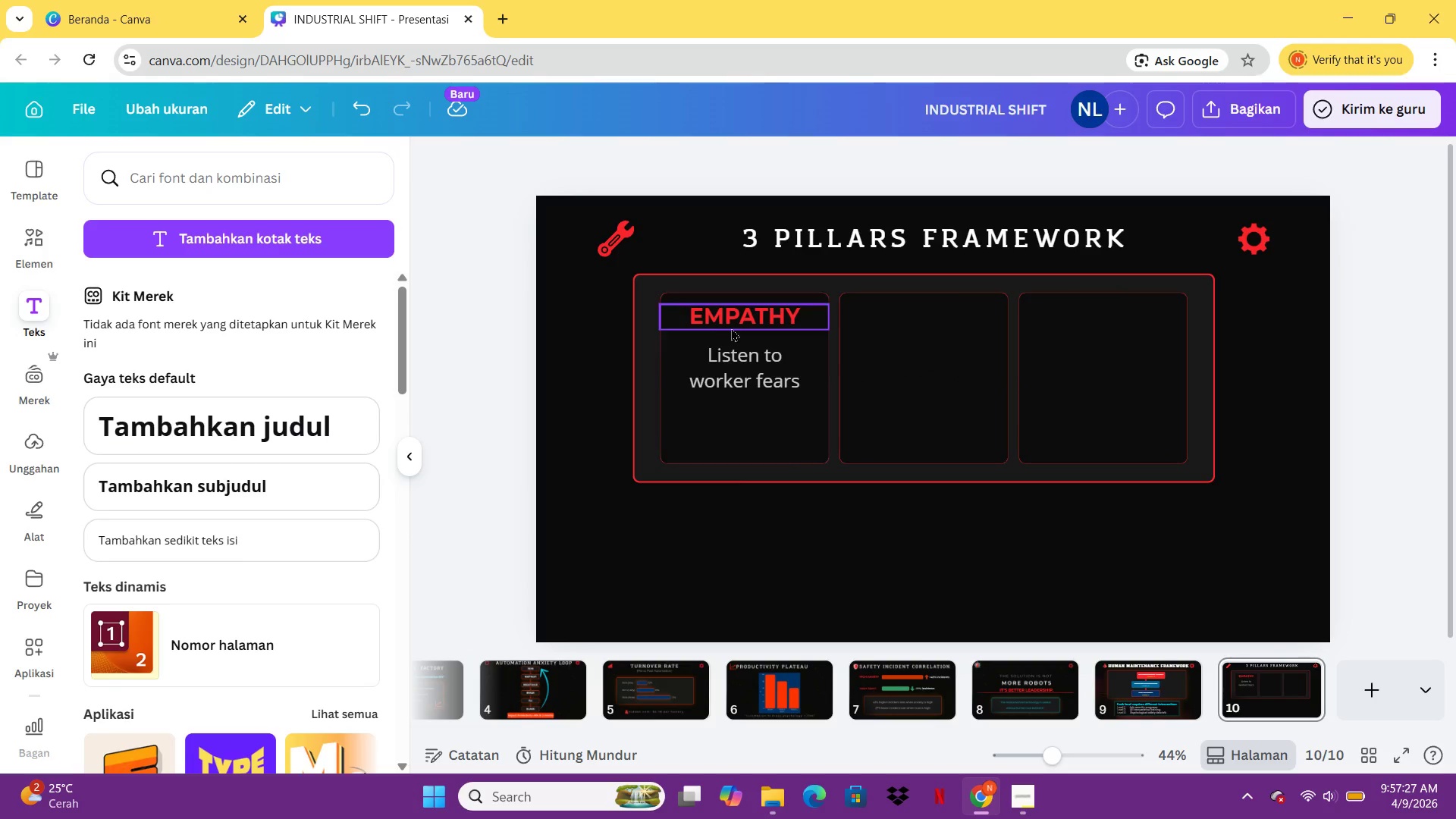 
left_click_drag(start_coordinate=[738, 324], to_coordinate=[739, 328])
 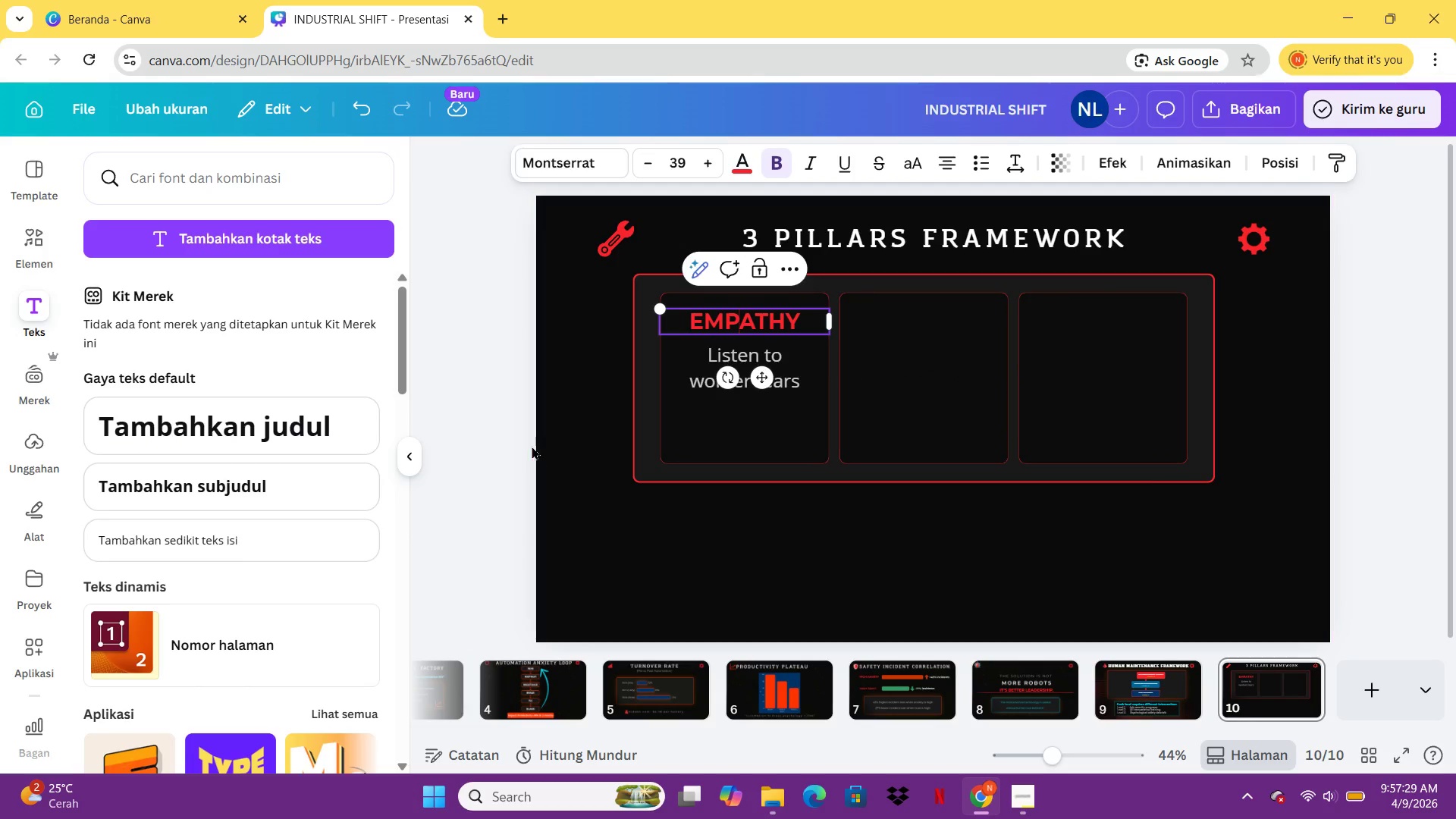 
left_click([739, 328])
 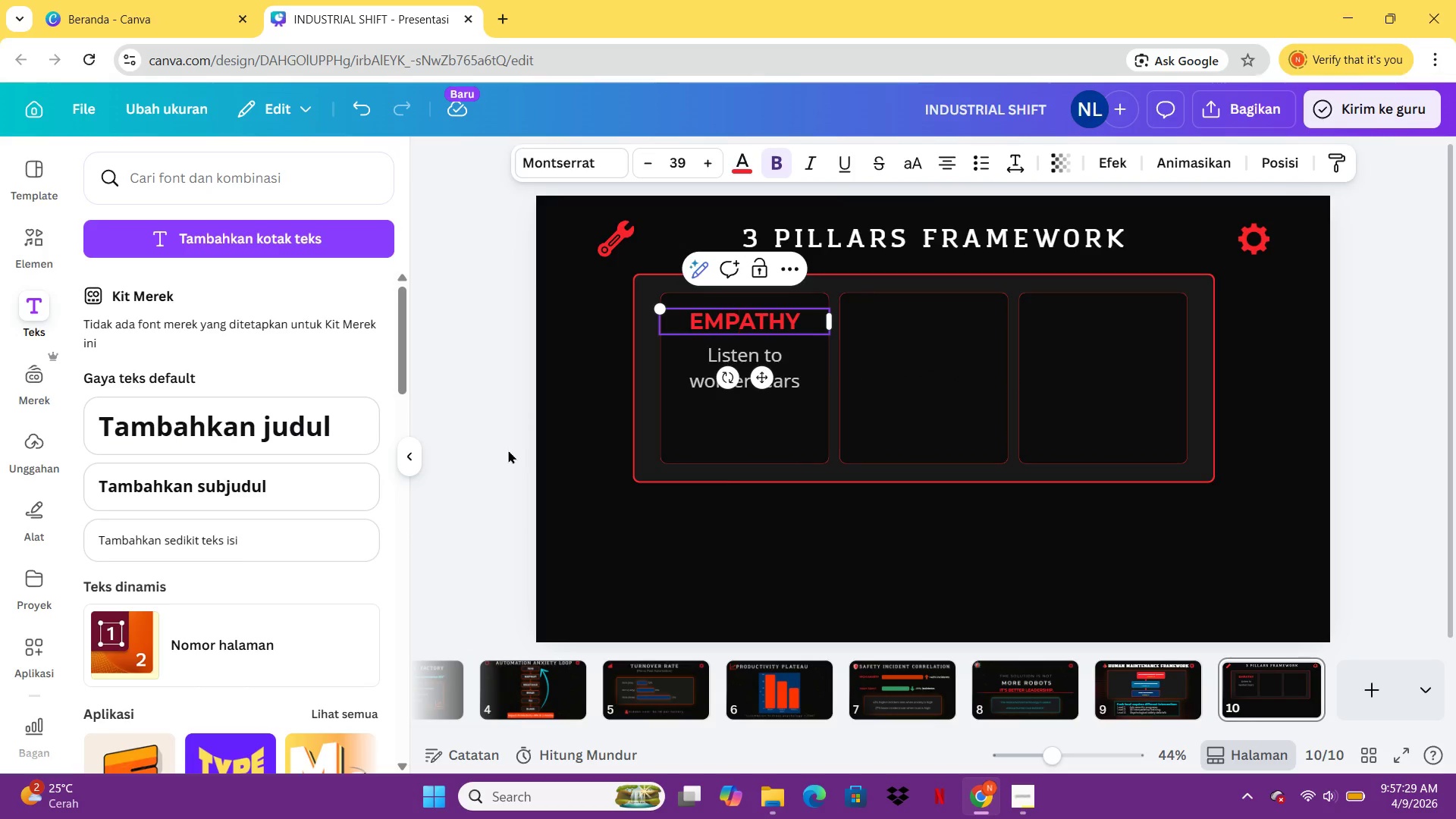 
double_click([500, 450])
 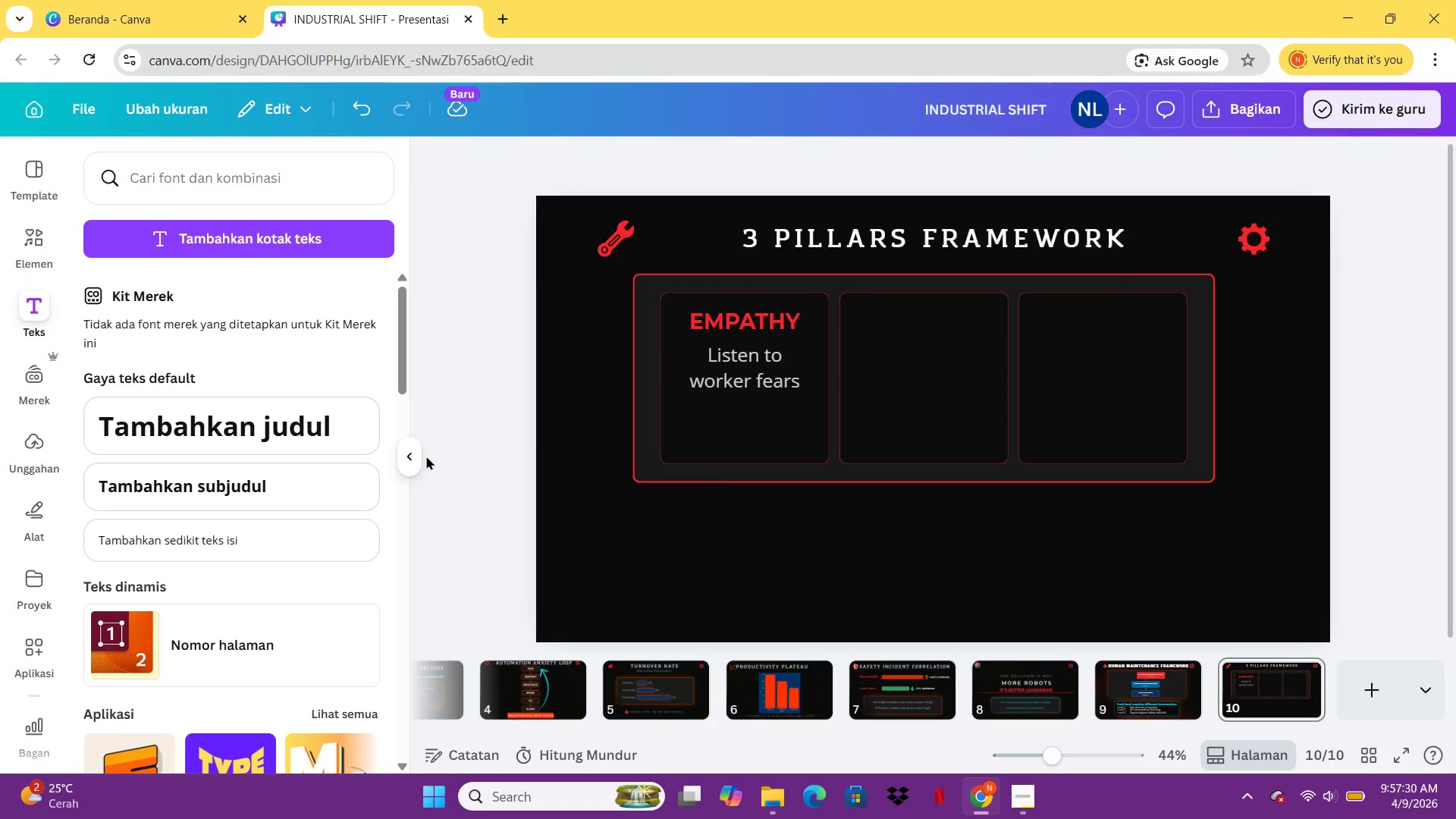 
mouse_move([447, 446])
 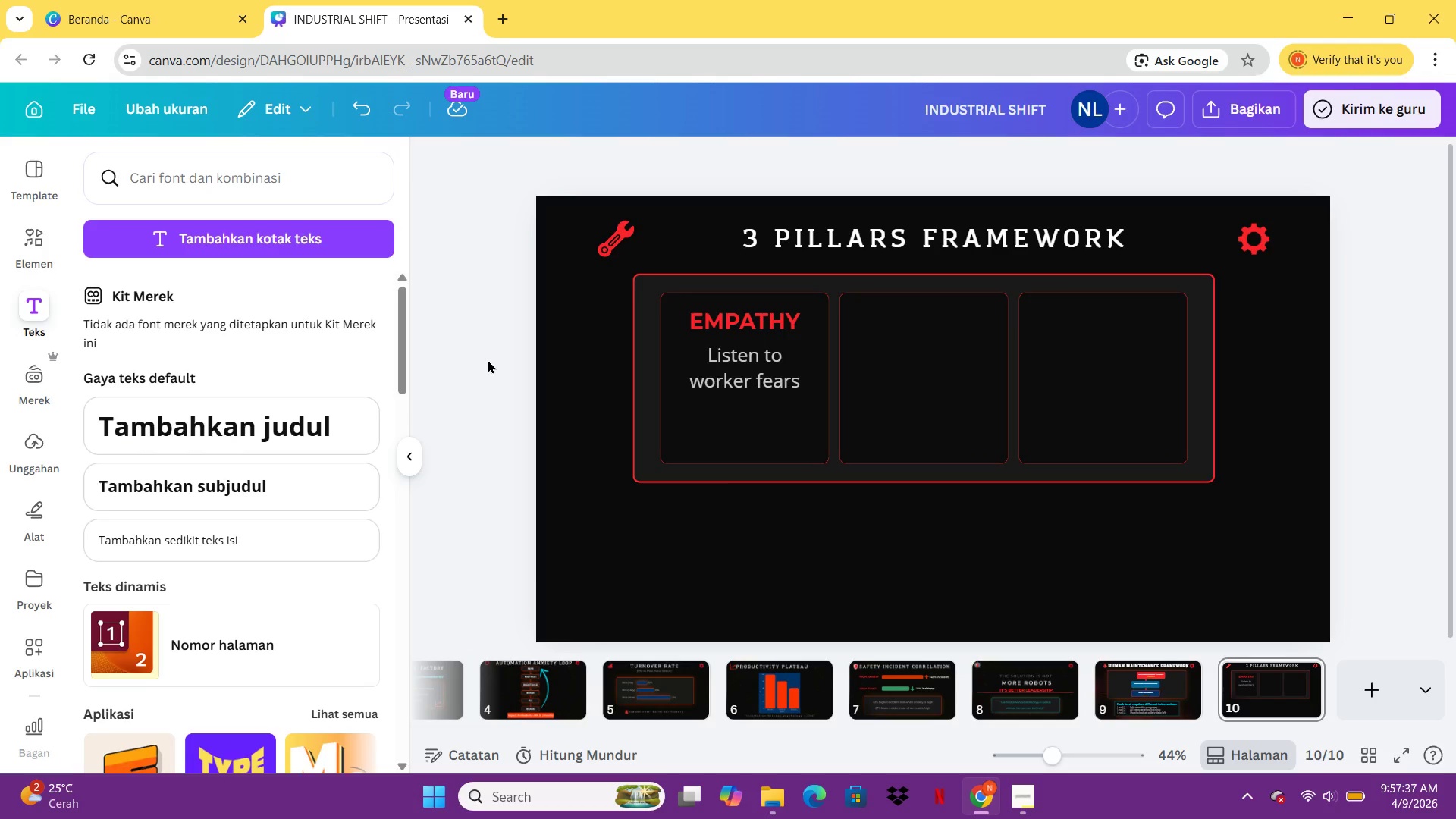 
wait(8.38)
 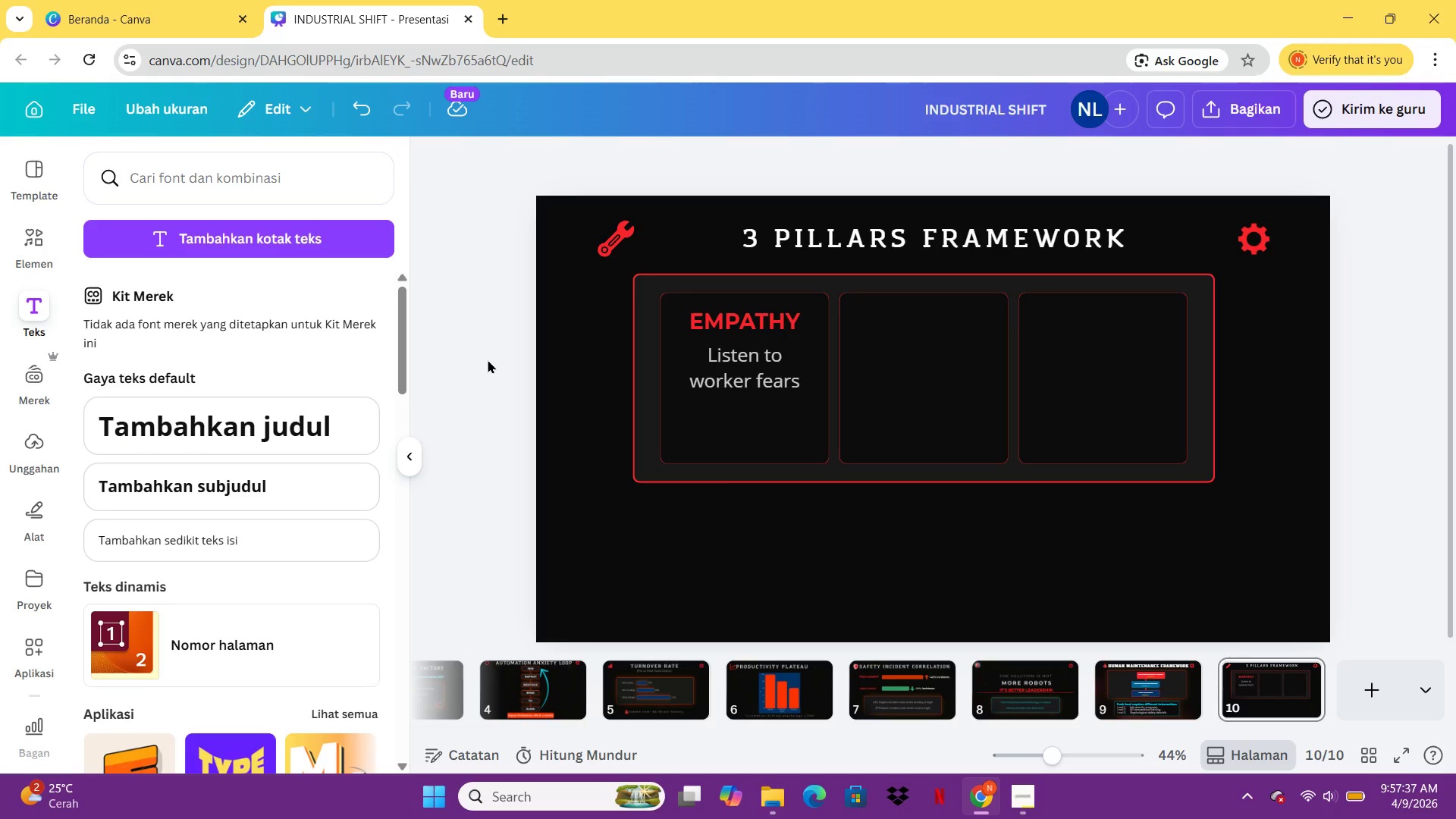 
left_click([186, 189])
 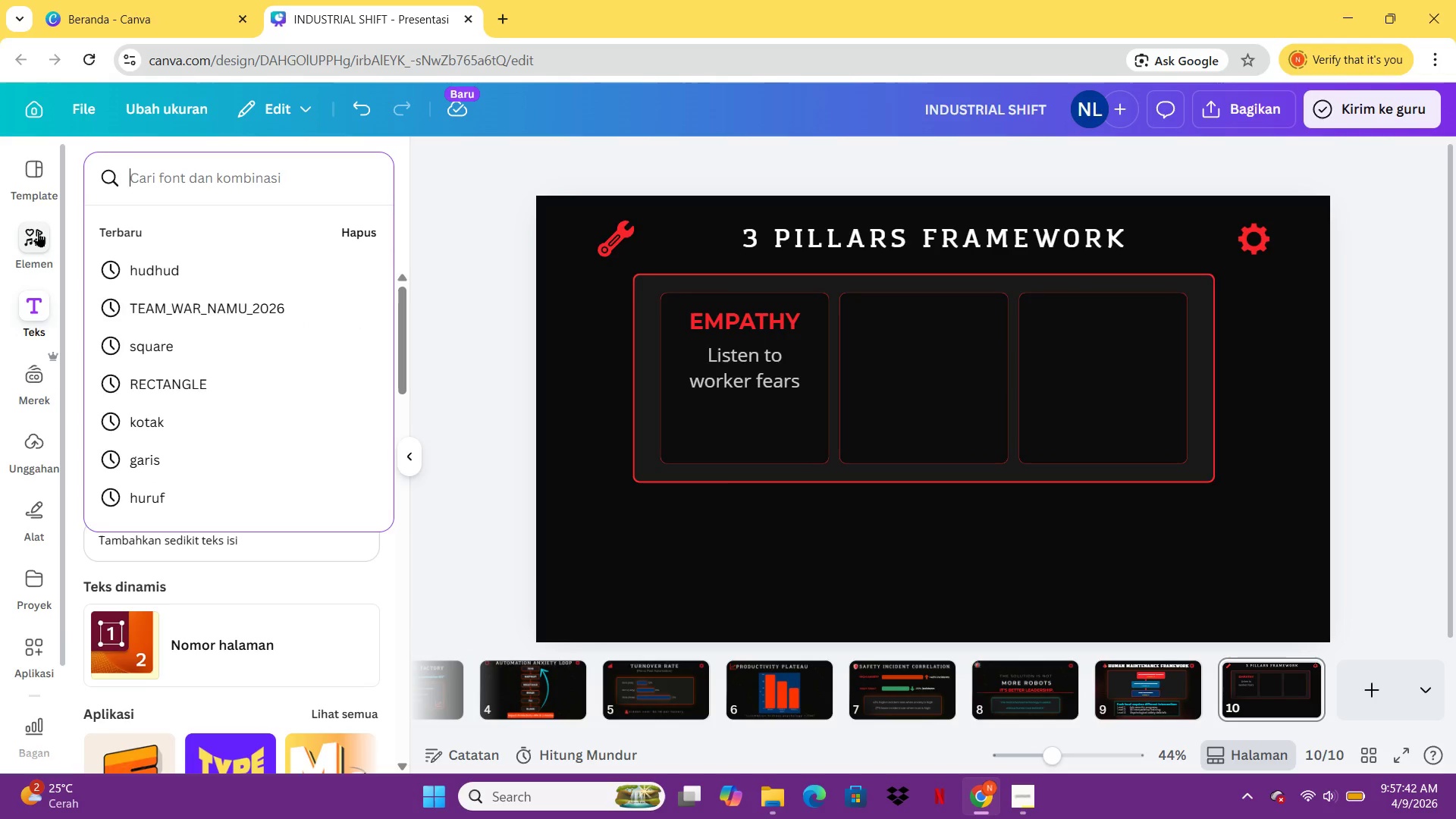 
double_click([38, 231])
 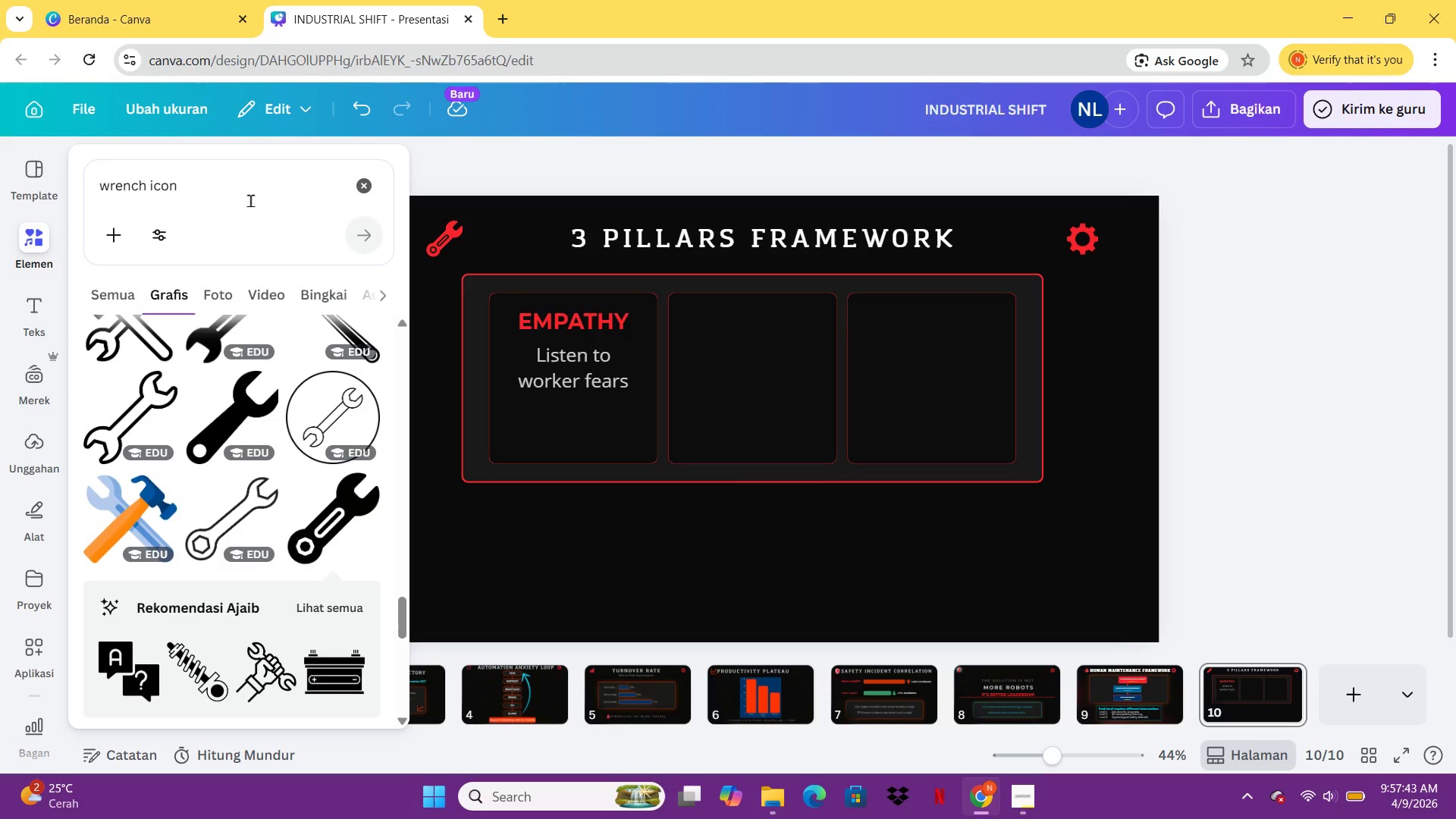 
double_click([255, 193])
 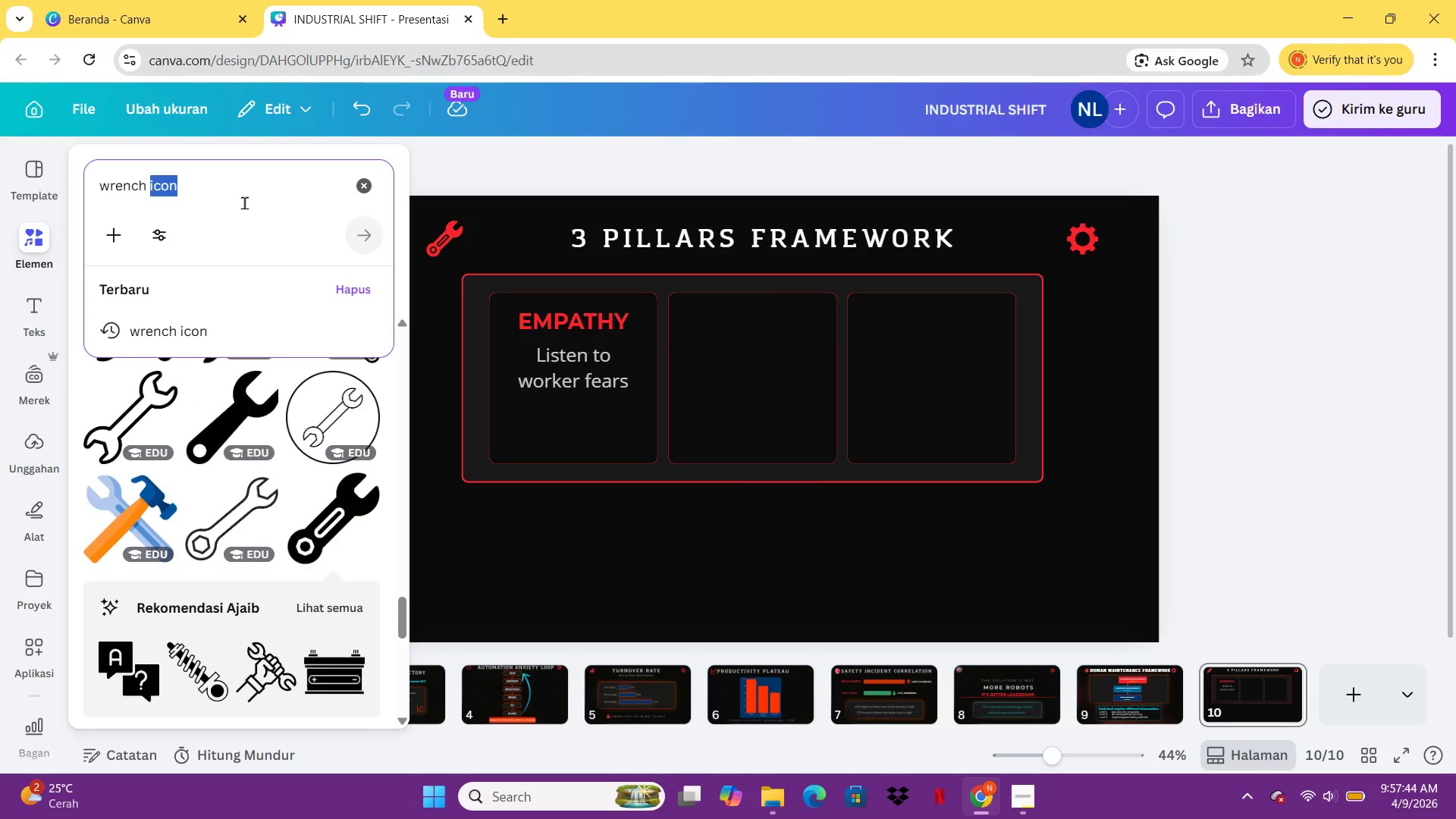 
key(Control+ControlLeft)
 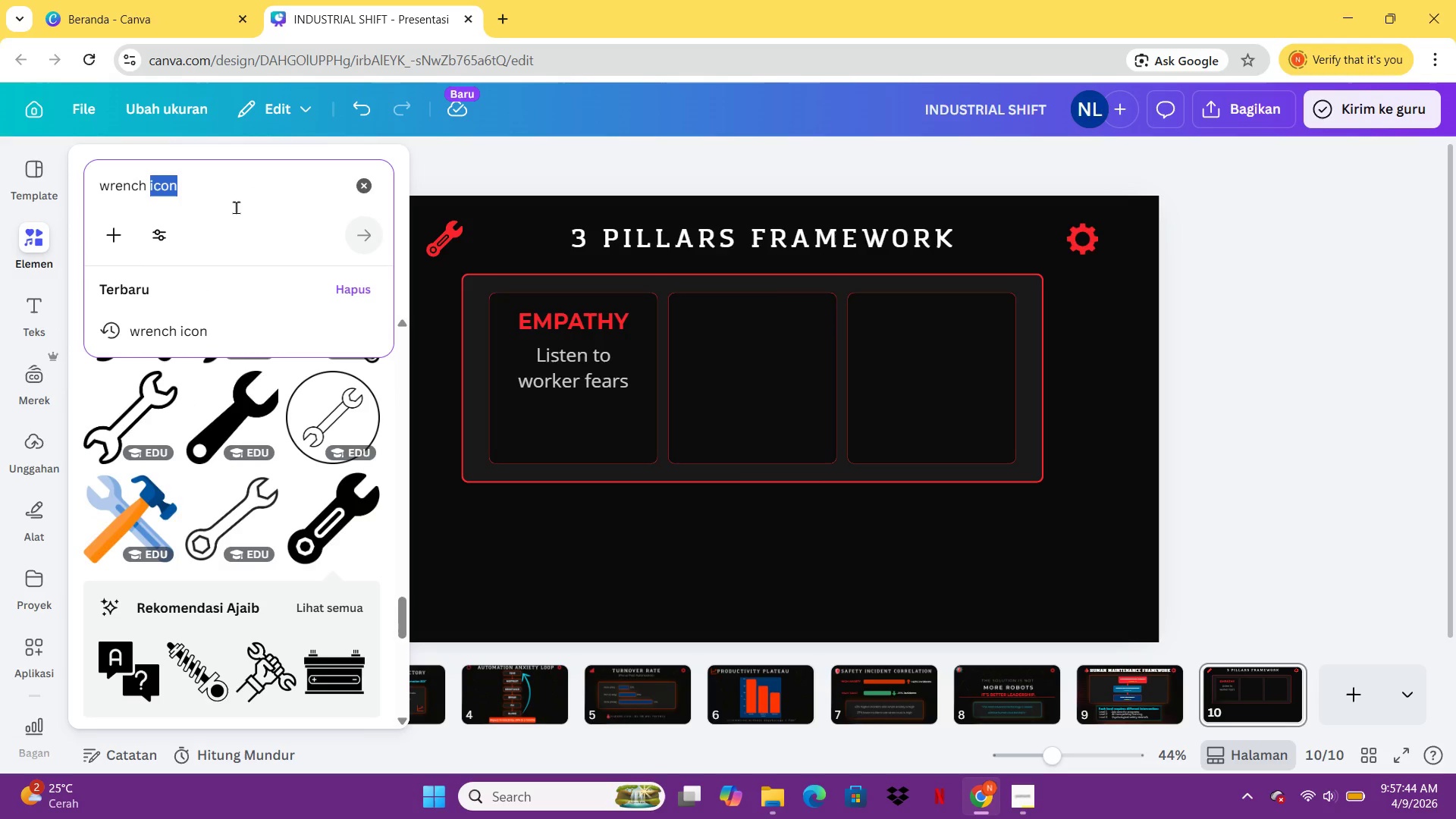 
key(Control+A)
 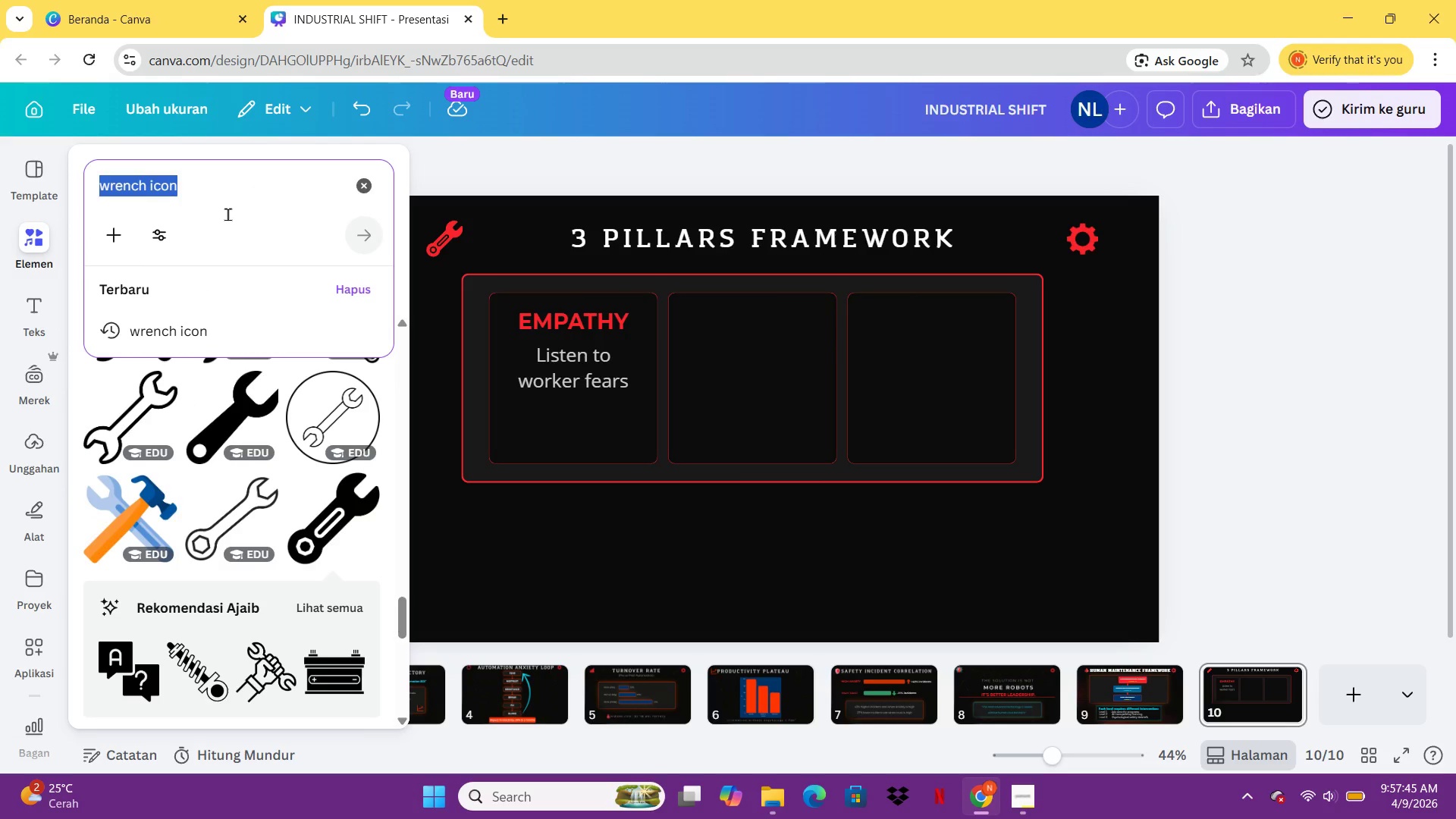 
type(listen icon)
 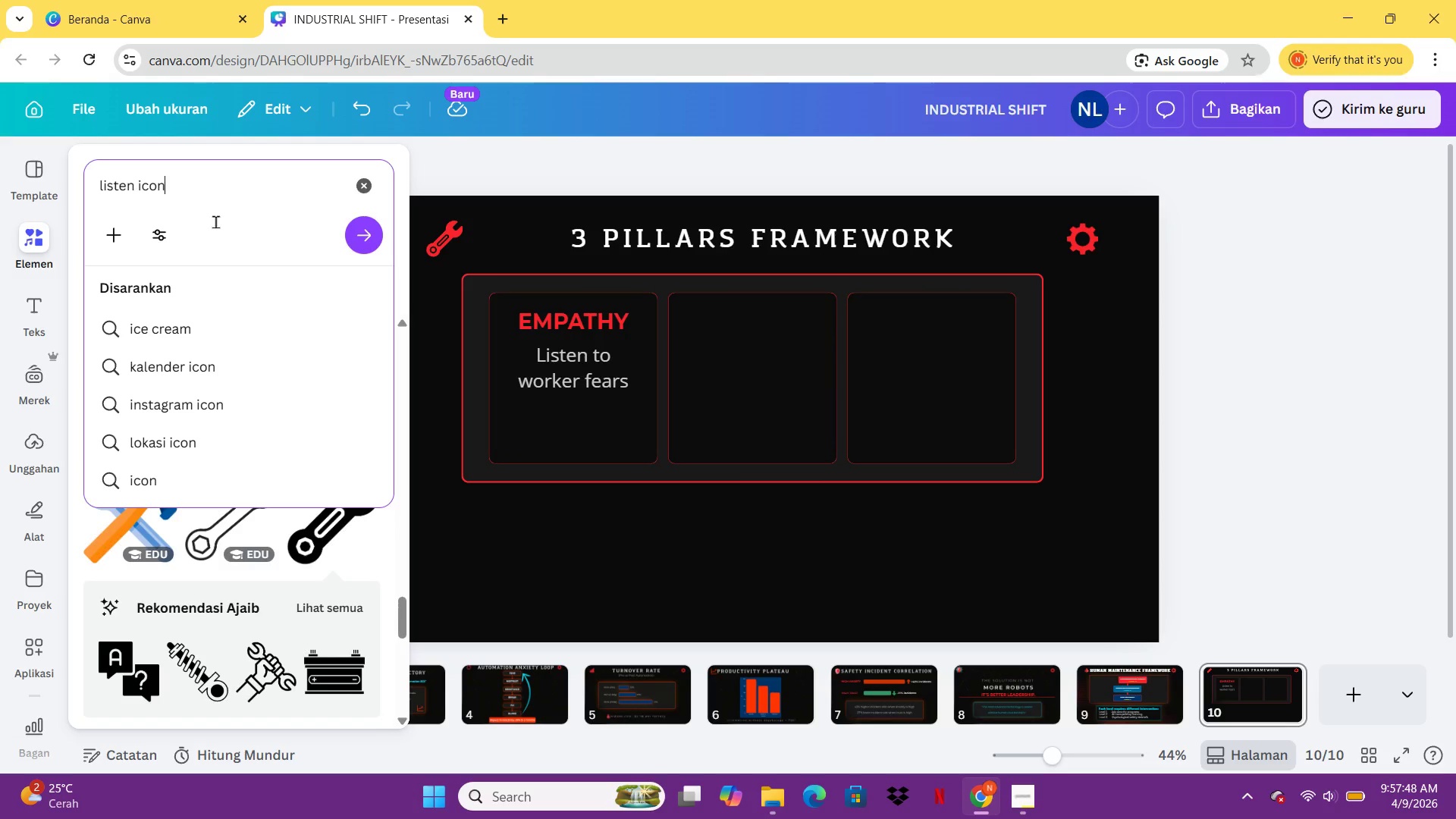 
key(Enter)
 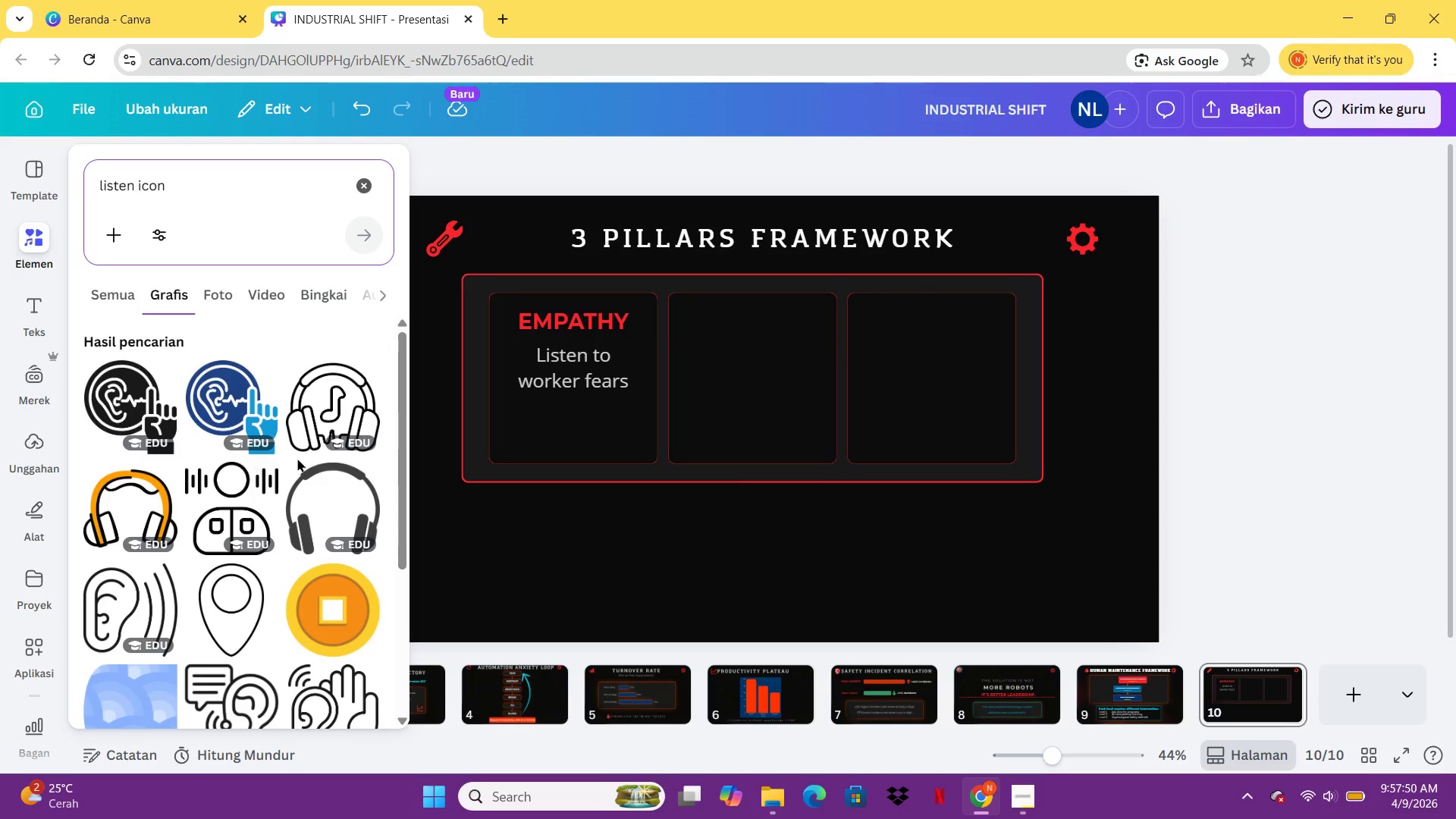 
scroll: coordinate [207, 516], scroll_direction: down, amount: 12.0
 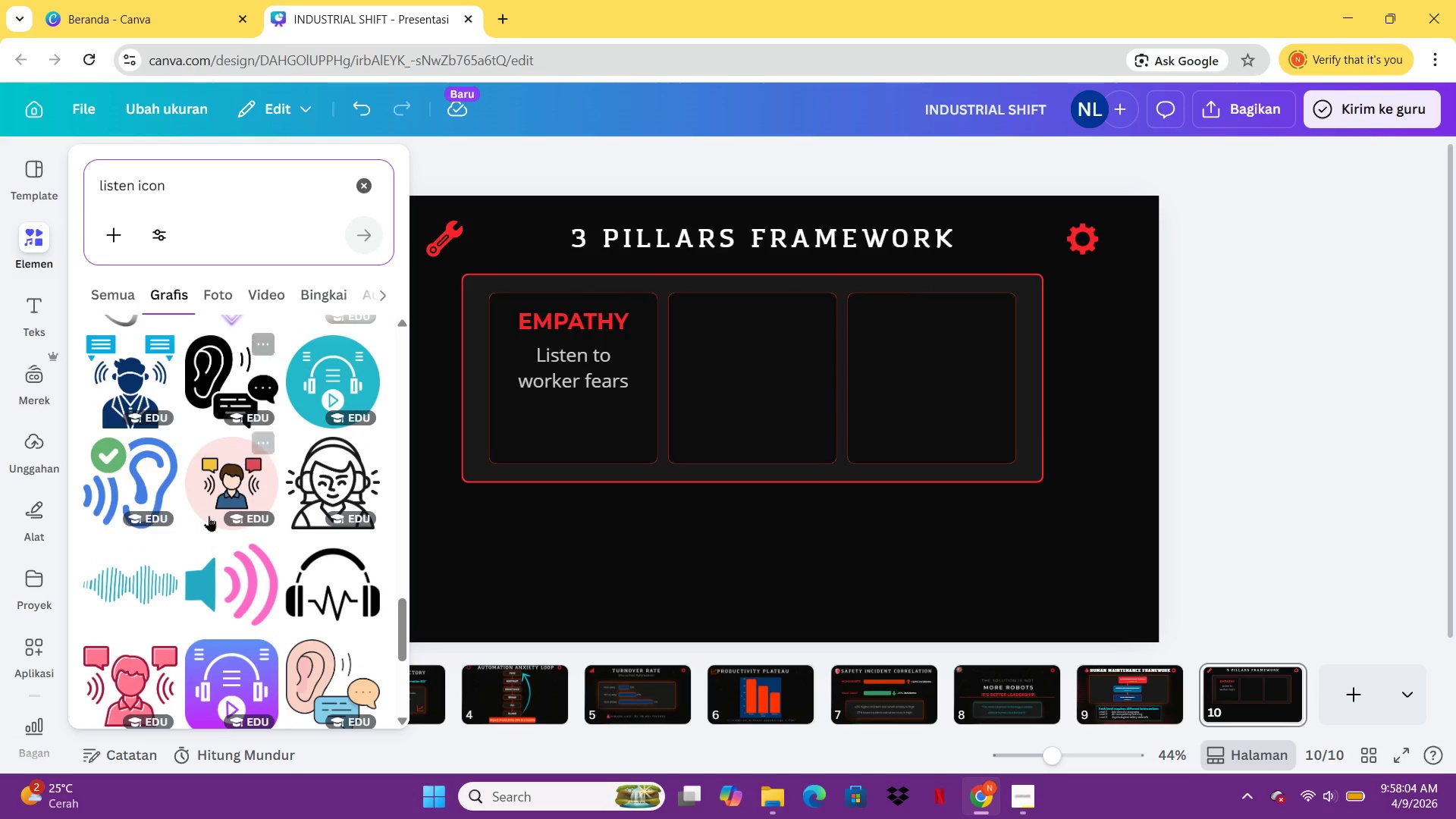 
scroll: coordinate [215, 520], scroll_direction: down, amount: 8.0
 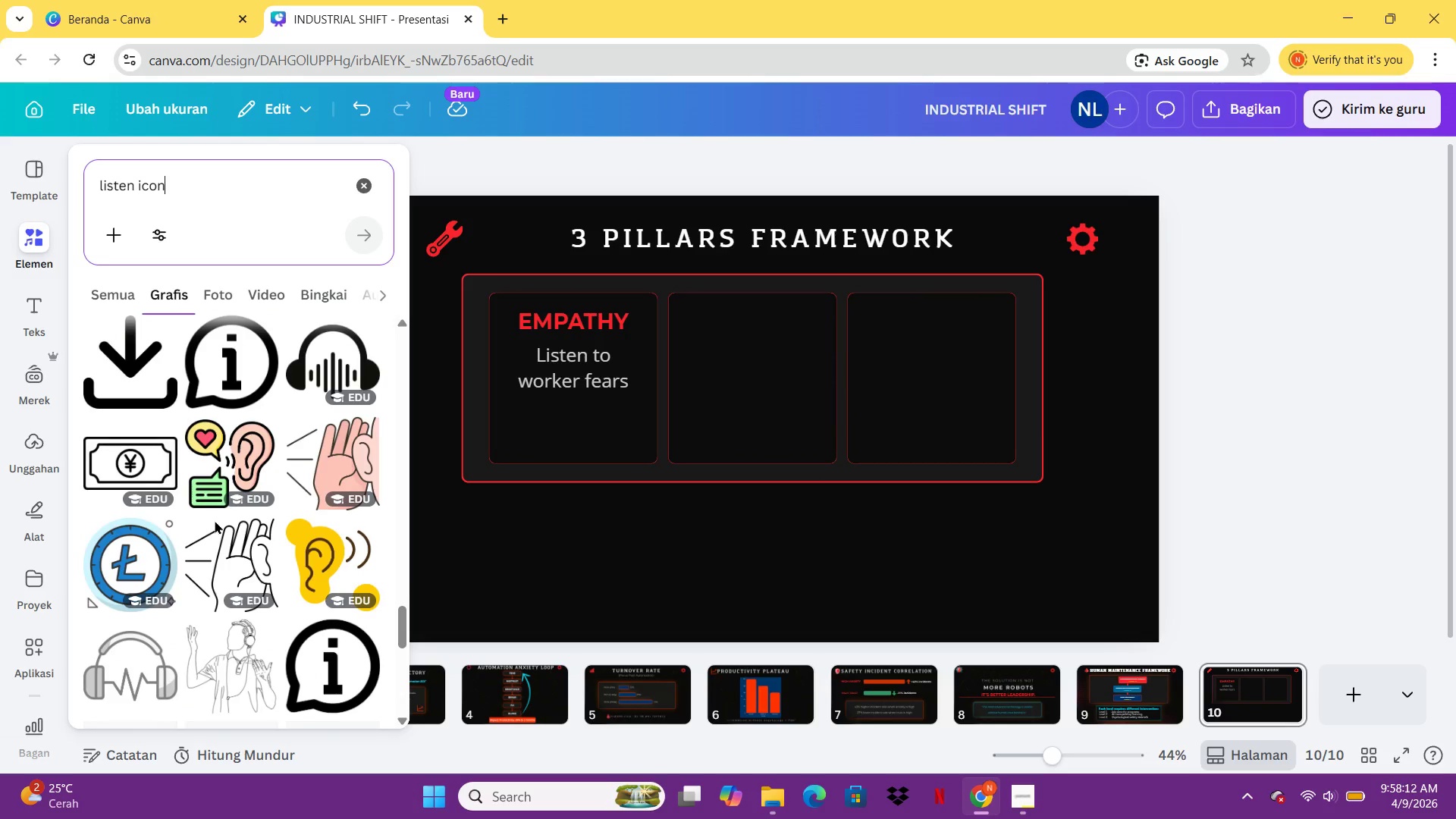 
scroll: coordinate [215, 520], scroll_direction: up, amount: 6.0
 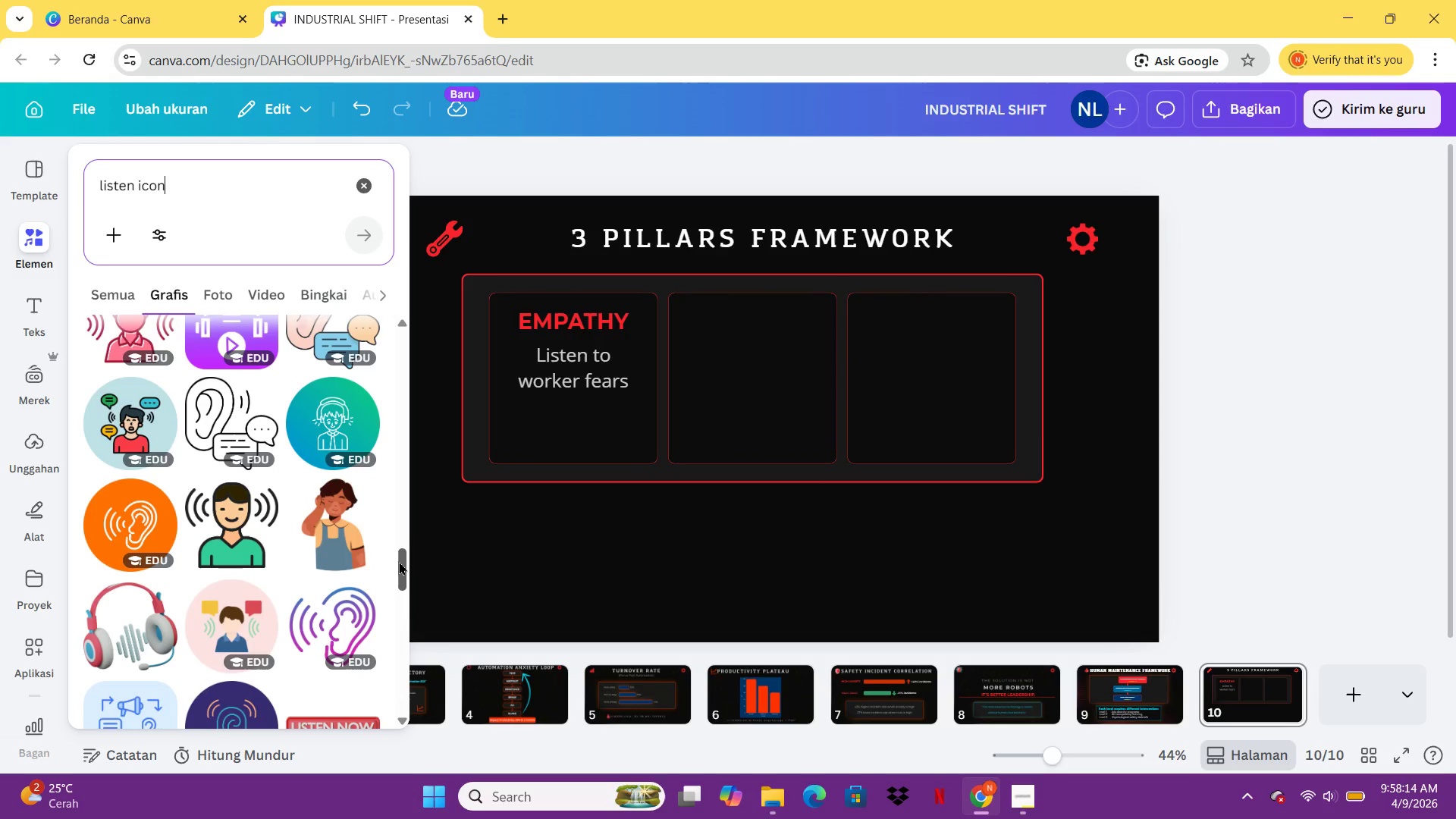 
left_click_drag(start_coordinate=[399, 566], to_coordinate=[385, 341])
 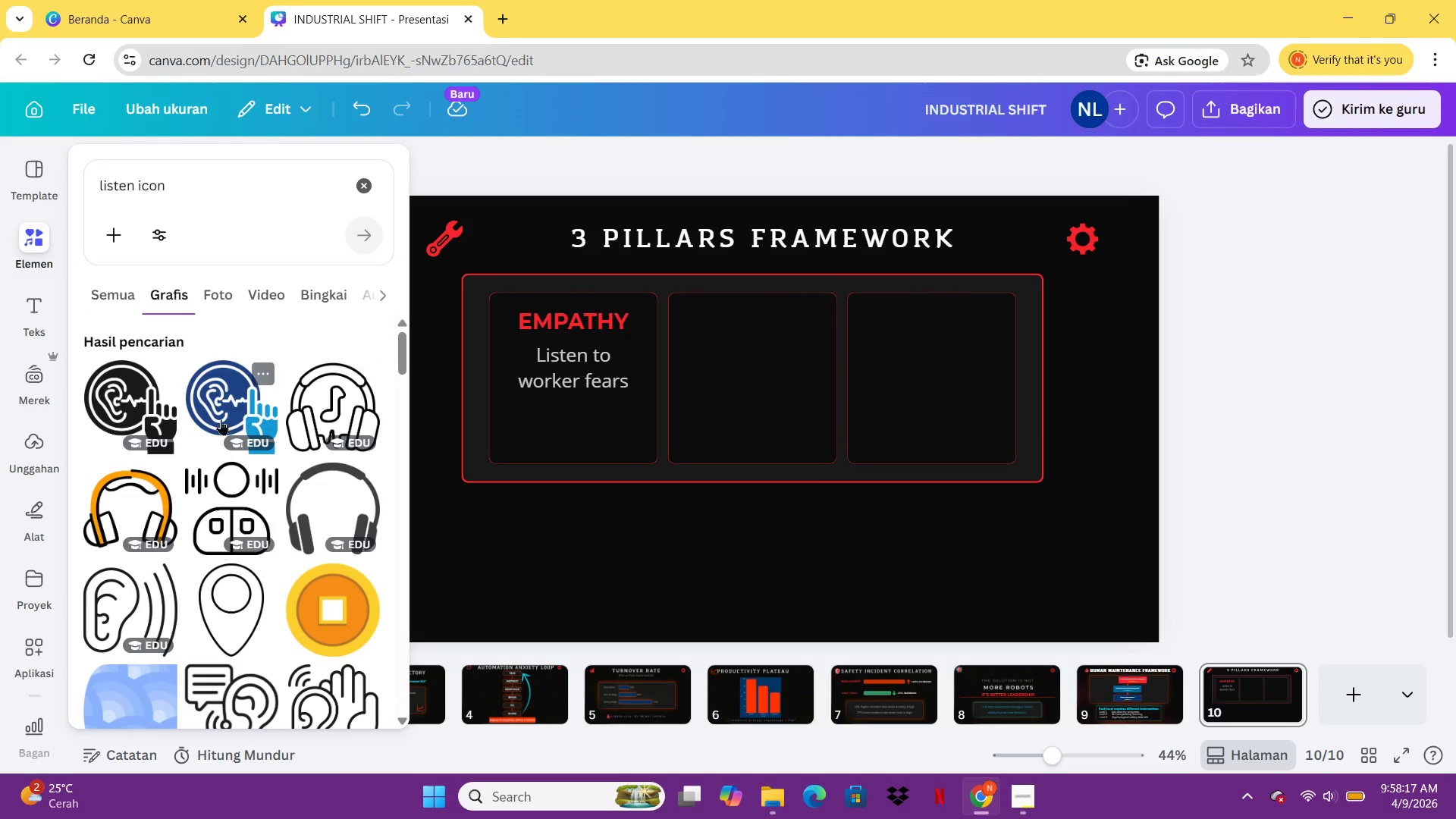 
left_click([385, 341])
 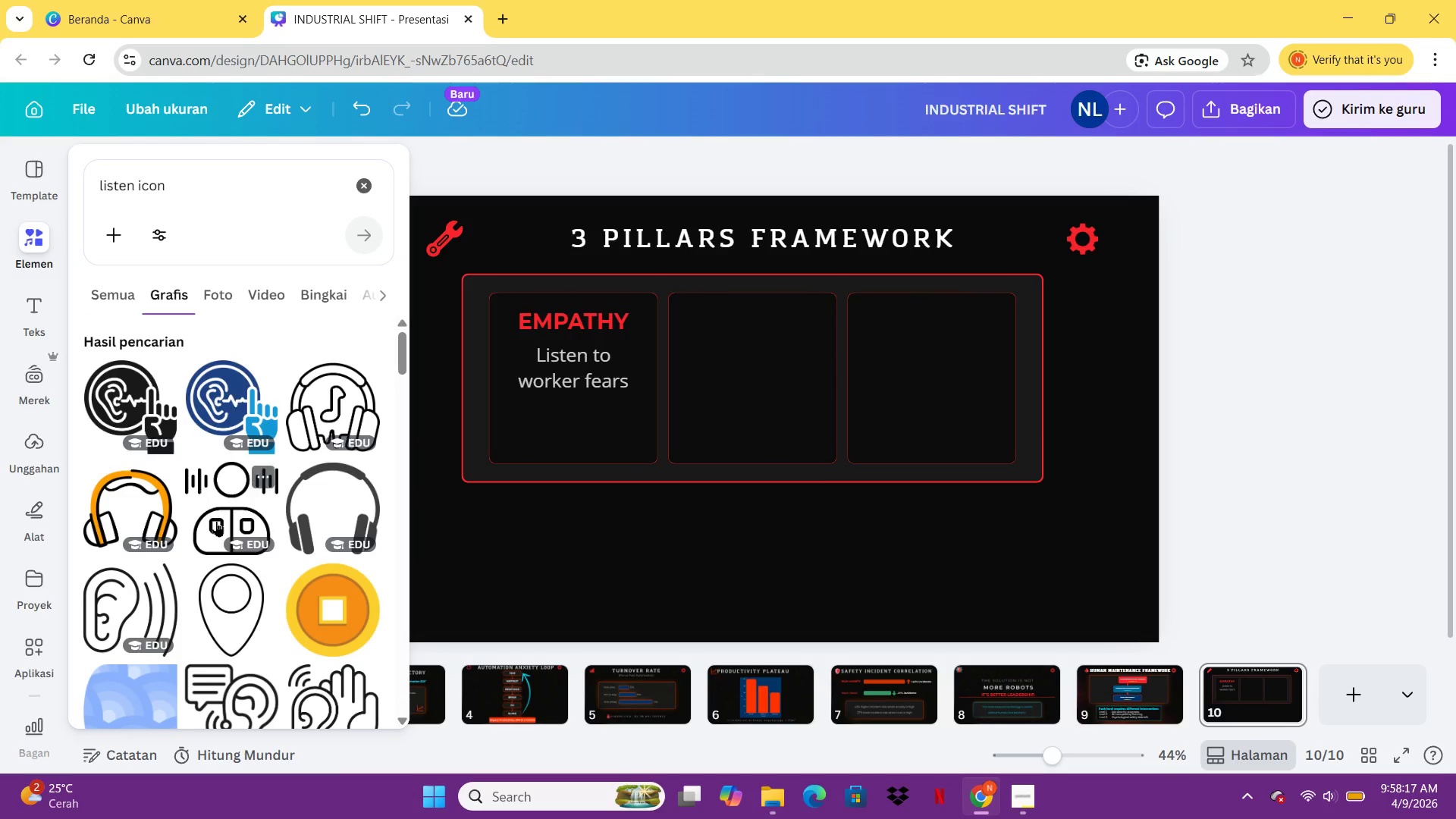 
scroll: coordinate [256, 477], scroll_direction: down, amount: 10.0
 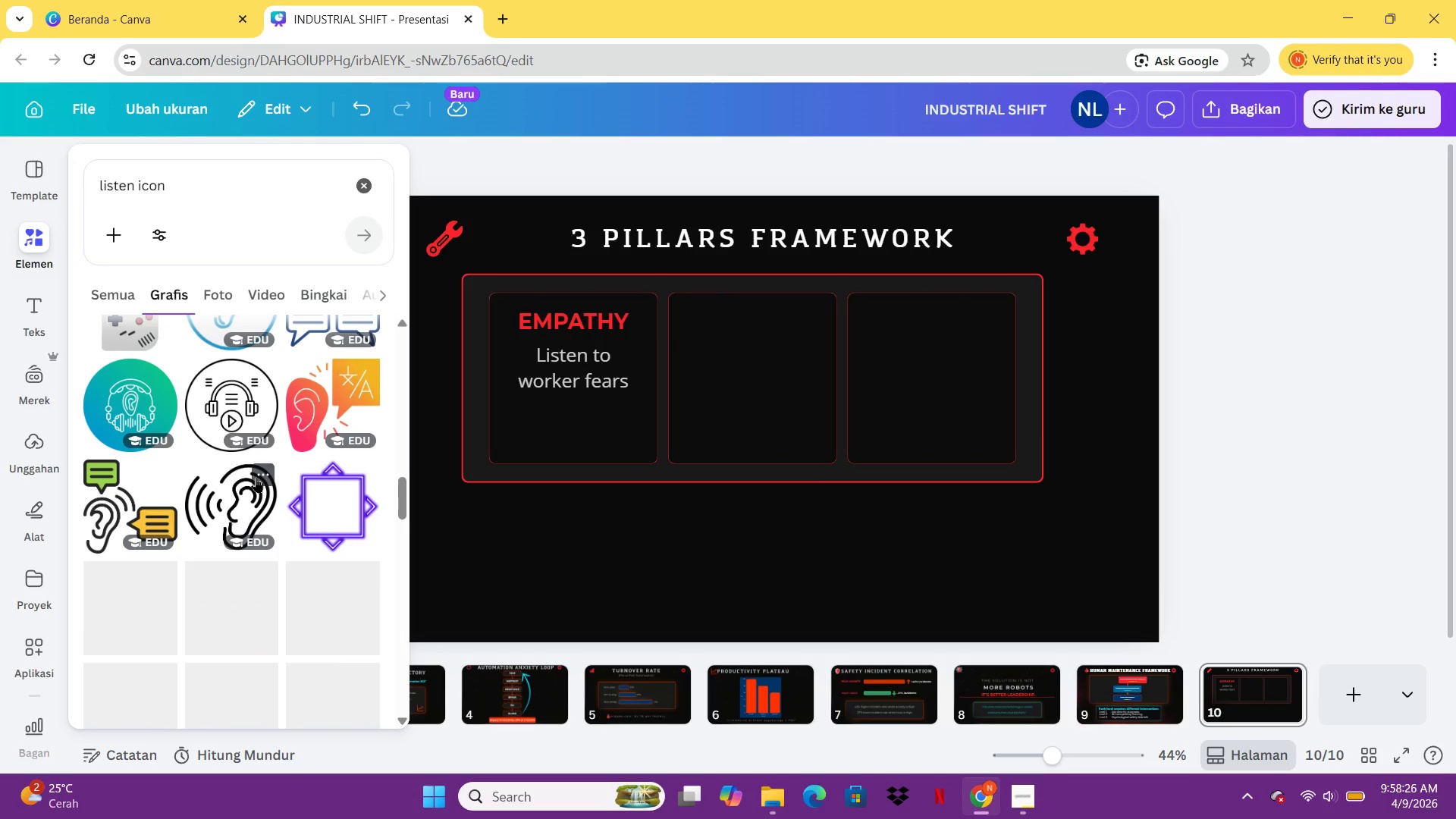 
scroll: coordinate [229, 554], scroll_direction: down, amount: 10.0
 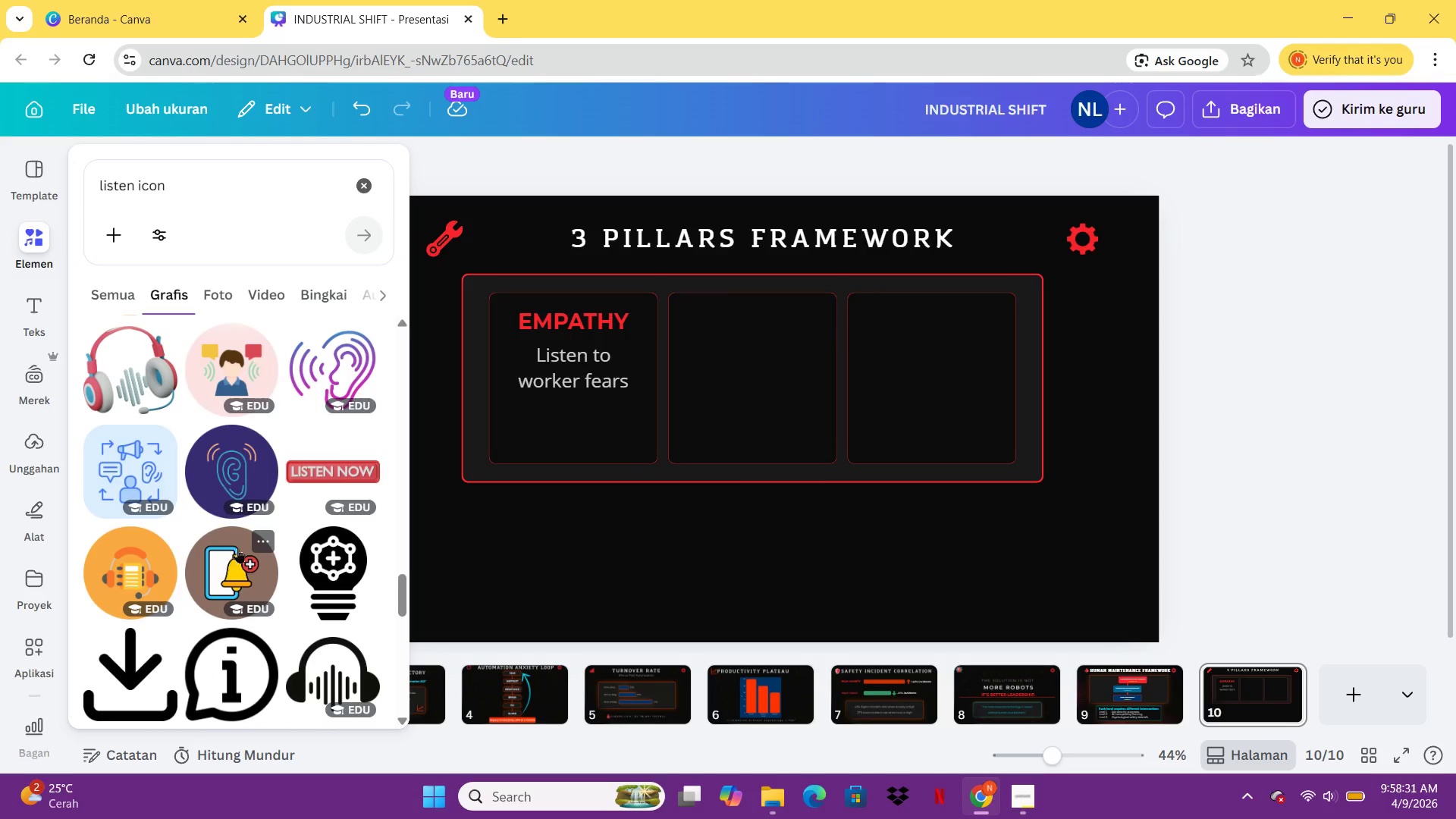 
scroll: coordinate [261, 538], scroll_direction: down, amount: 10.0
 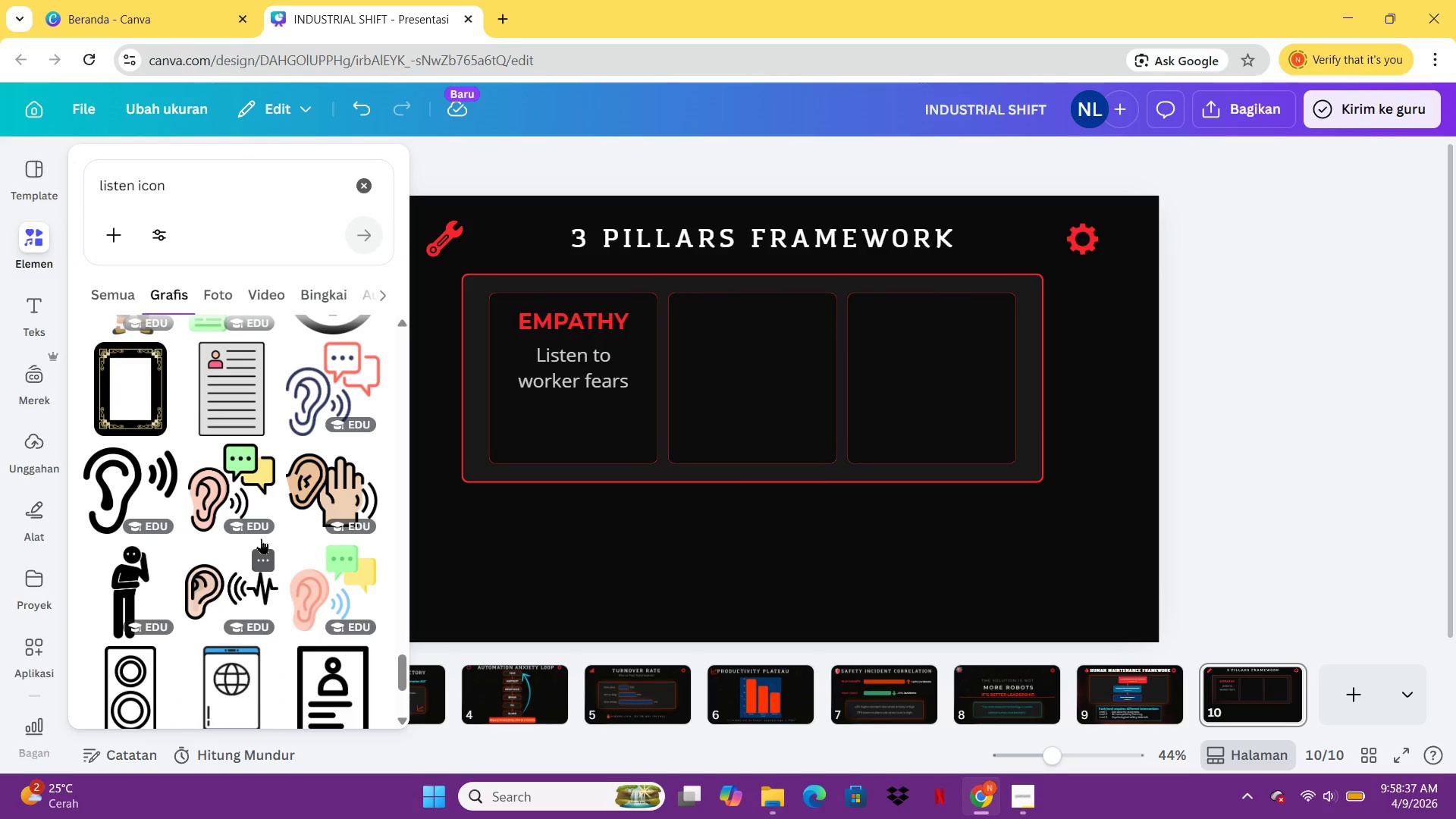 
scroll: coordinate [261, 538], scroll_direction: none, amount: 0.0
 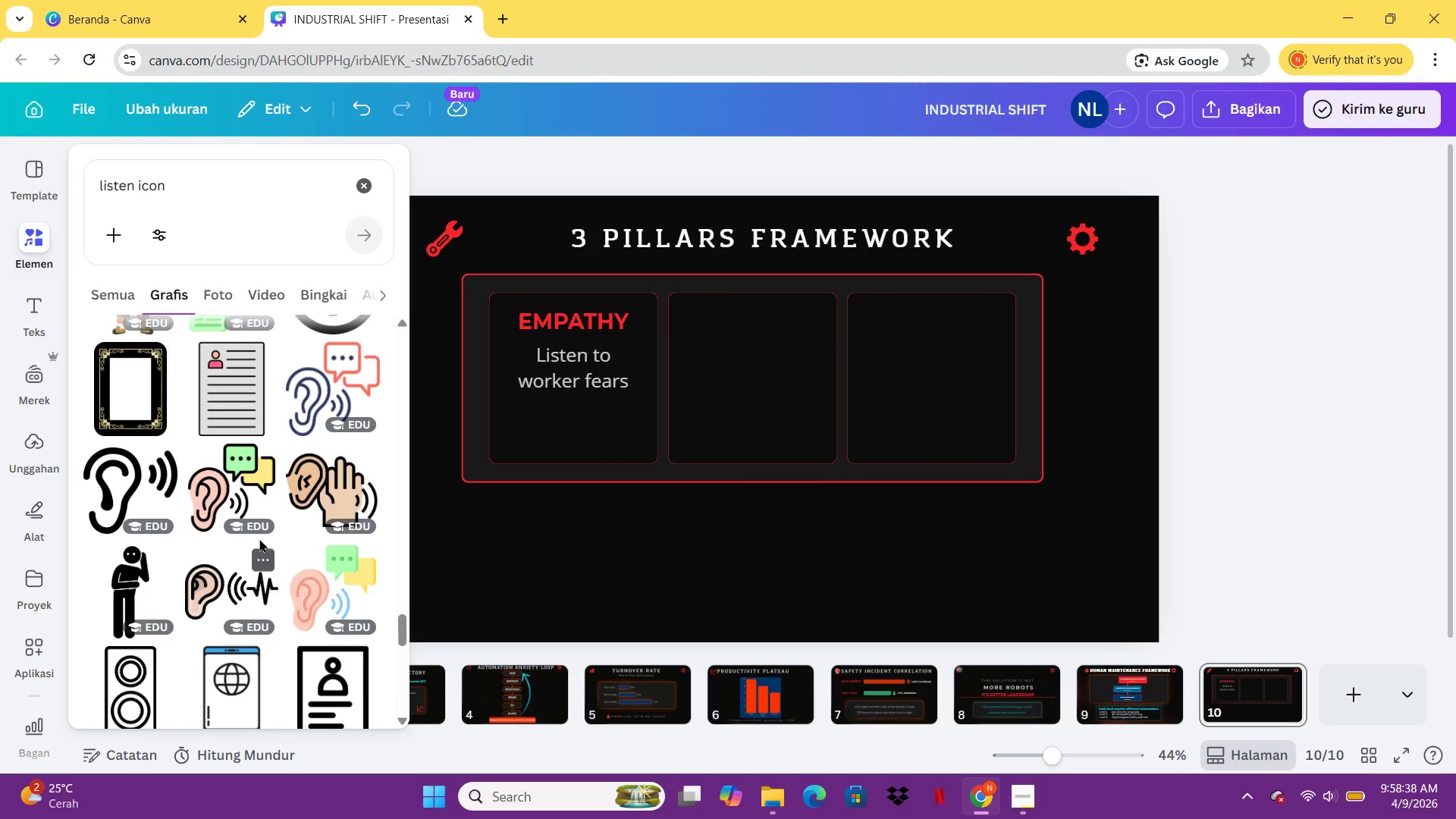 
scroll: coordinate [258, 534], scroll_direction: up, amount: 5.0
 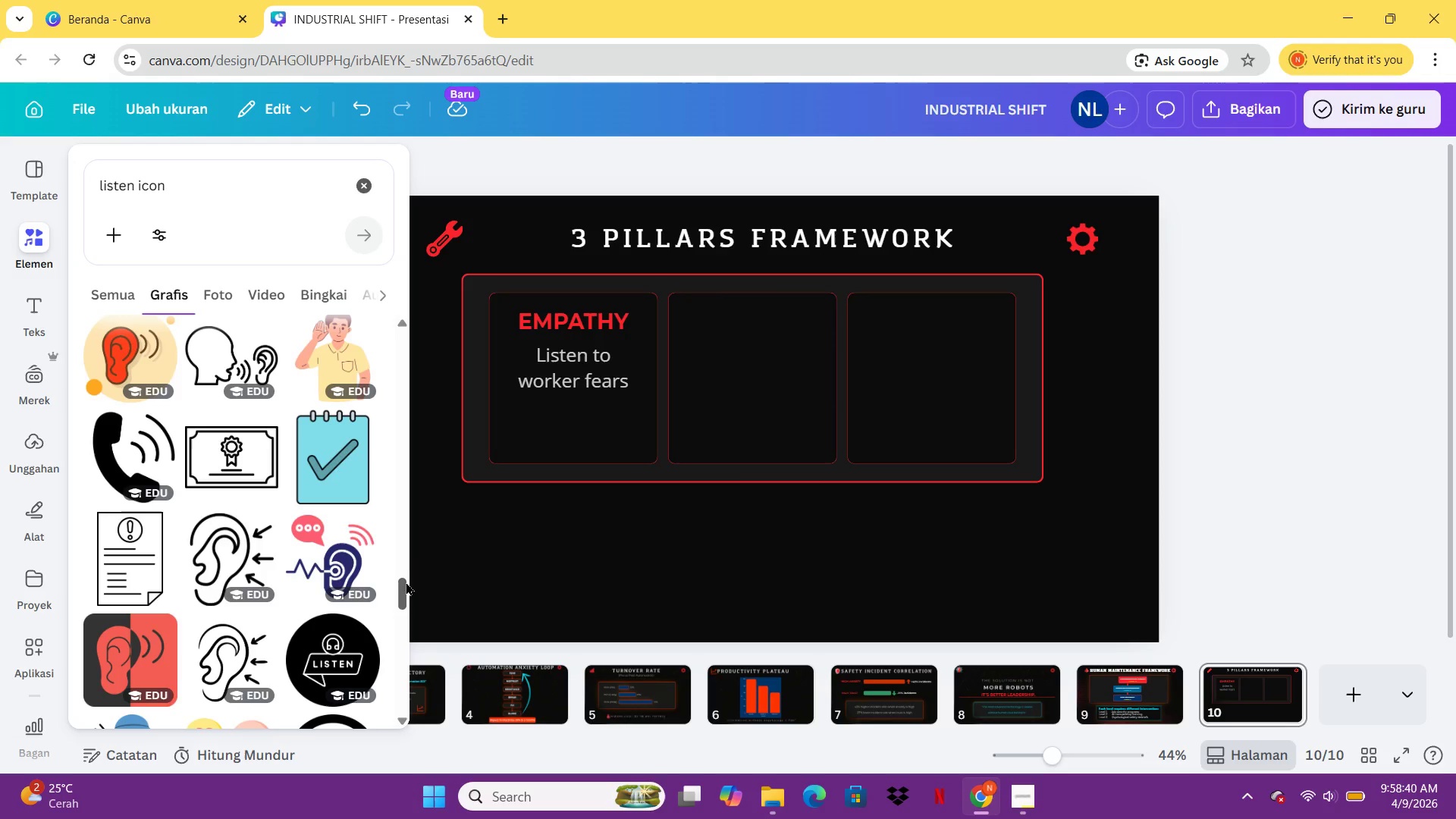 
left_click_drag(start_coordinate=[401, 588], to_coordinate=[401, 335])
 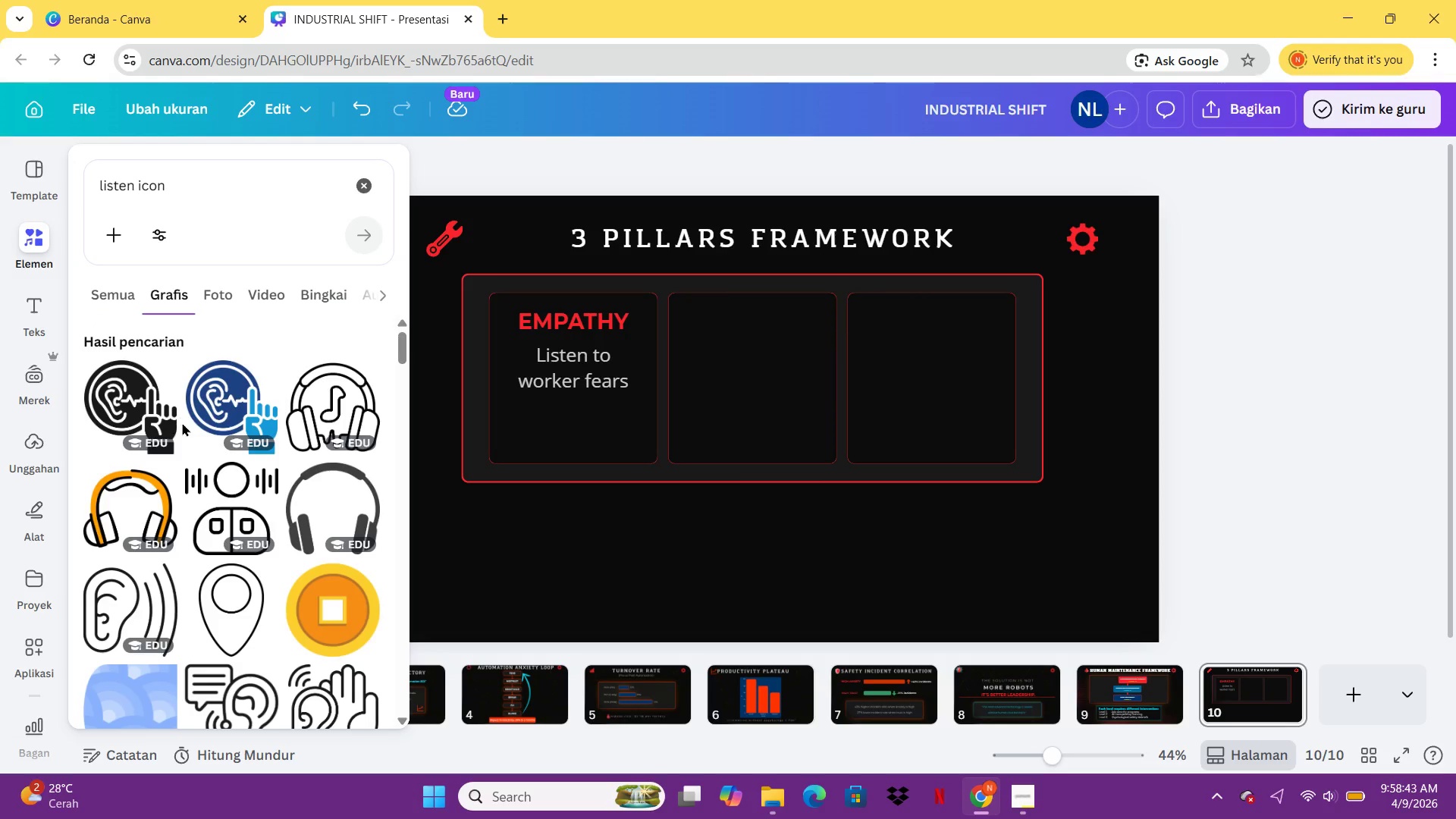 
scroll: coordinate [253, 452], scroll_direction: down, amount: 8.0
 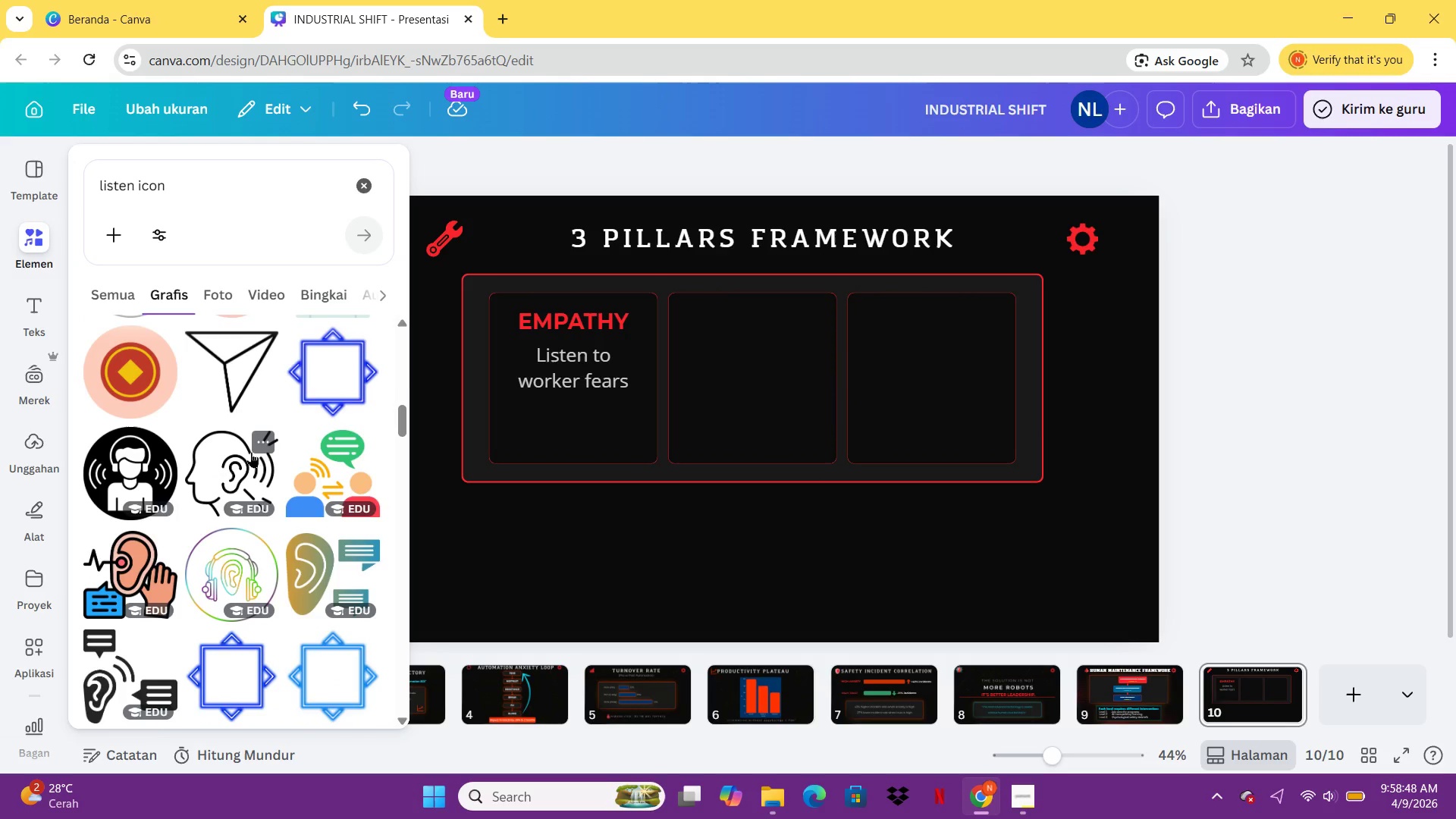 
scroll: coordinate [249, 451], scroll_direction: down, amount: 6.0
 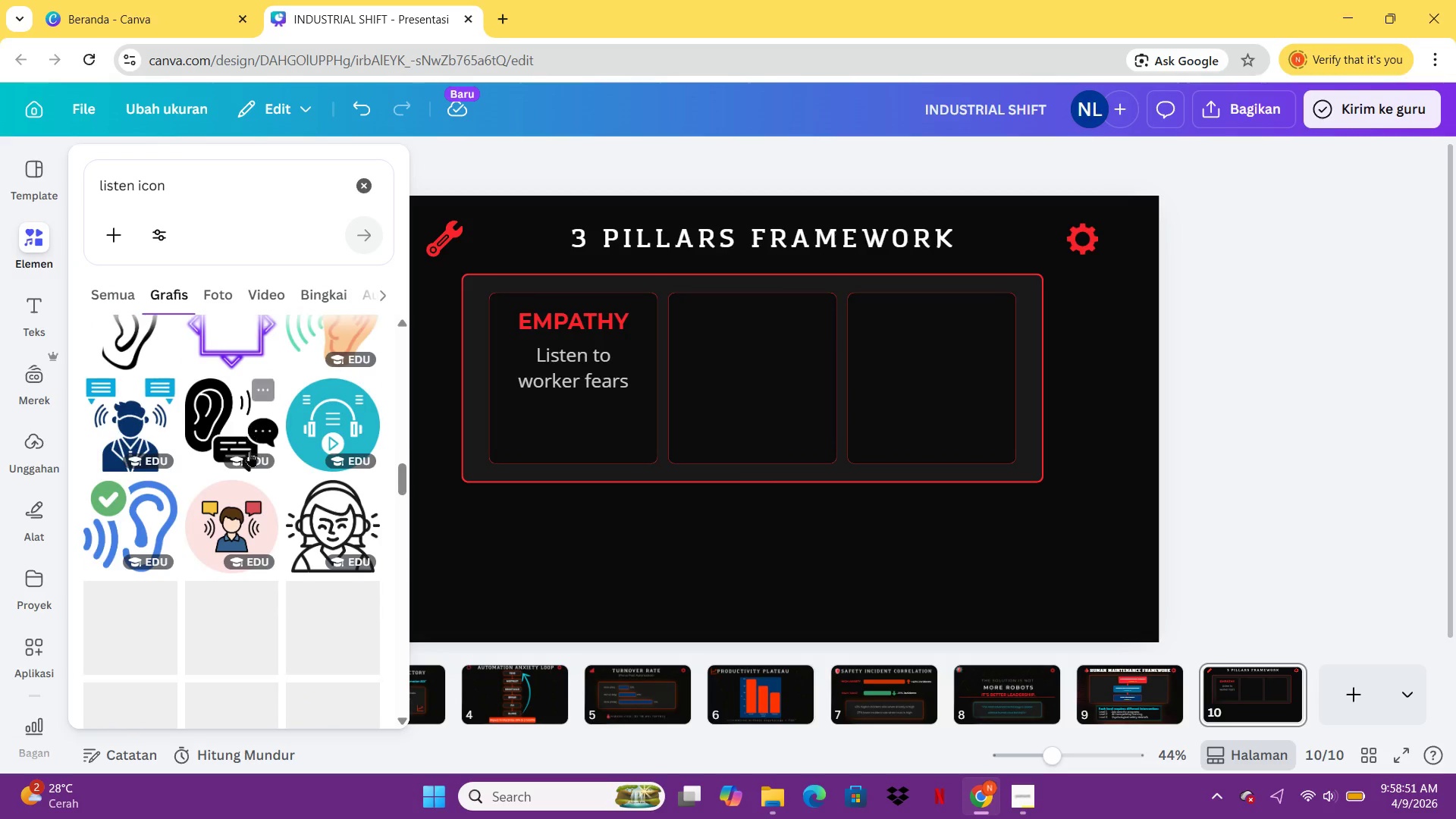 
scroll: coordinate [249, 451], scroll_direction: up, amount: 1.0
 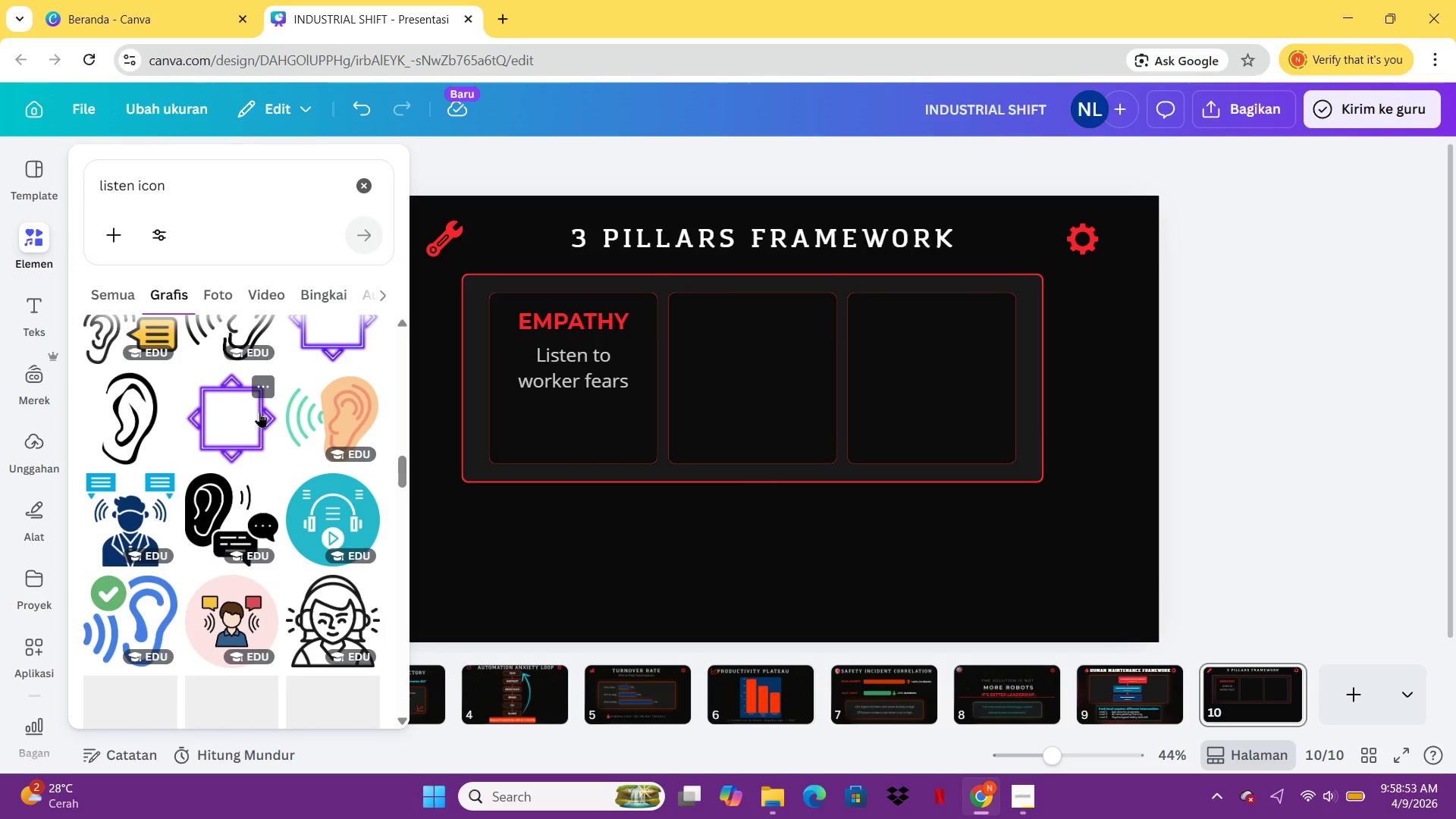 
scroll: coordinate [256, 441], scroll_direction: down, amount: 2.0
 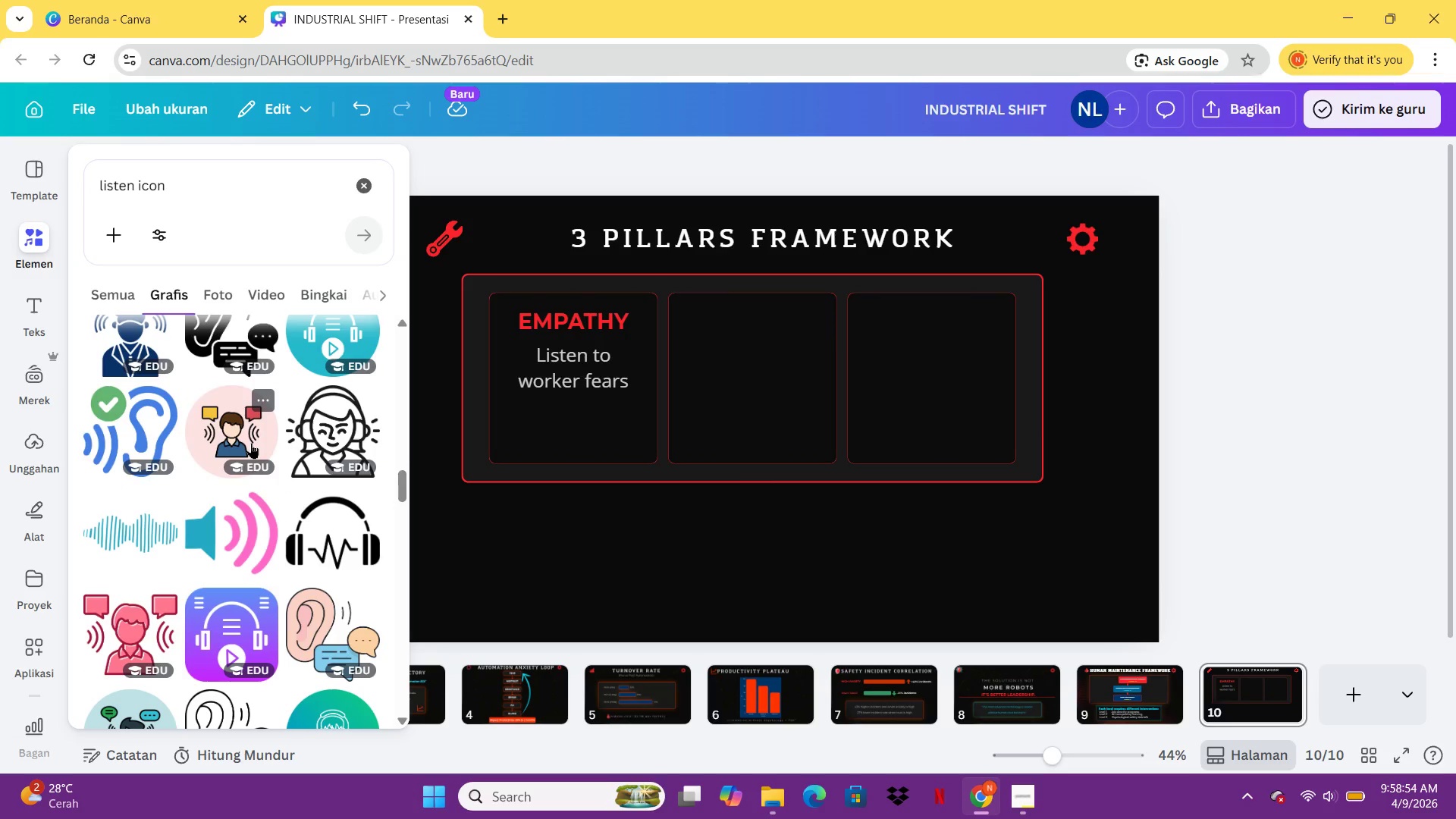 
scroll: coordinate [246, 442], scroll_direction: up, amount: 23.0
 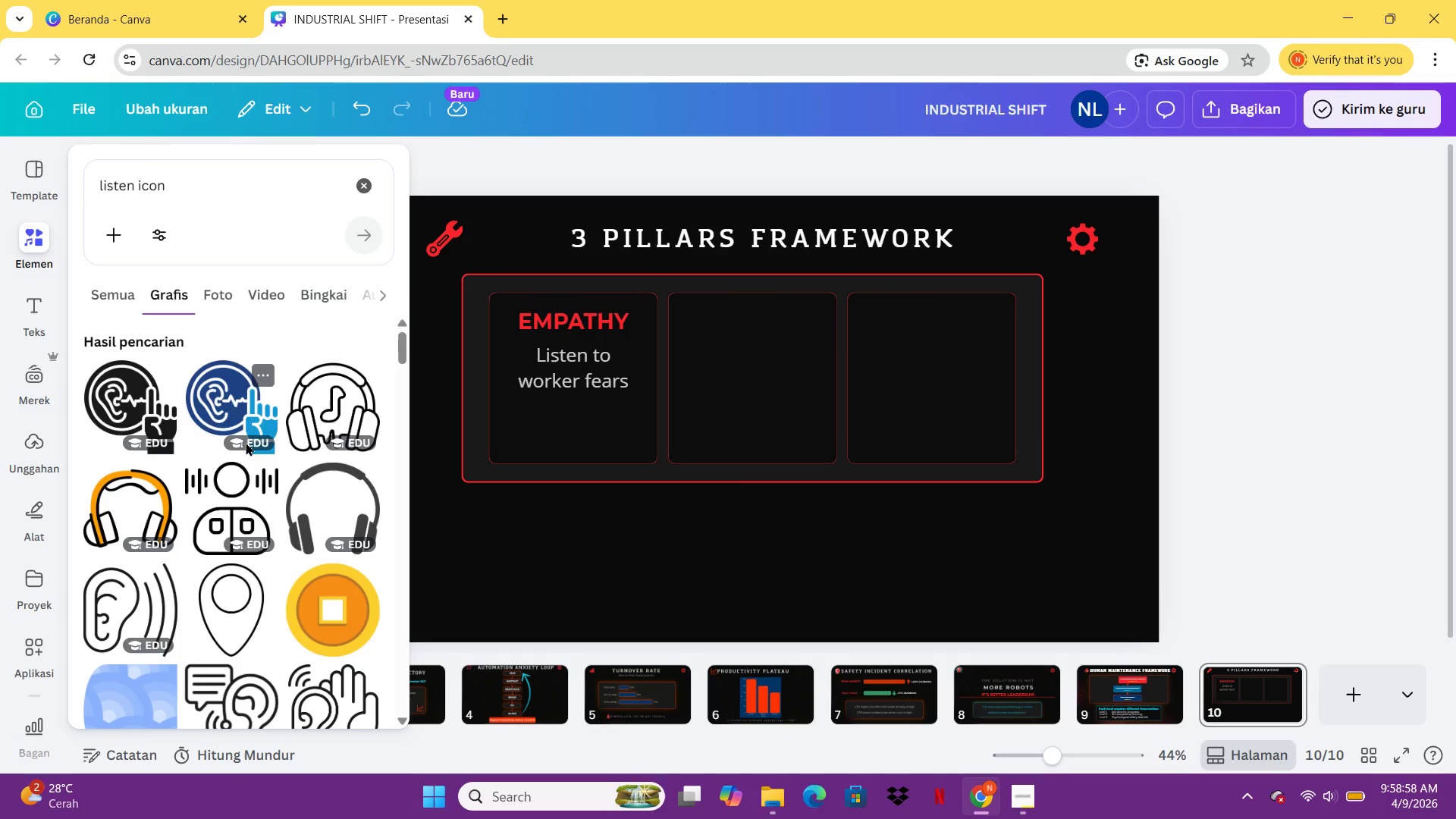 
scroll: coordinate [240, 457], scroll_direction: down, amount: 5.0
 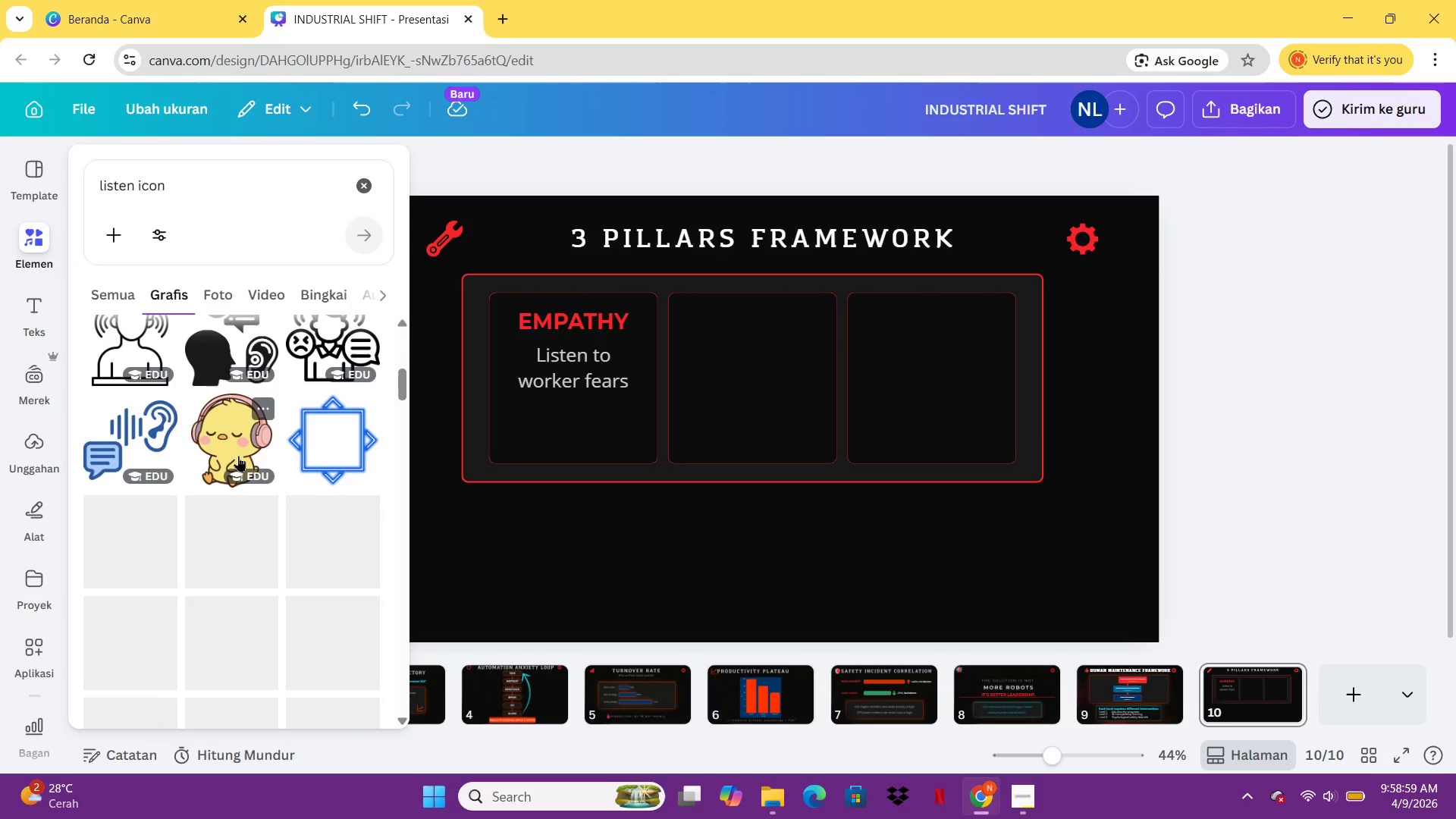 
scroll: coordinate [238, 456], scroll_direction: up, amount: 1.0
 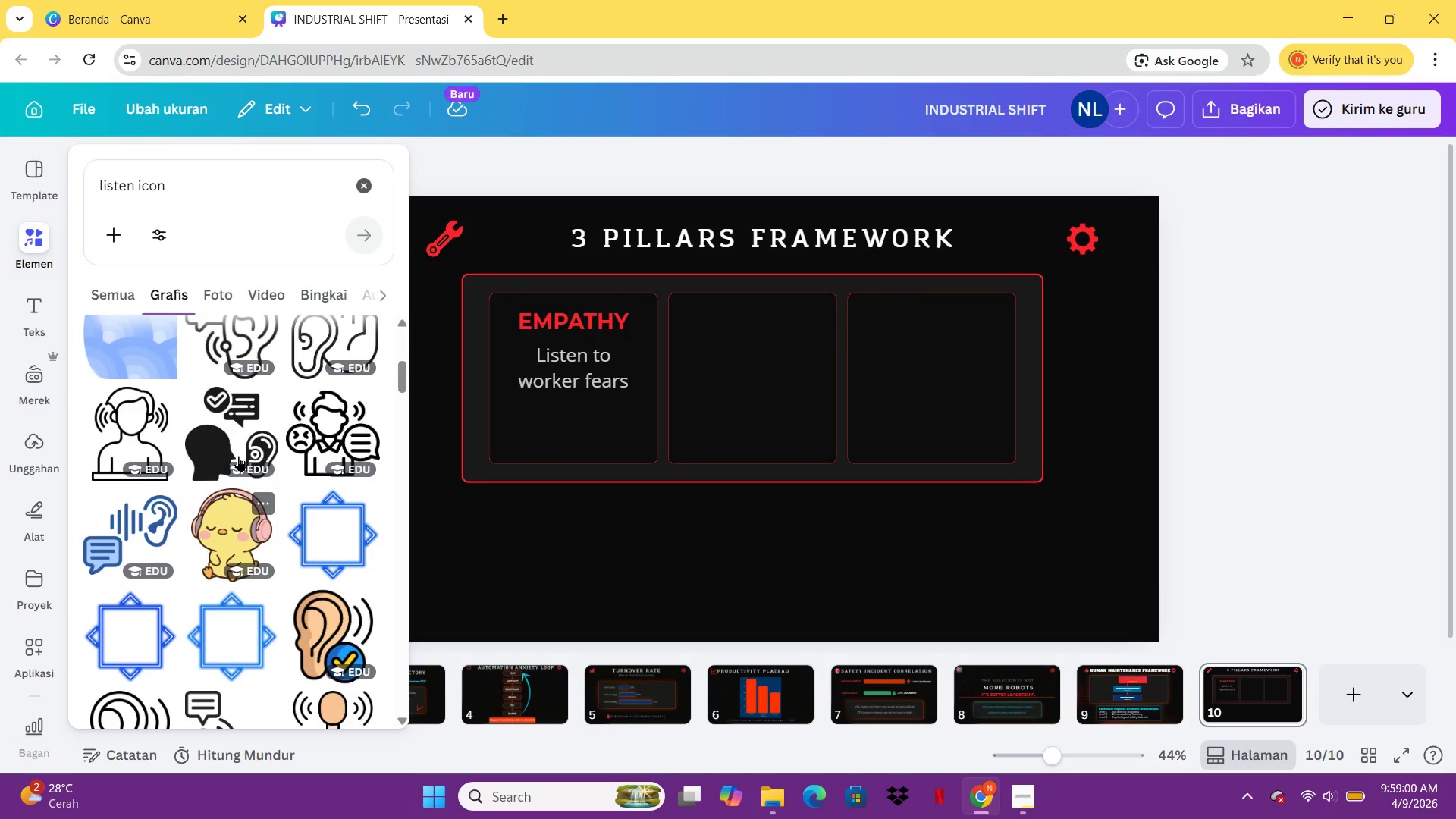 
scroll: coordinate [243, 433], scroll_direction: down, amount: 5.0
 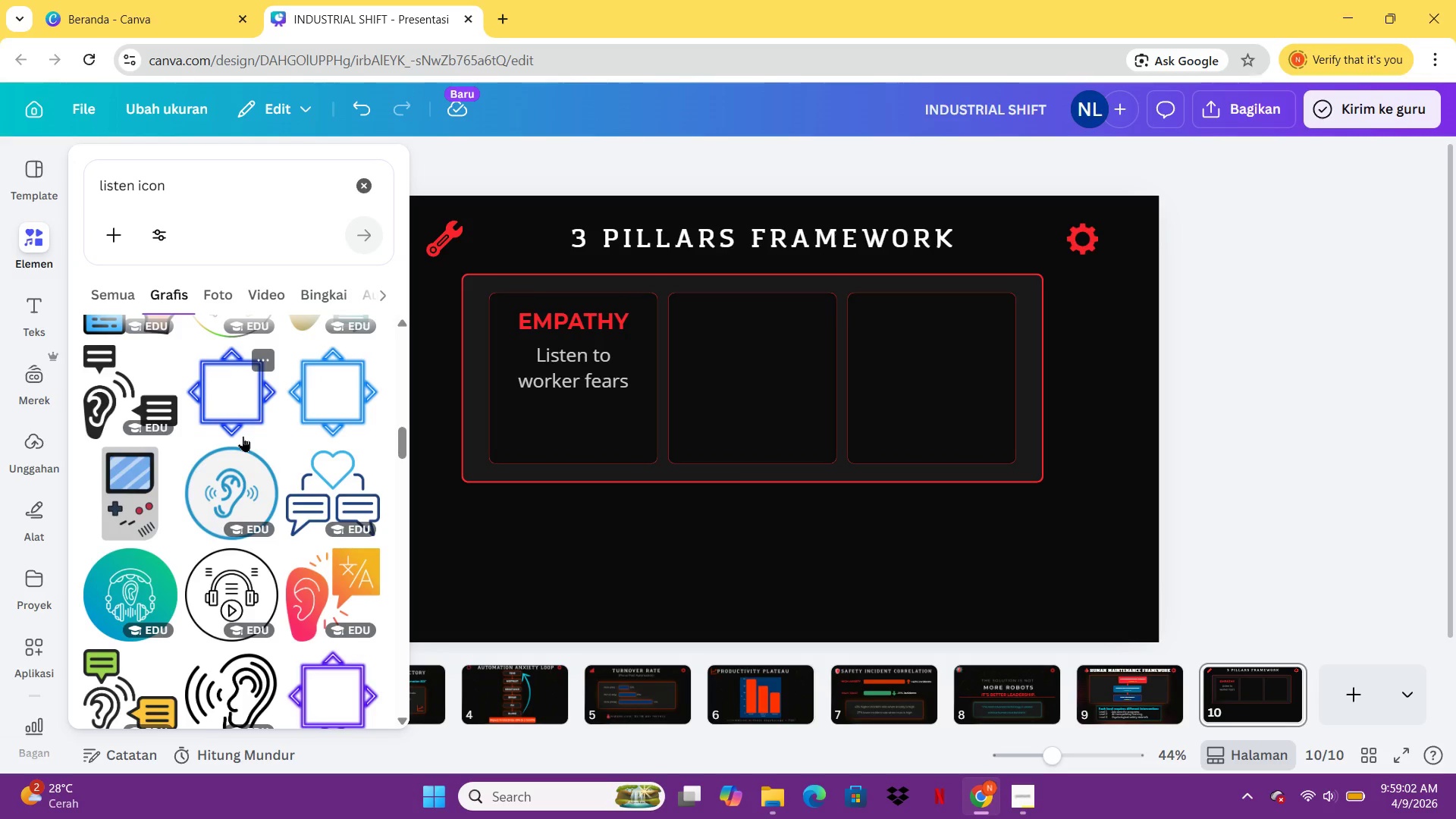 
scroll: coordinate [243, 436], scroll_direction: up, amount: 1.0
 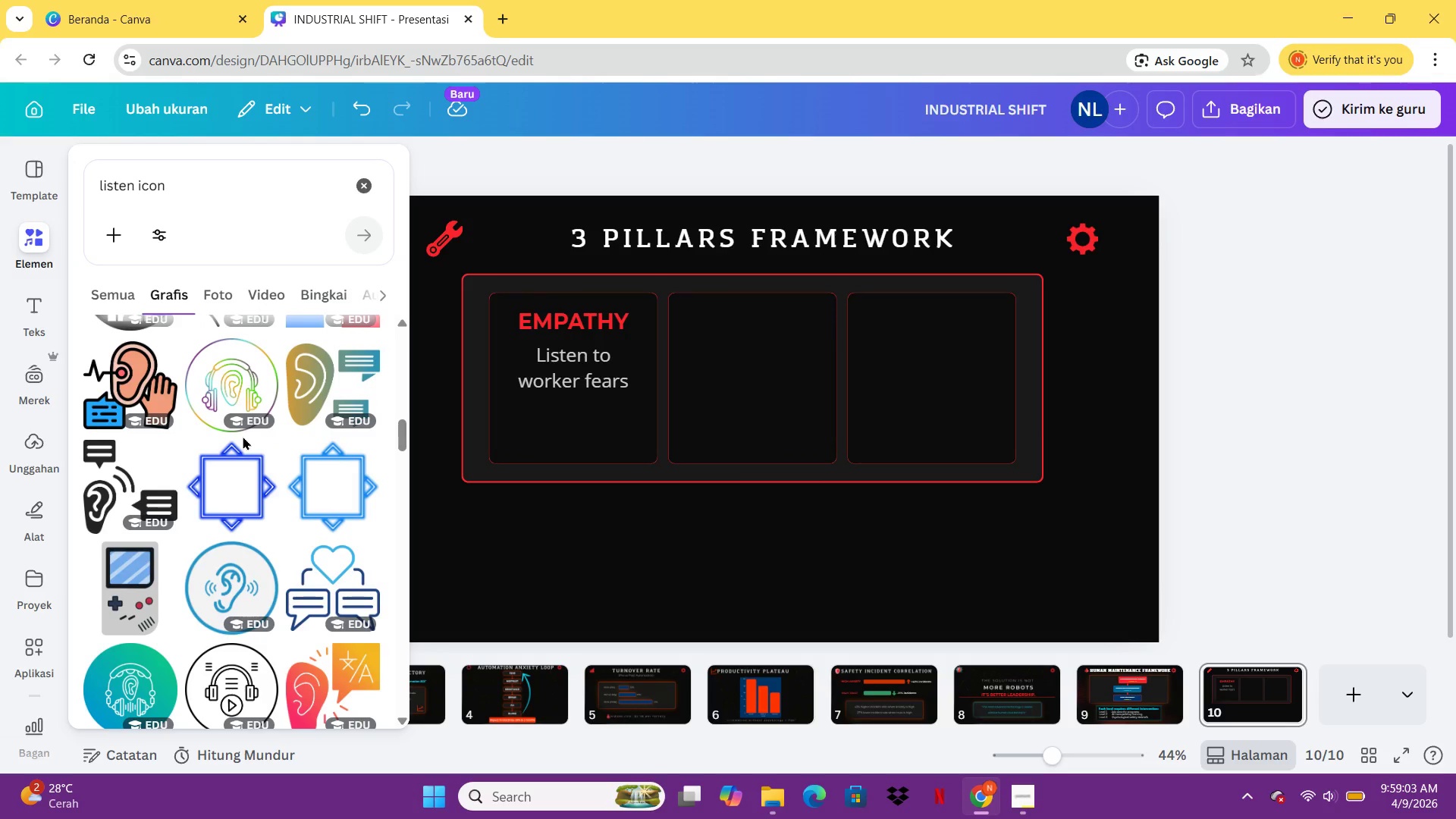 
scroll: coordinate [238, 437], scroll_direction: down, amount: 5.0
 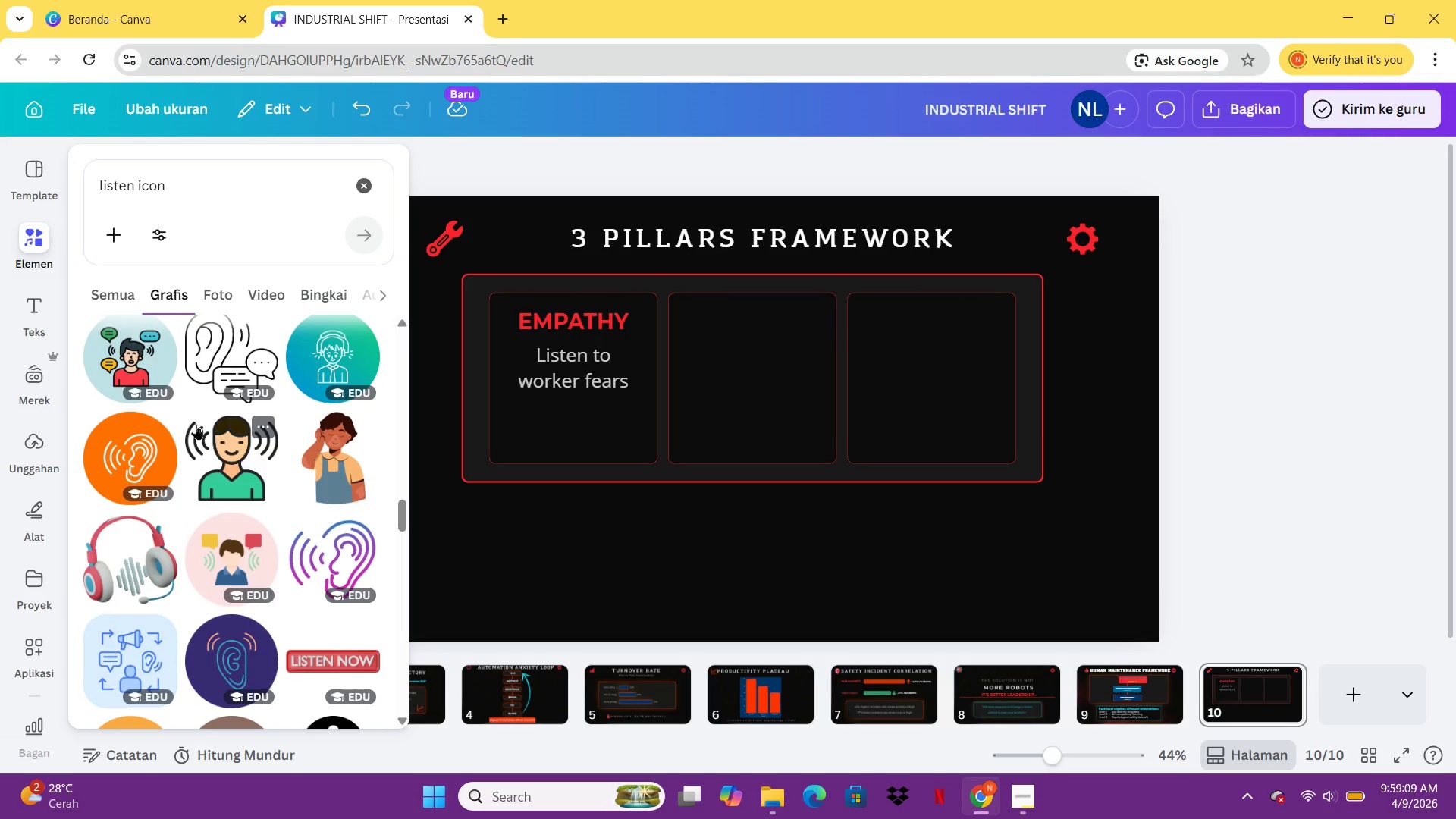 
double_click([107, 465])
 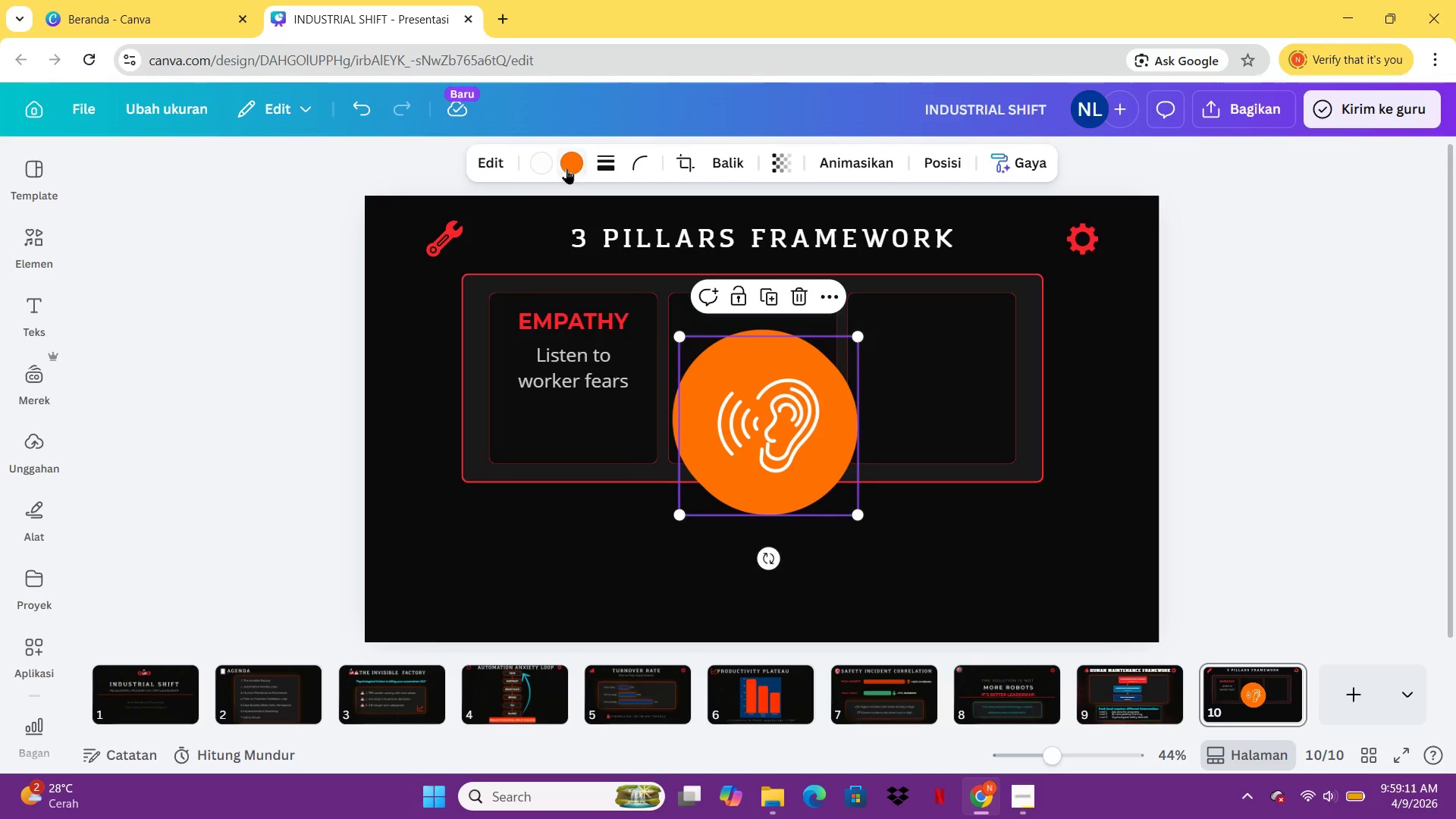 
left_click_drag(start_coordinate=[736, 395], to_coordinate=[818, 453])
 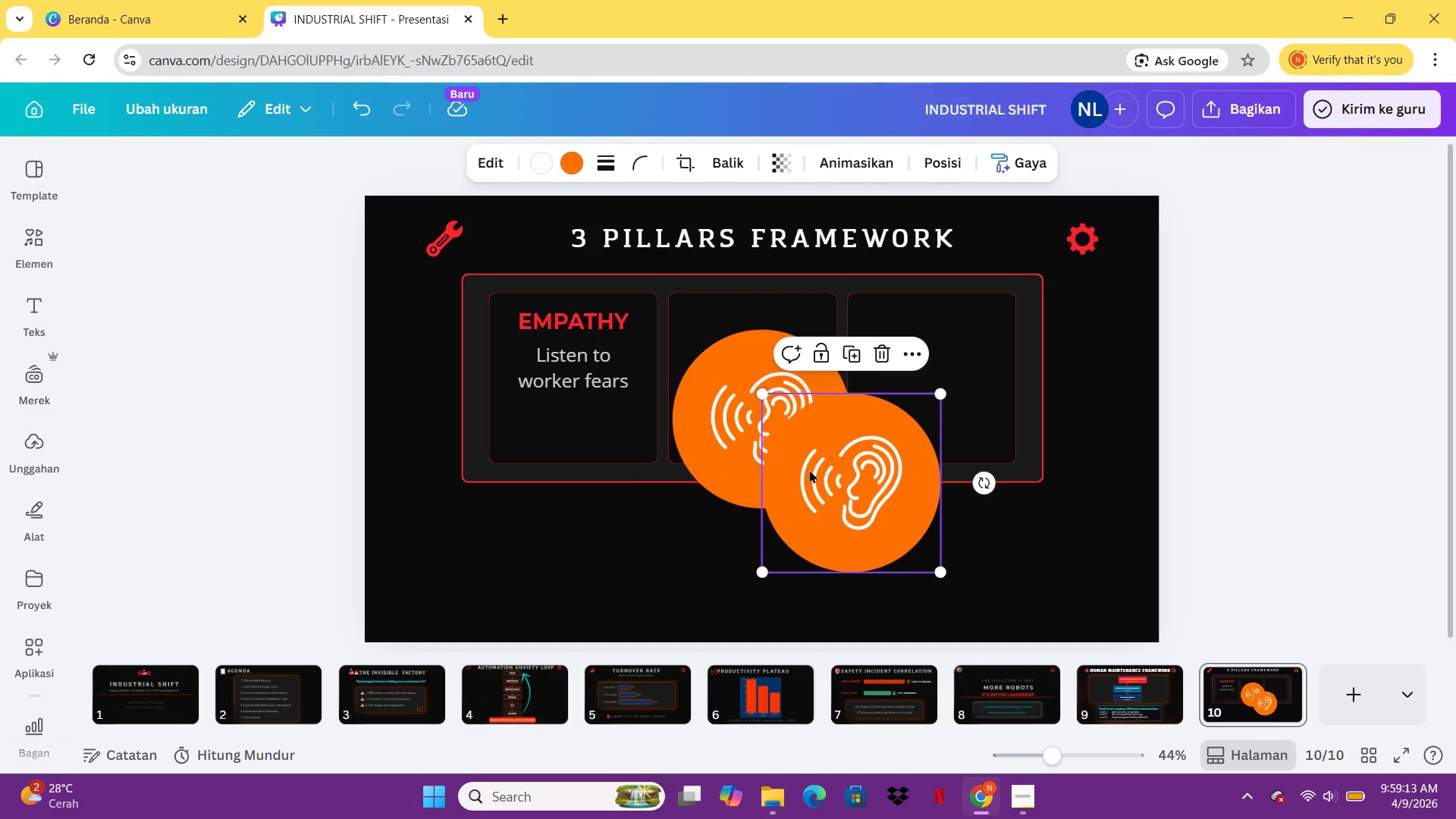 
key(Delete)
 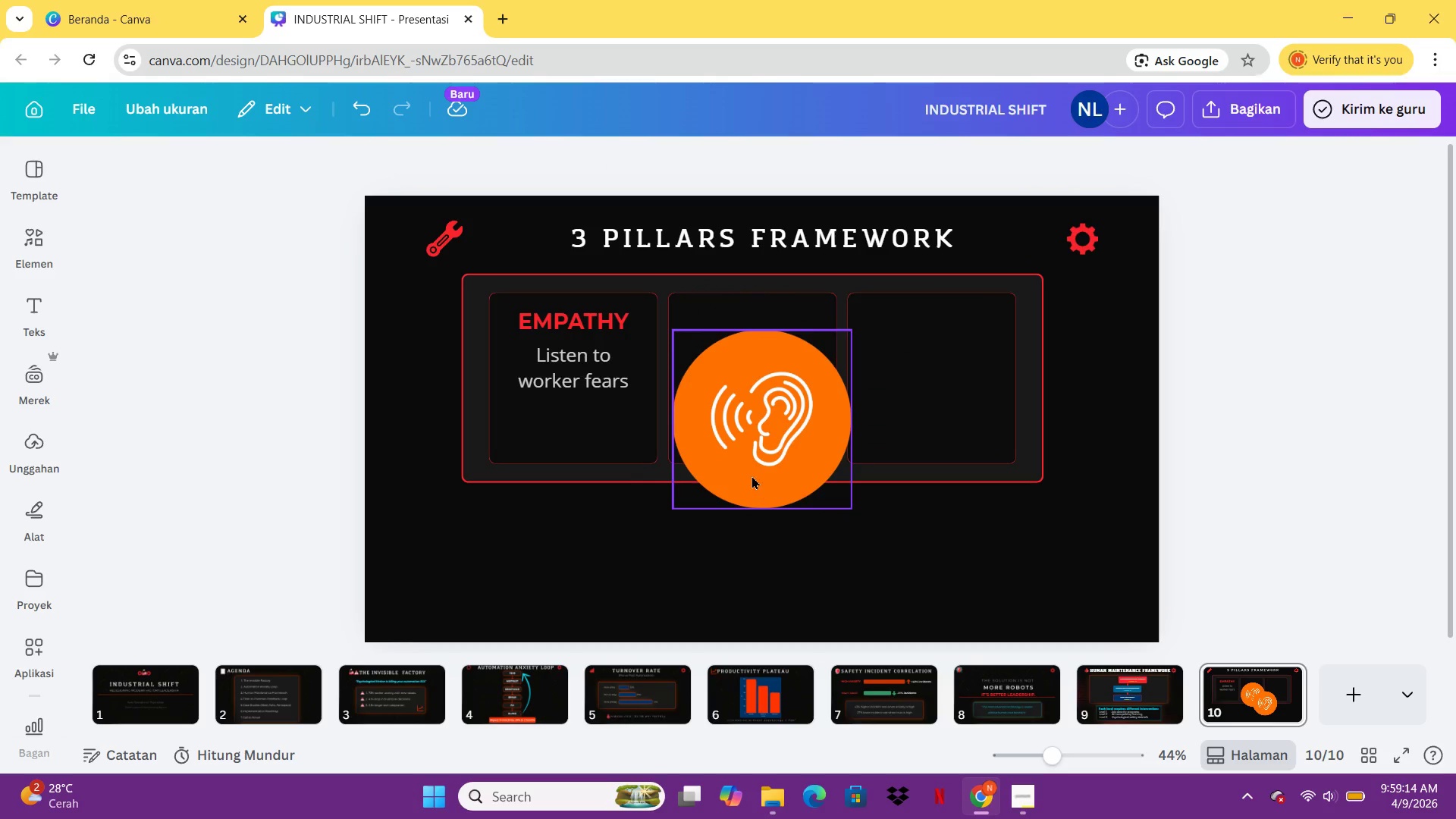 
left_click([749, 472])
 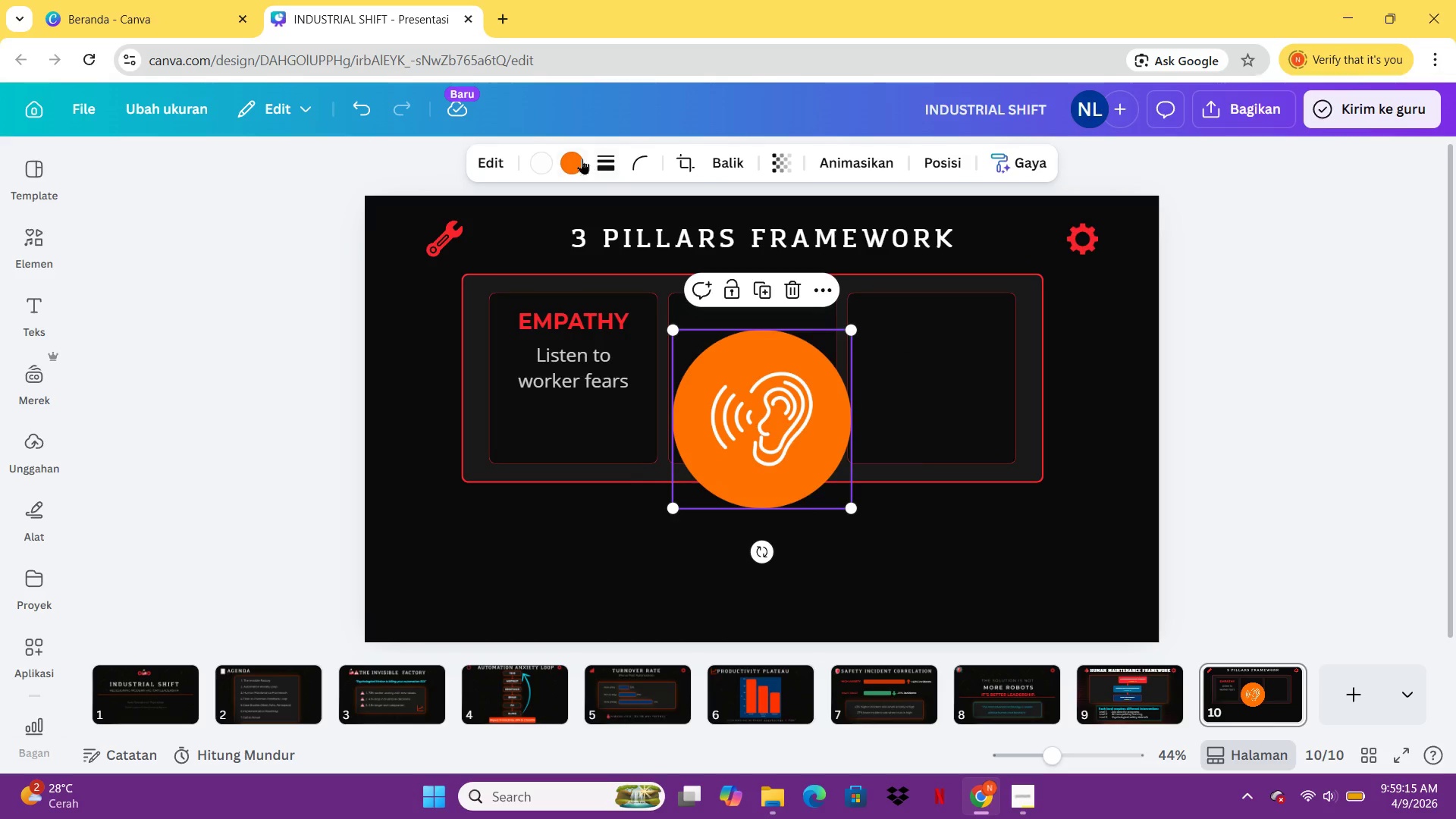 
double_click([576, 157])
 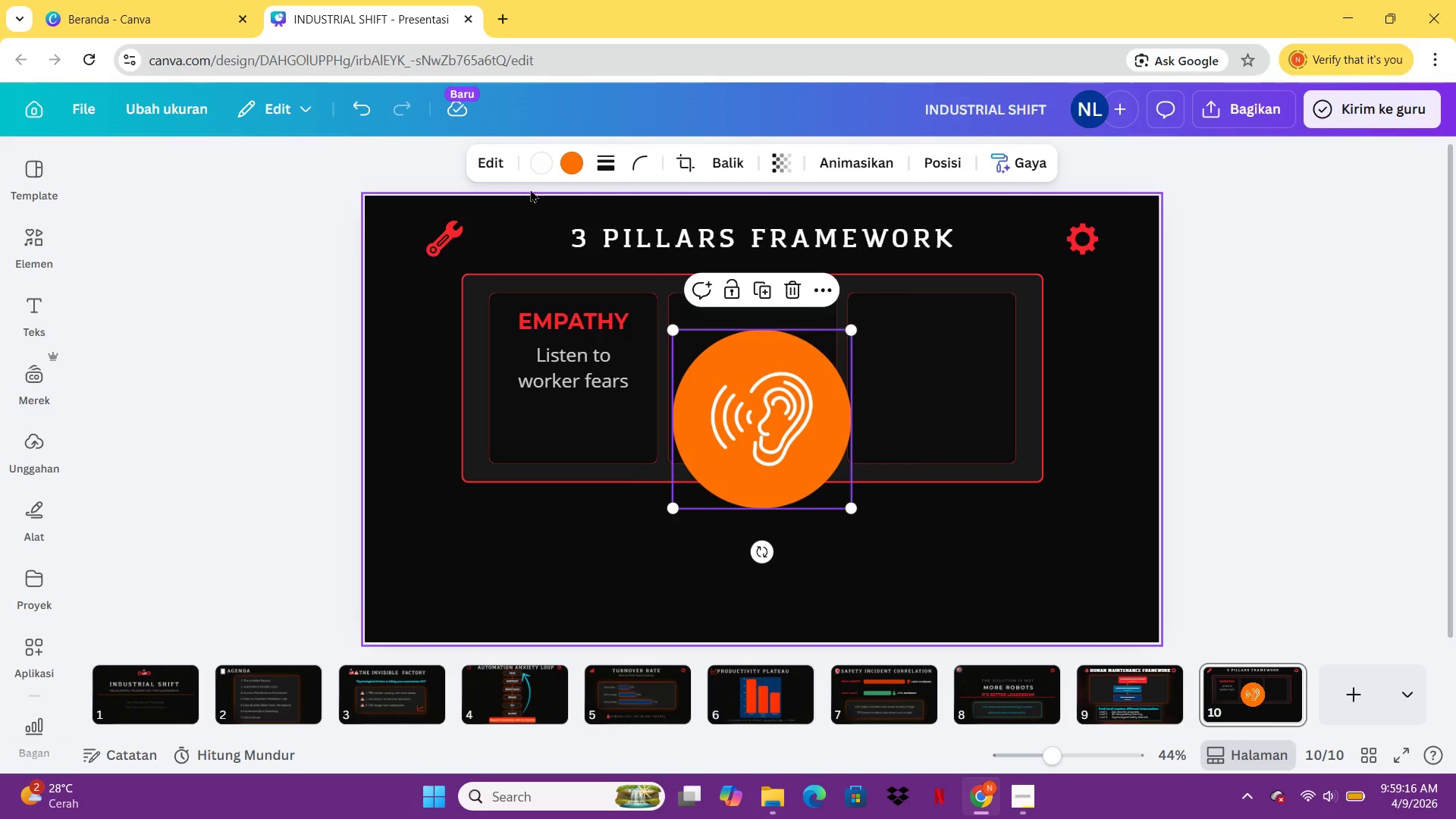 
double_click([563, 171])
 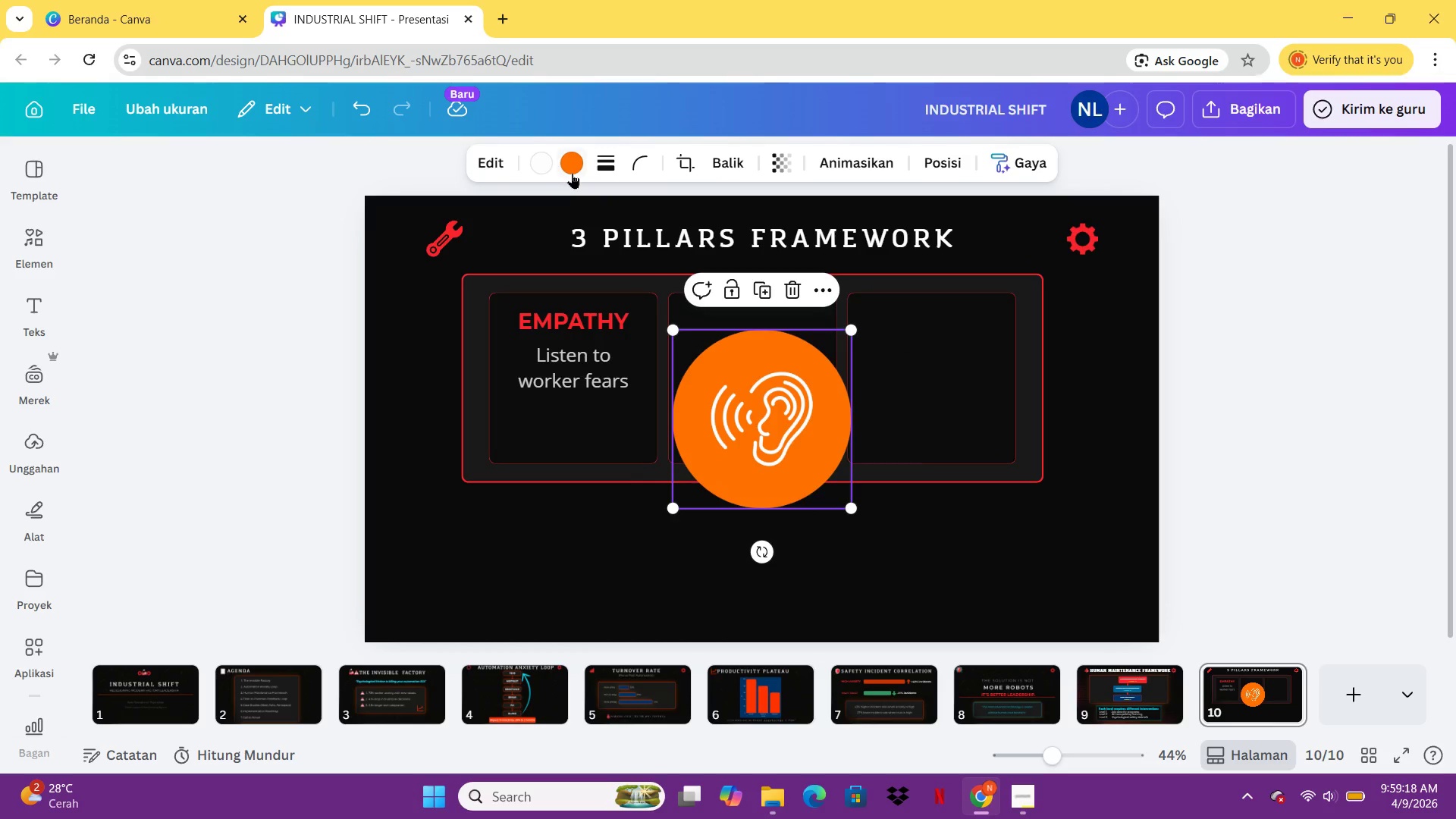 
double_click([572, 171])
 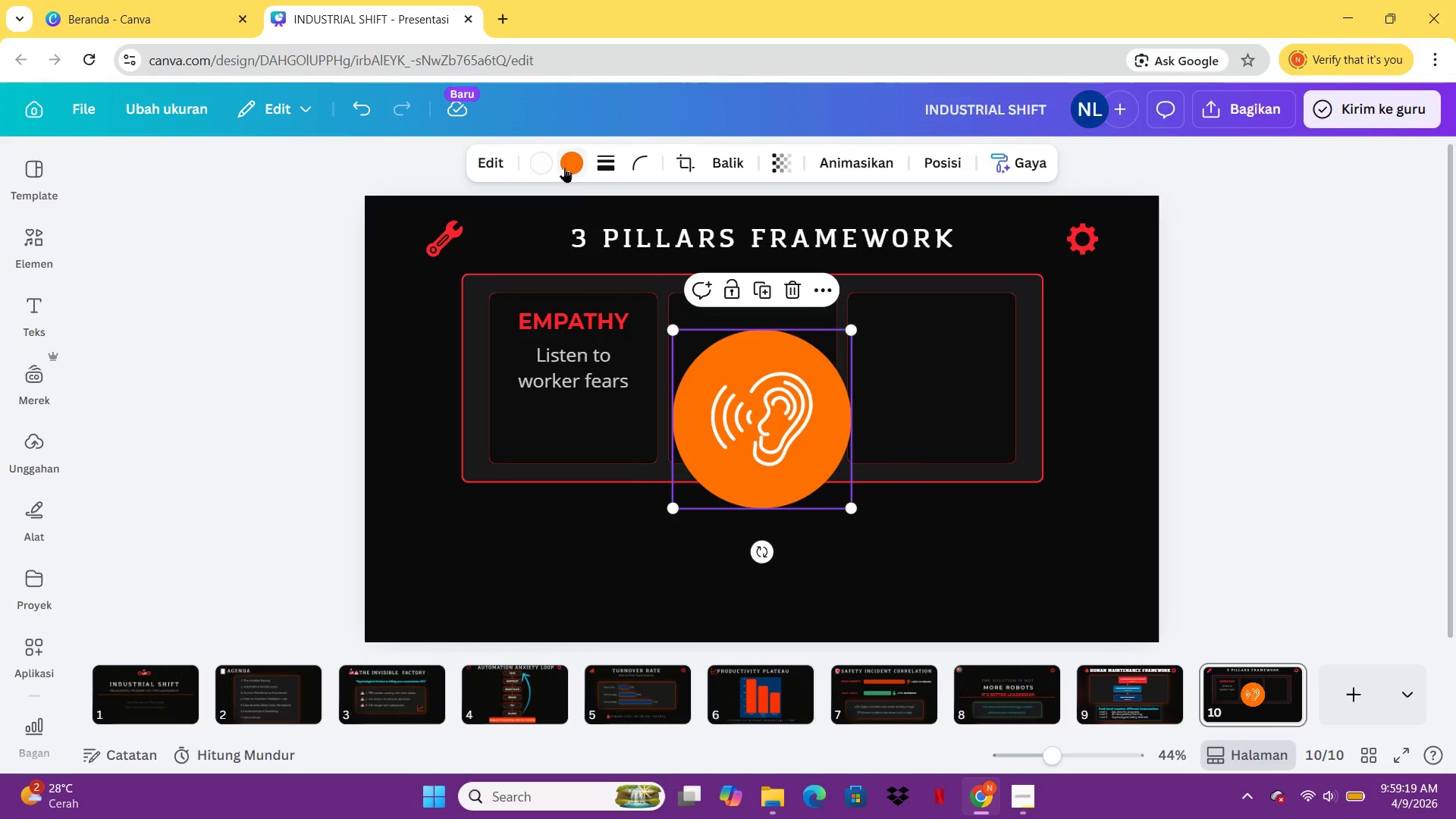 
left_click([565, 166])
 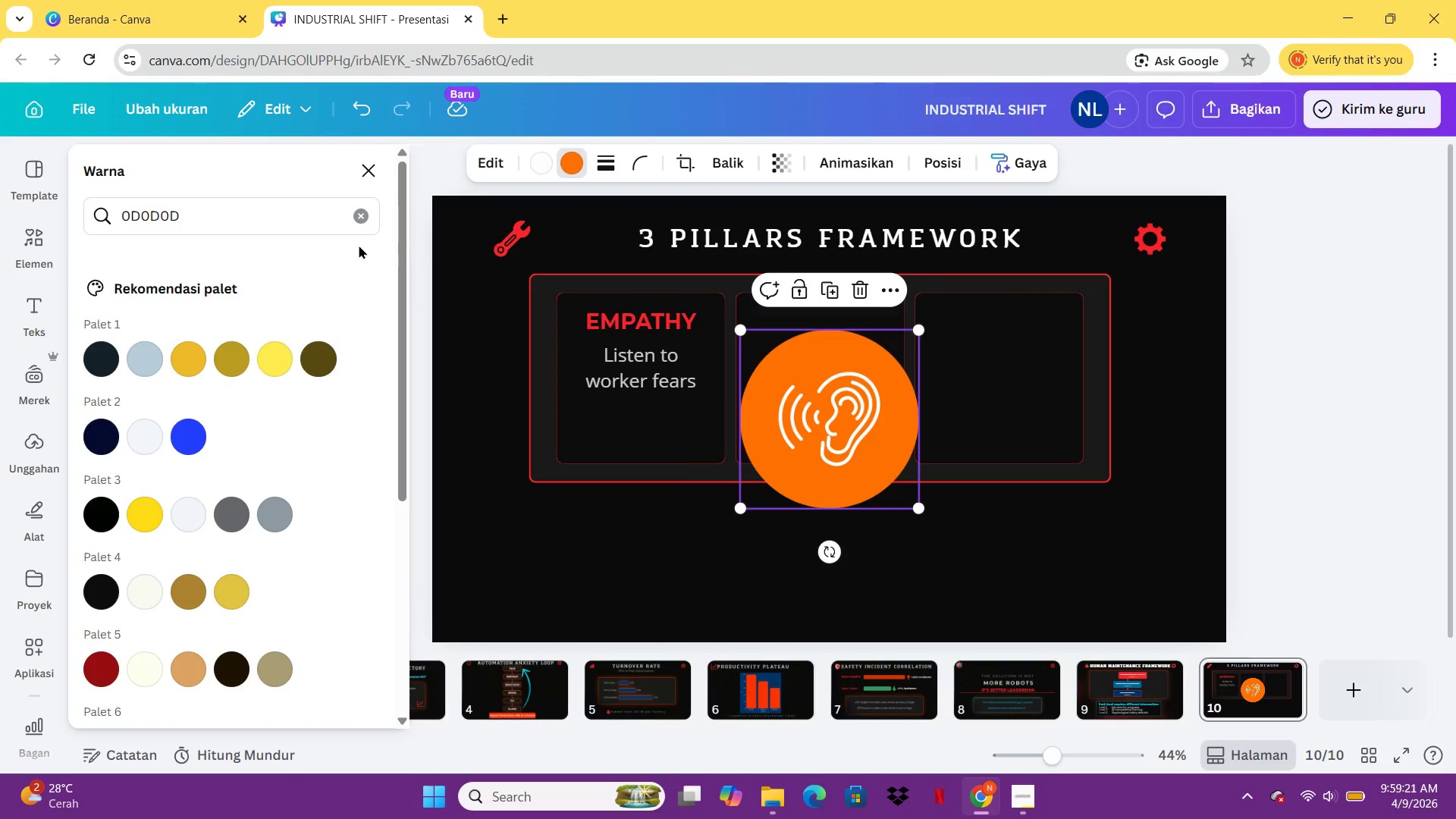 
left_click([357, 215])
 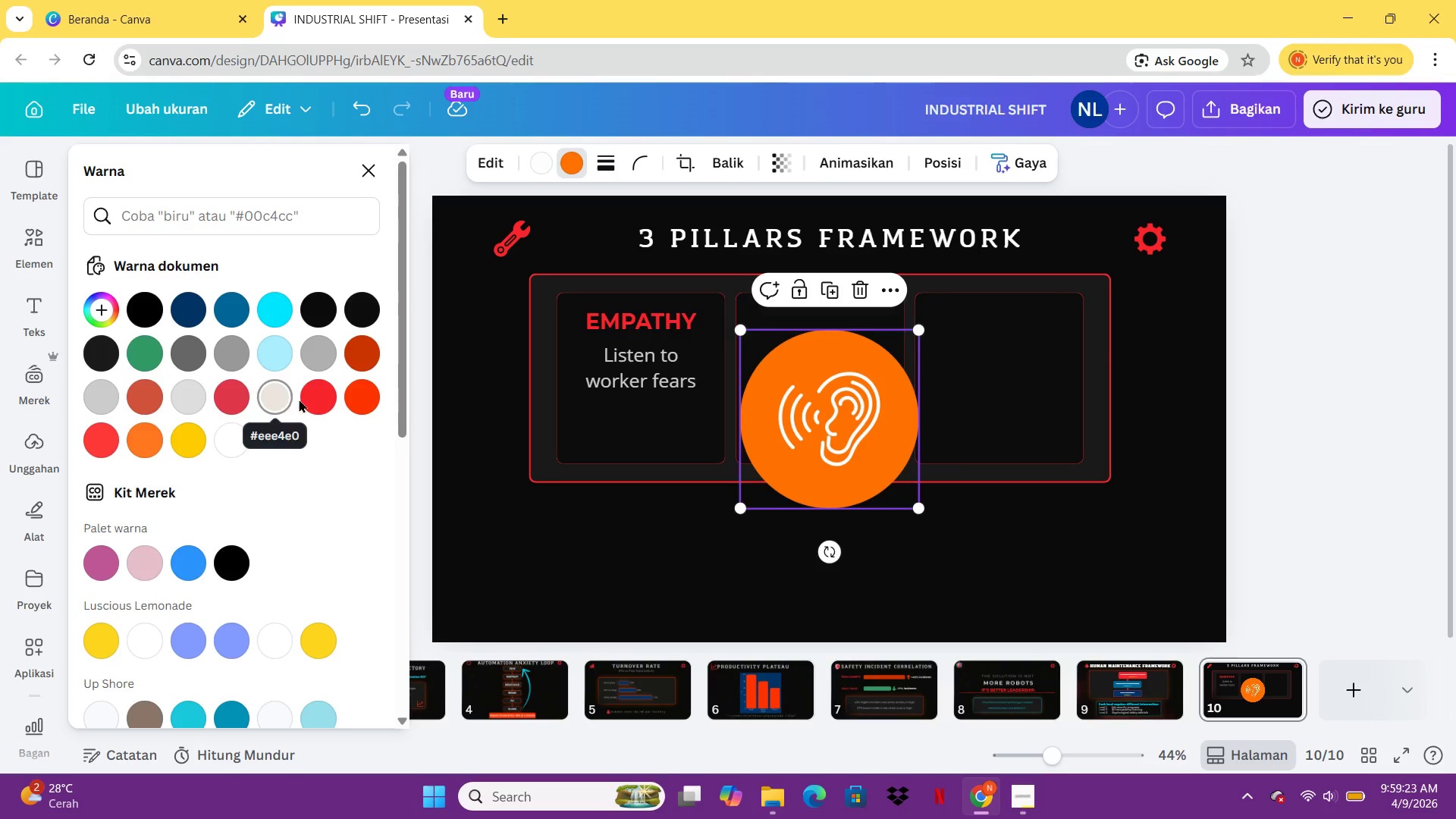 
left_click([301, 399])
 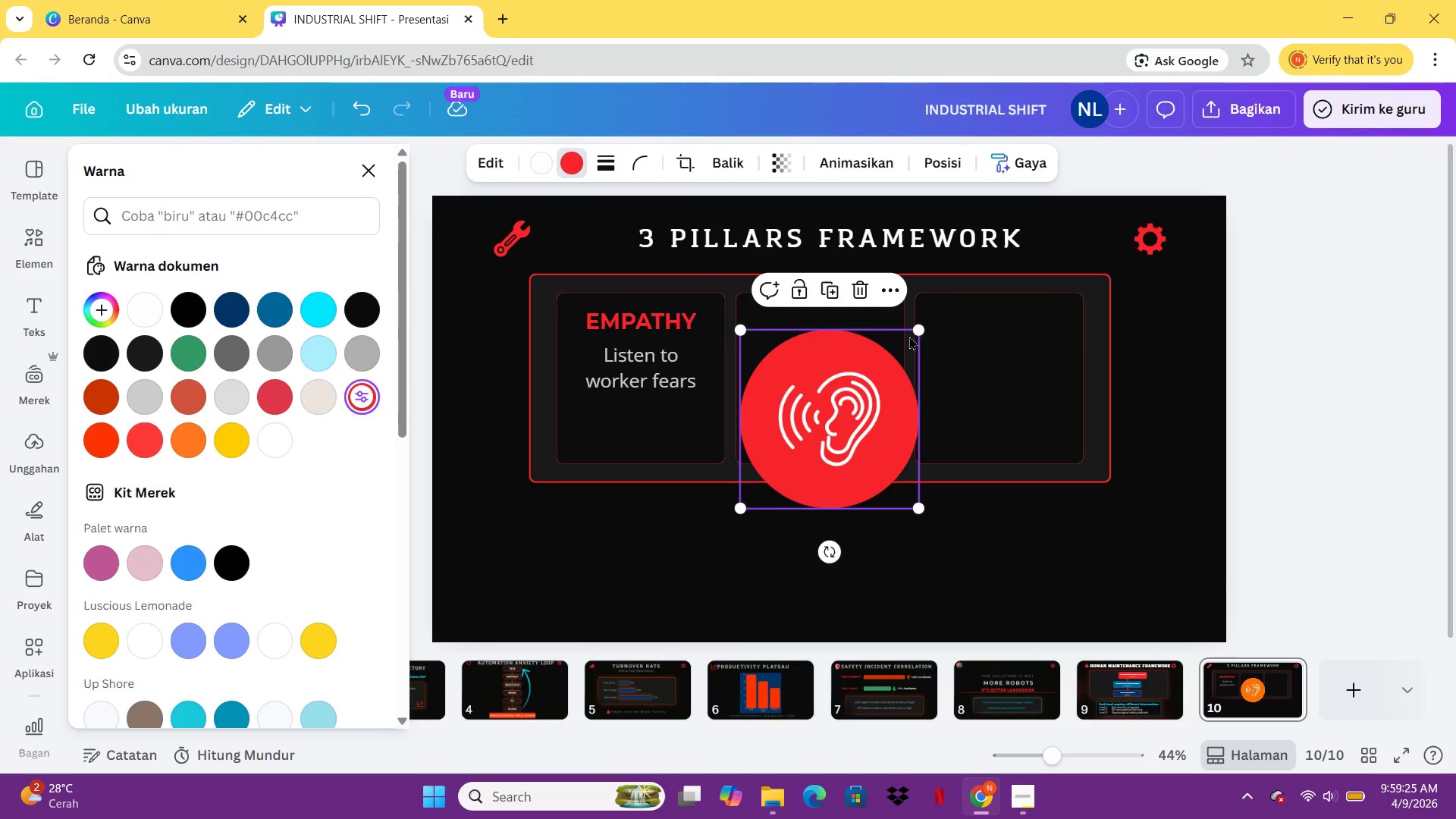 
left_click([909, 336])
 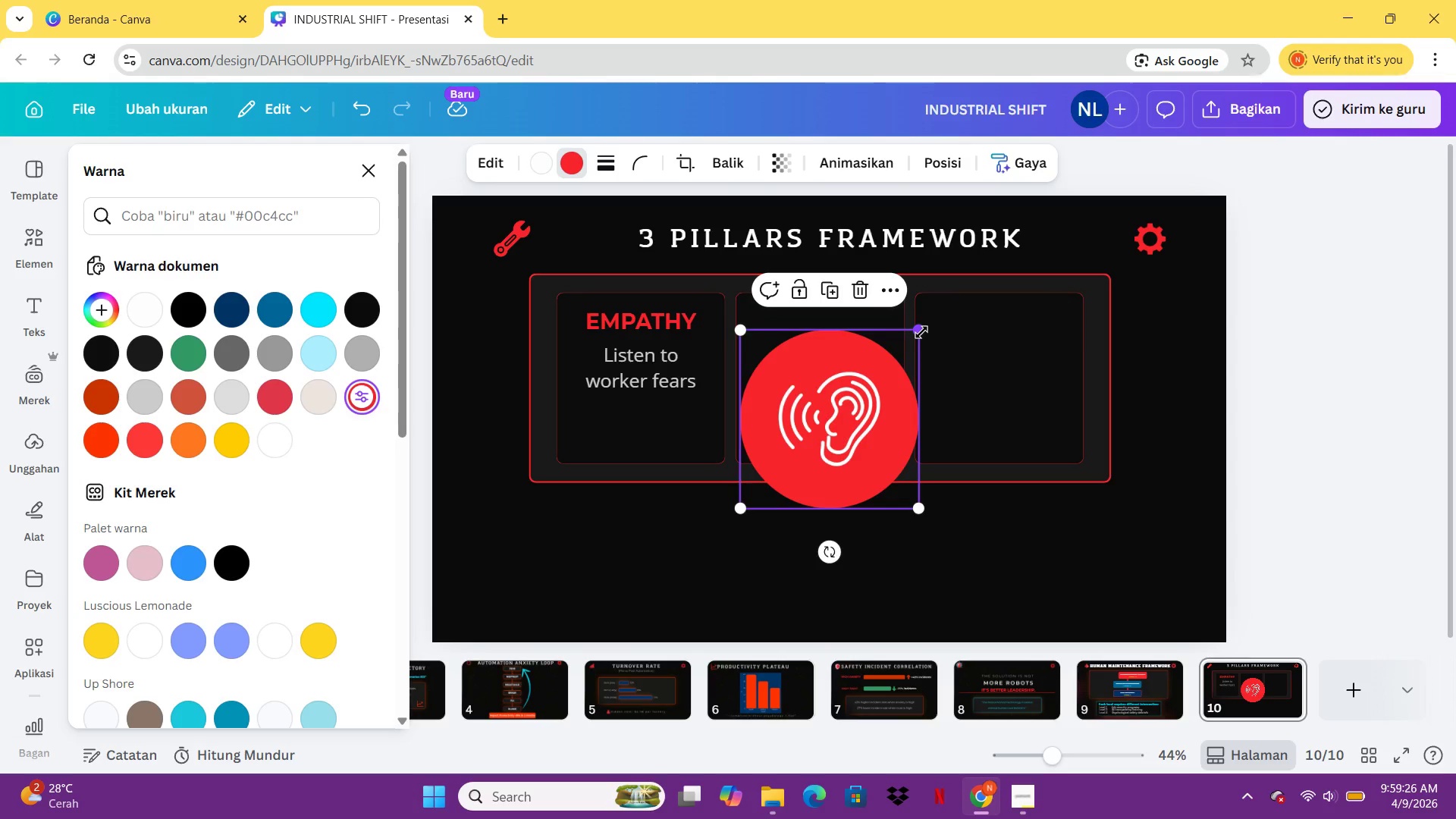 
left_click_drag(start_coordinate=[921, 332], to_coordinate=[817, 475])
 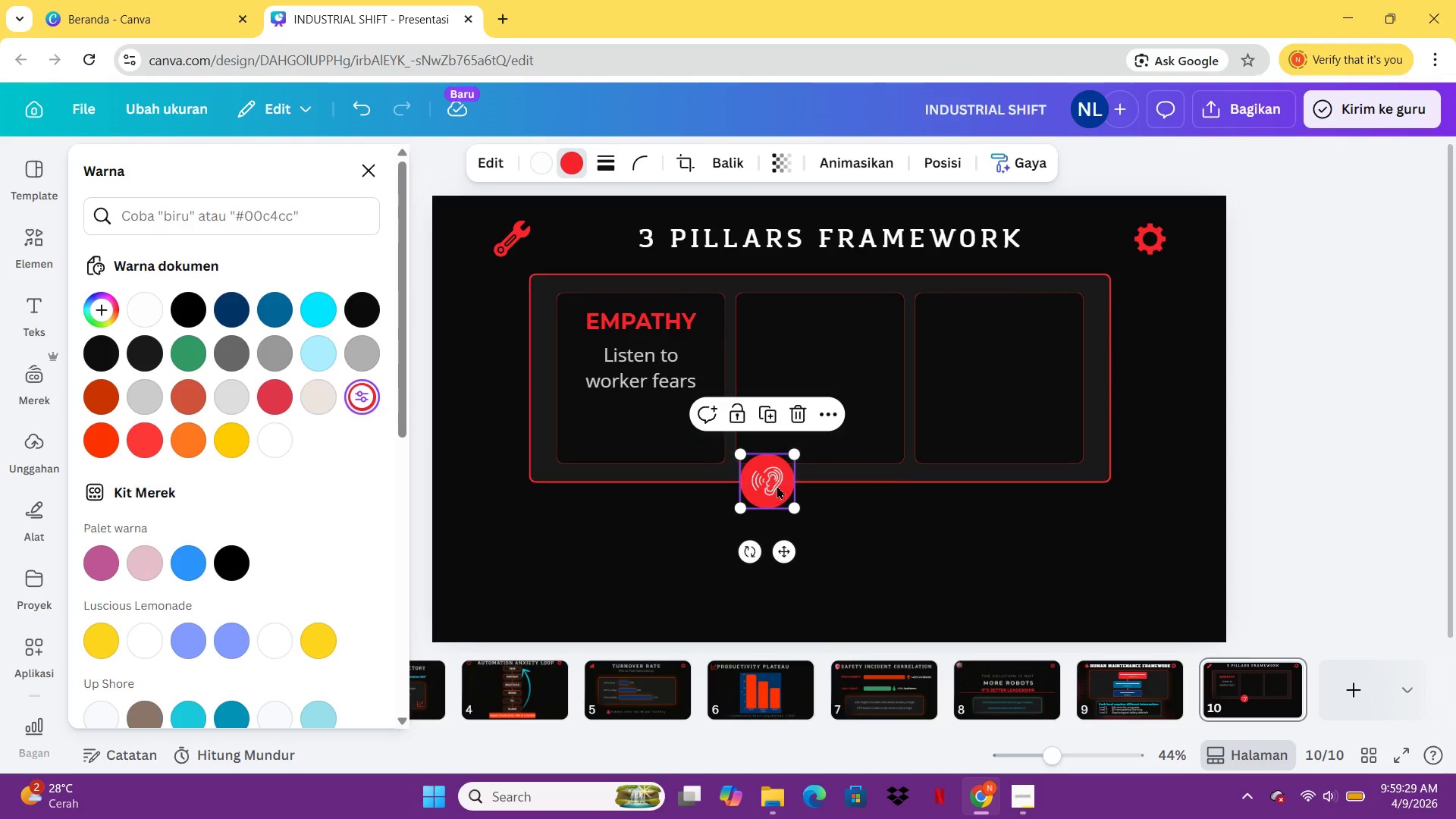 
left_click_drag(start_coordinate=[777, 485], to_coordinate=[652, 428])
 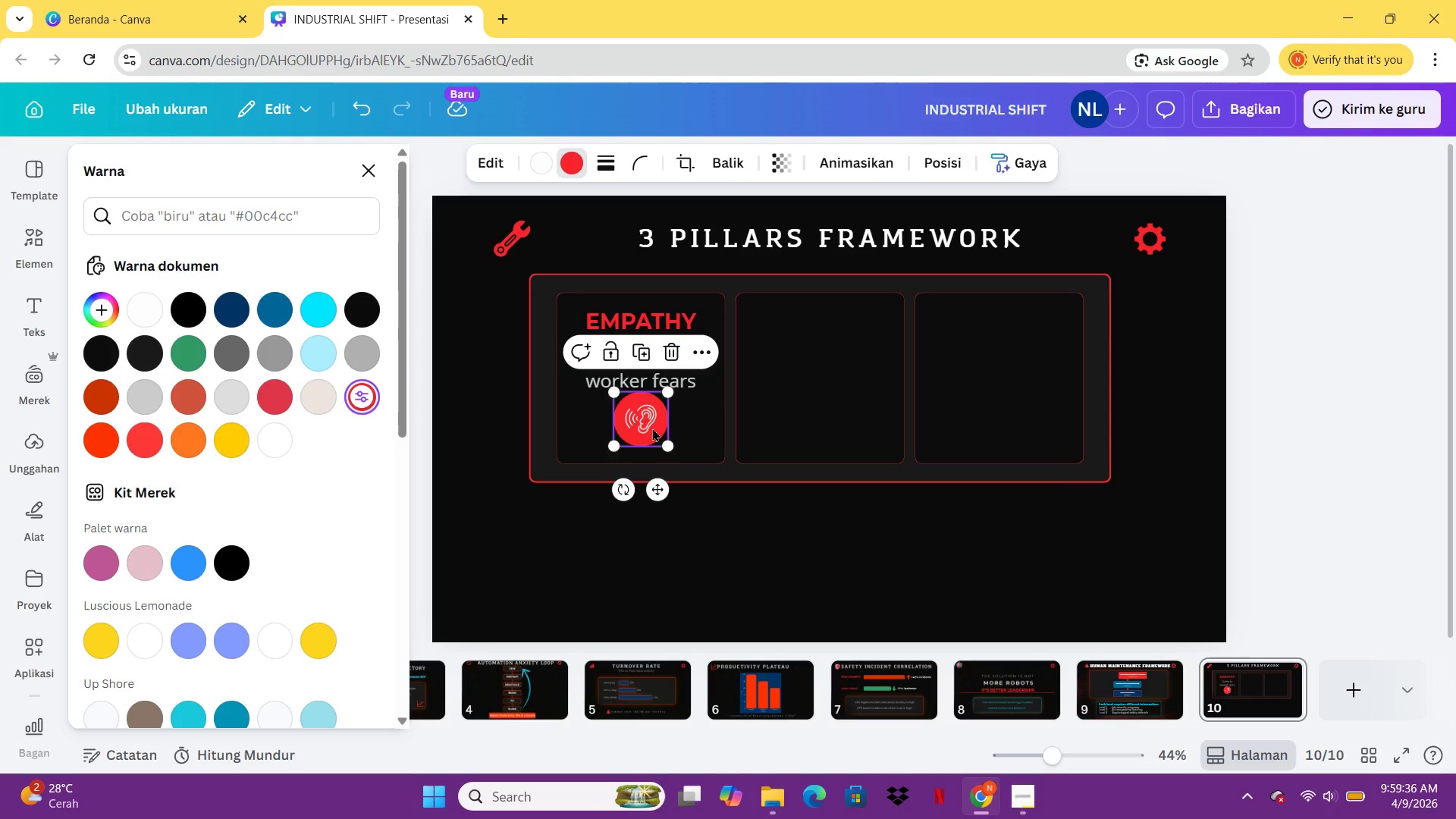 
wait(11.19)
 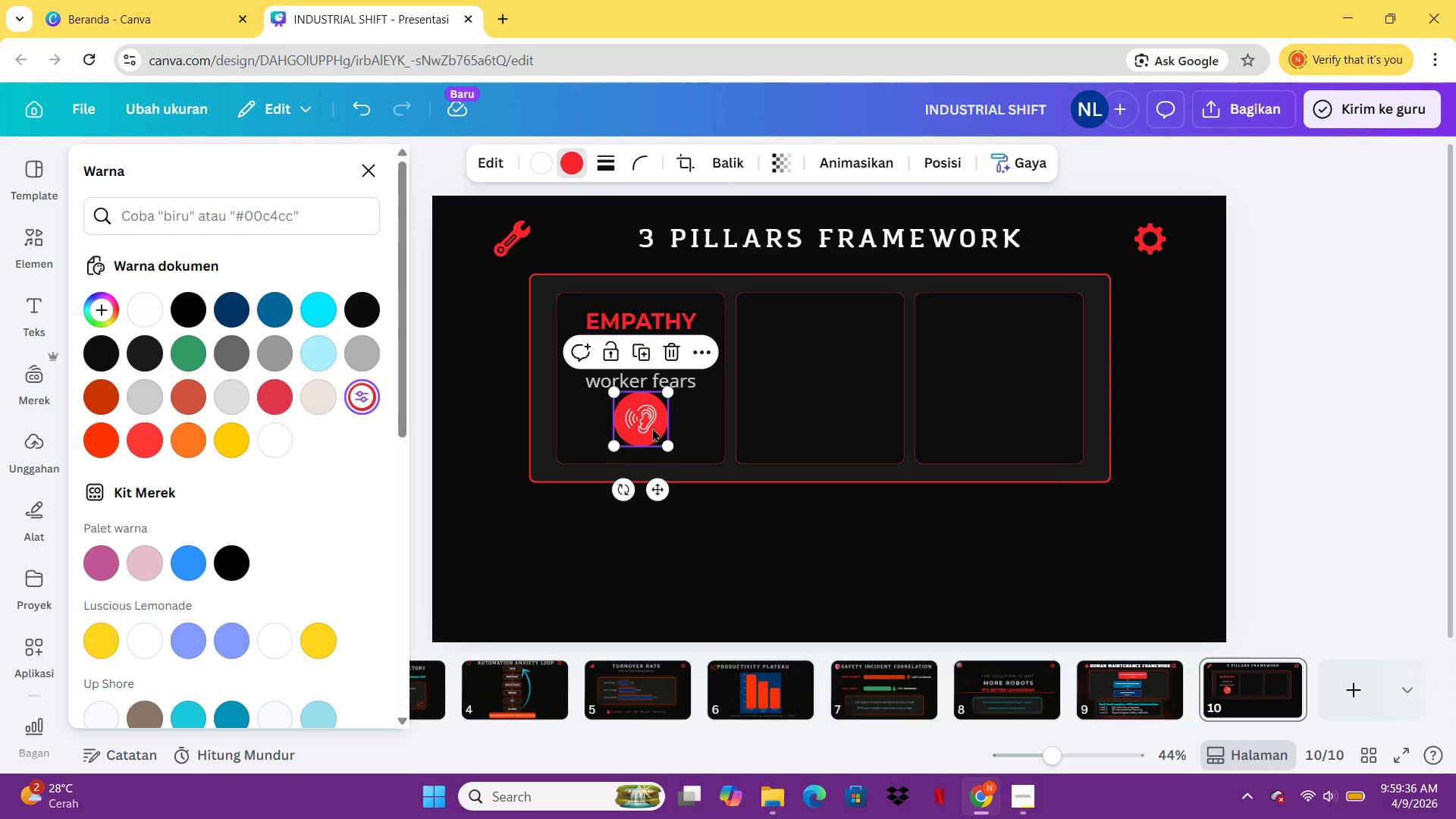 
left_click_drag(start_coordinate=[665, 393], to_coordinate=[661, 410])
 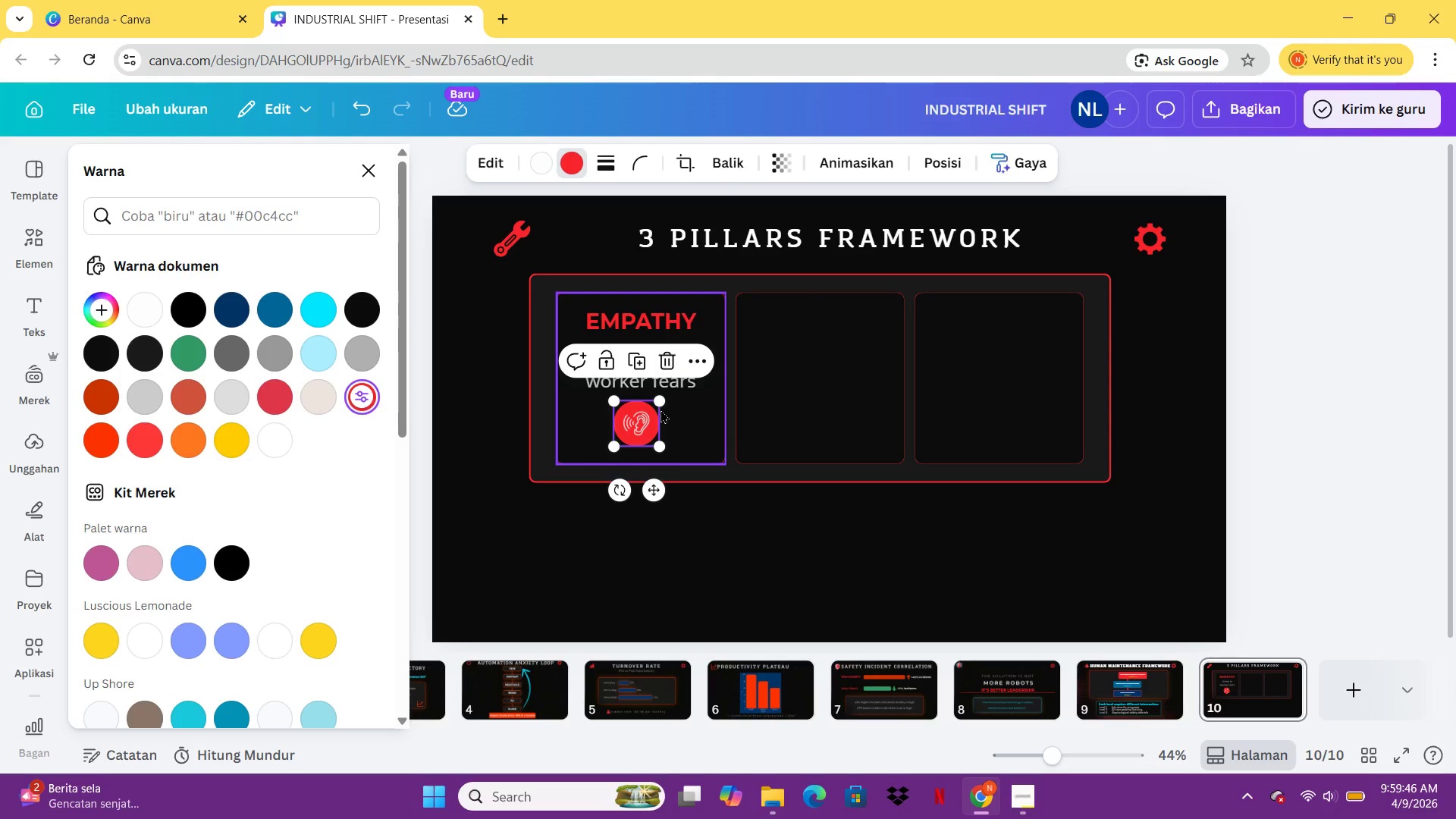 
wait(8.92)
 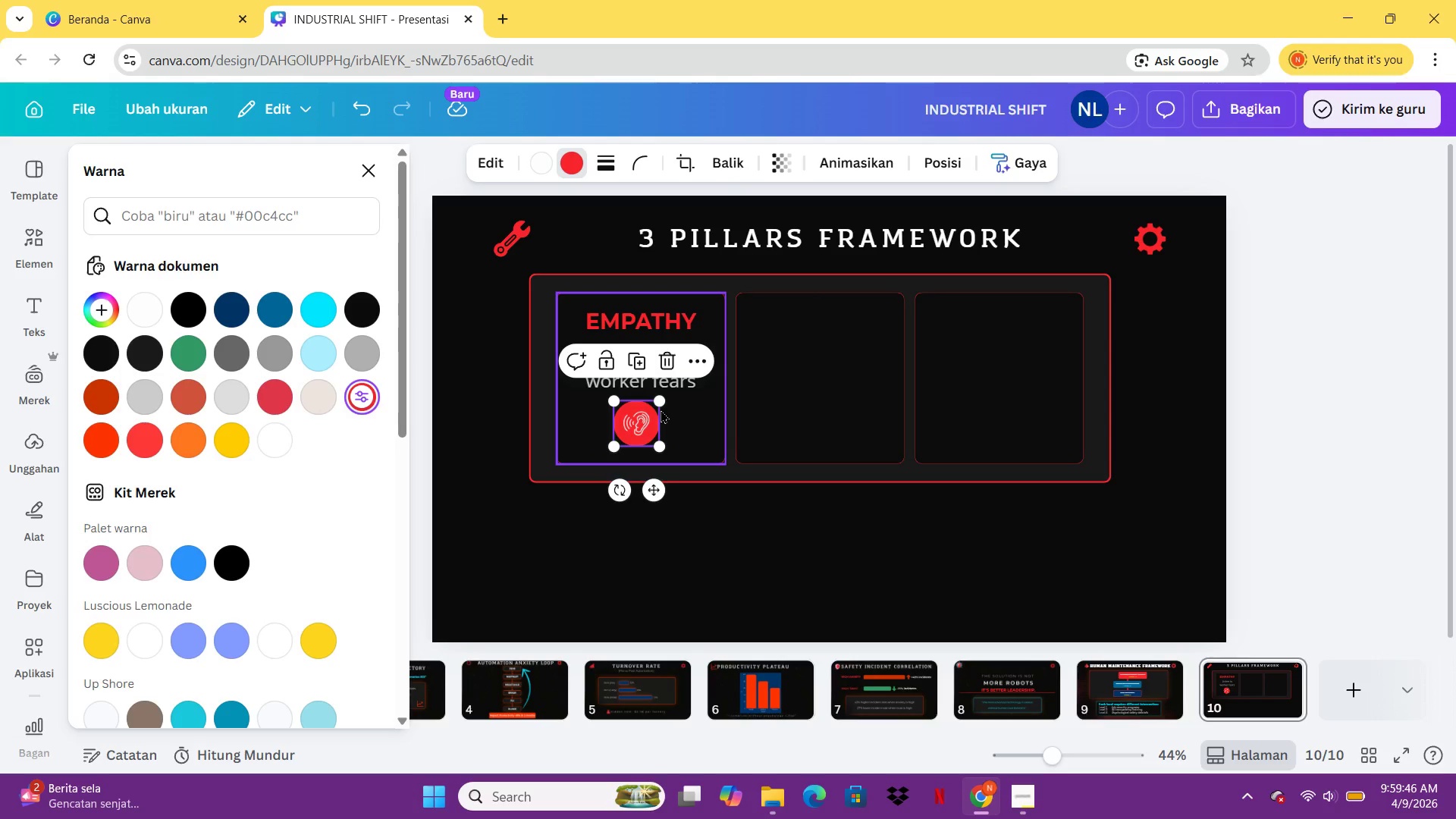 
left_click_drag(start_coordinate=[654, 498], to_coordinate=[661, 501])
 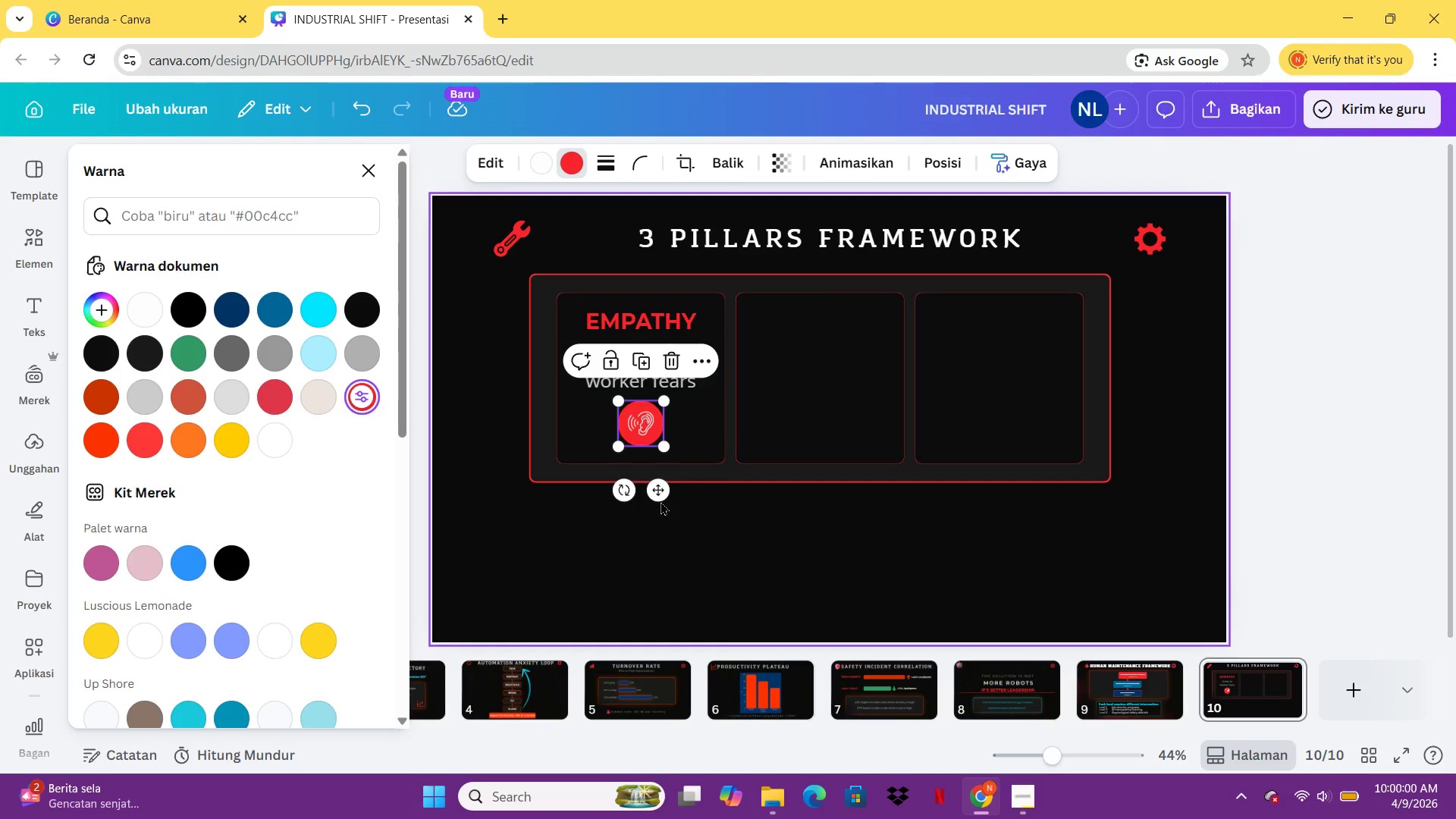 
wait(12.12)
 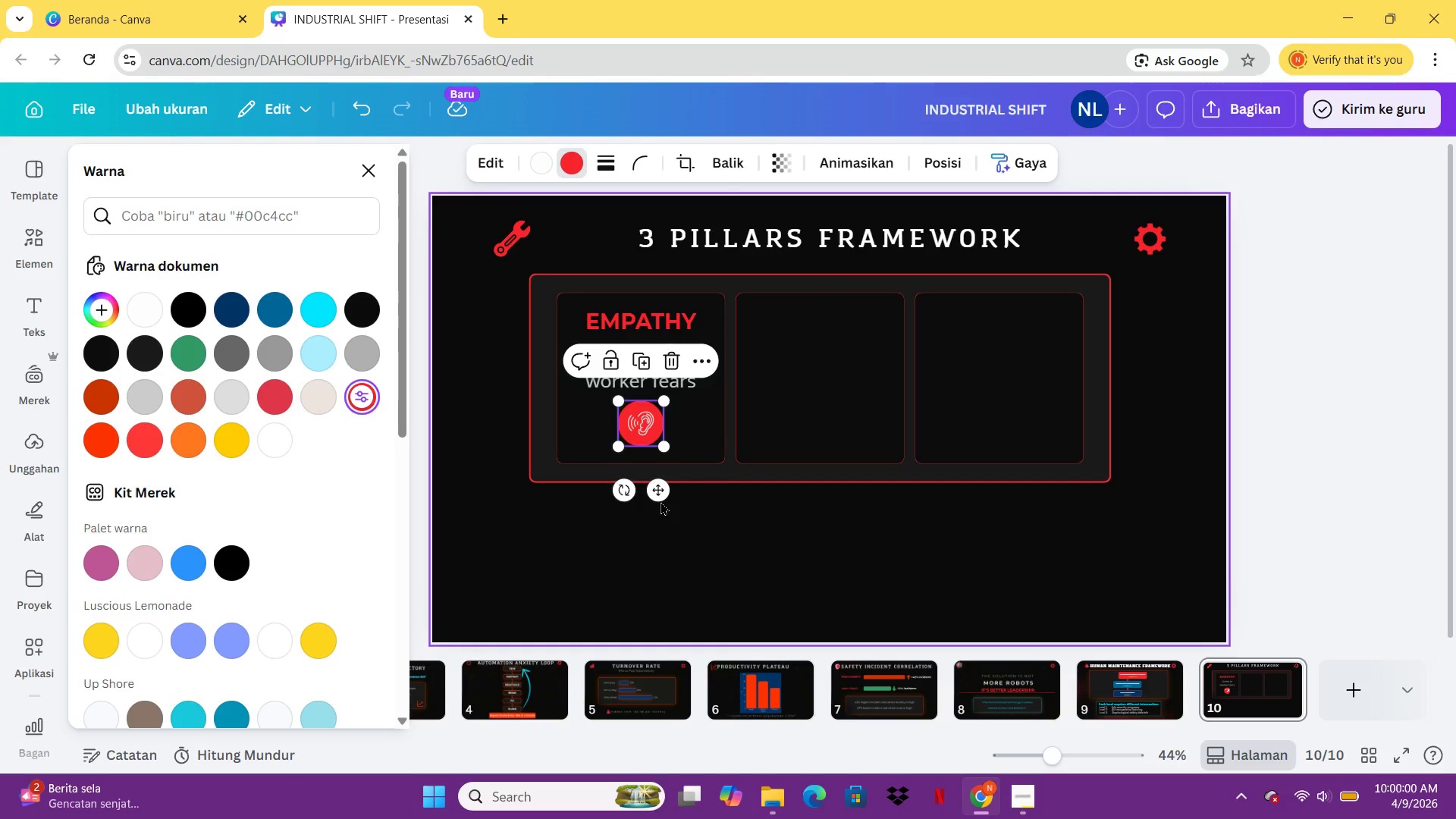 
left_click([766, 526])
 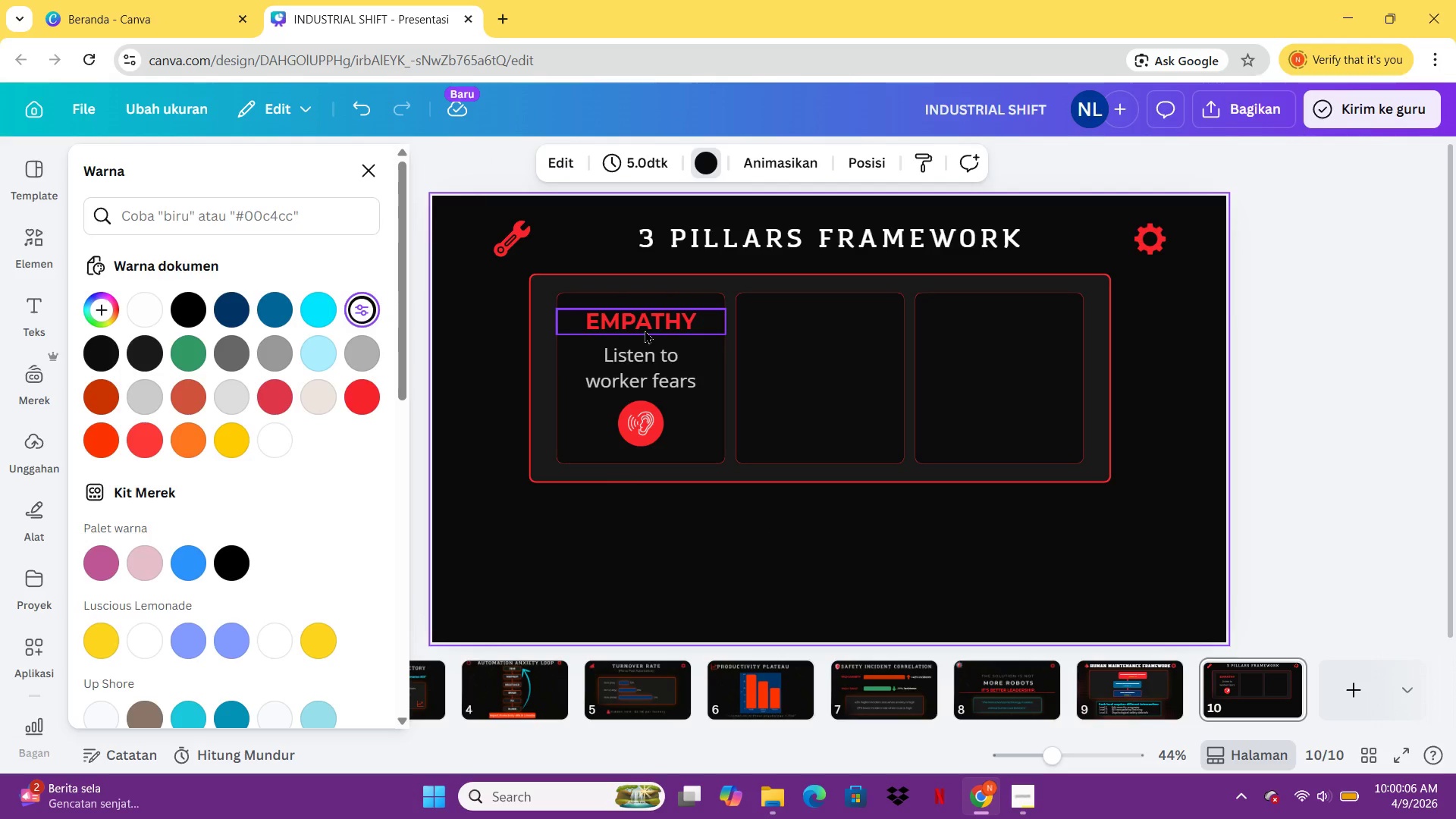 
left_click([645, 330])
 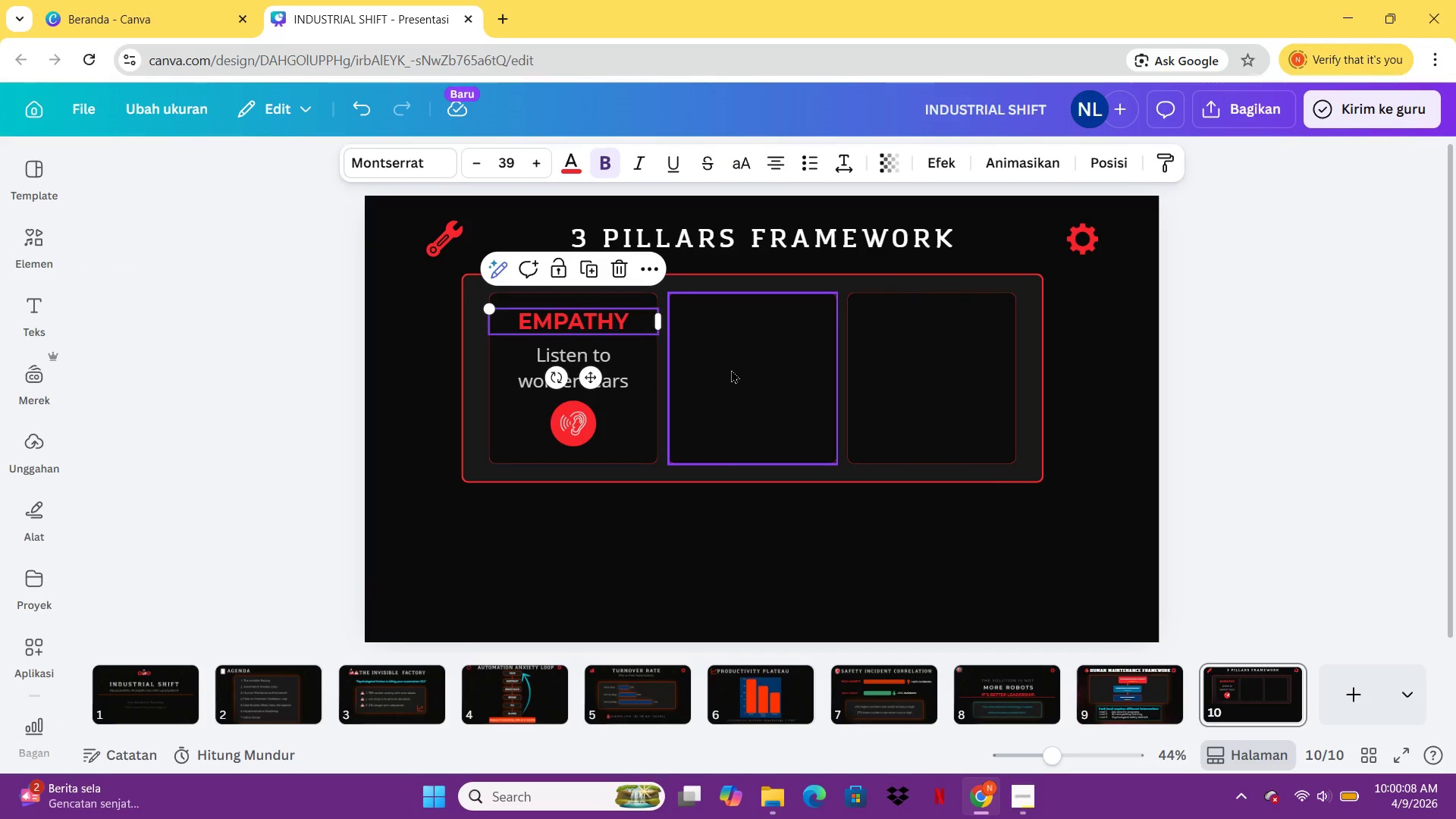 
key(Control+C)
 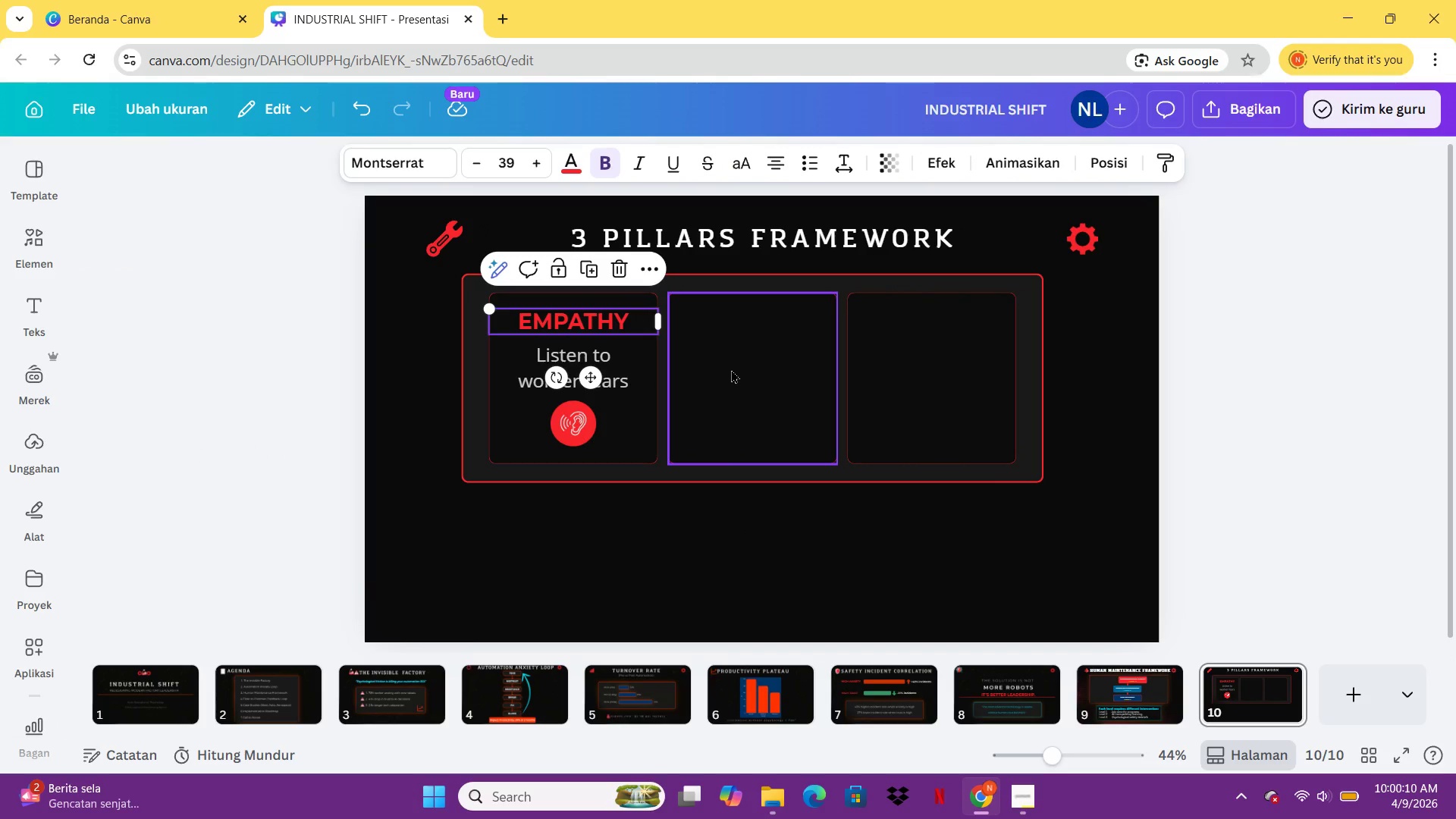 
key(Control+V)
 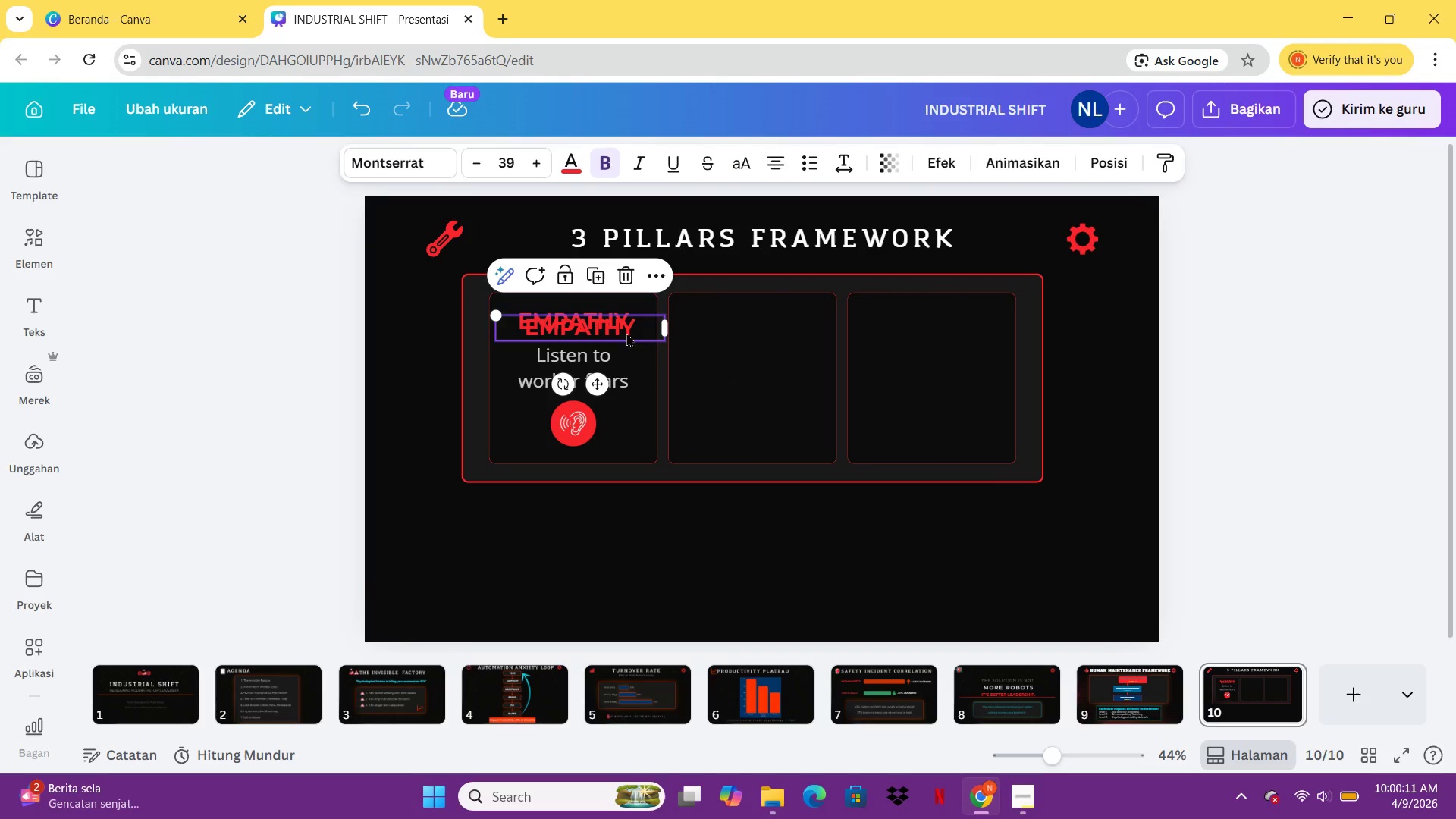 
left_click_drag(start_coordinate=[618, 328], to_coordinate=[786, 324])
 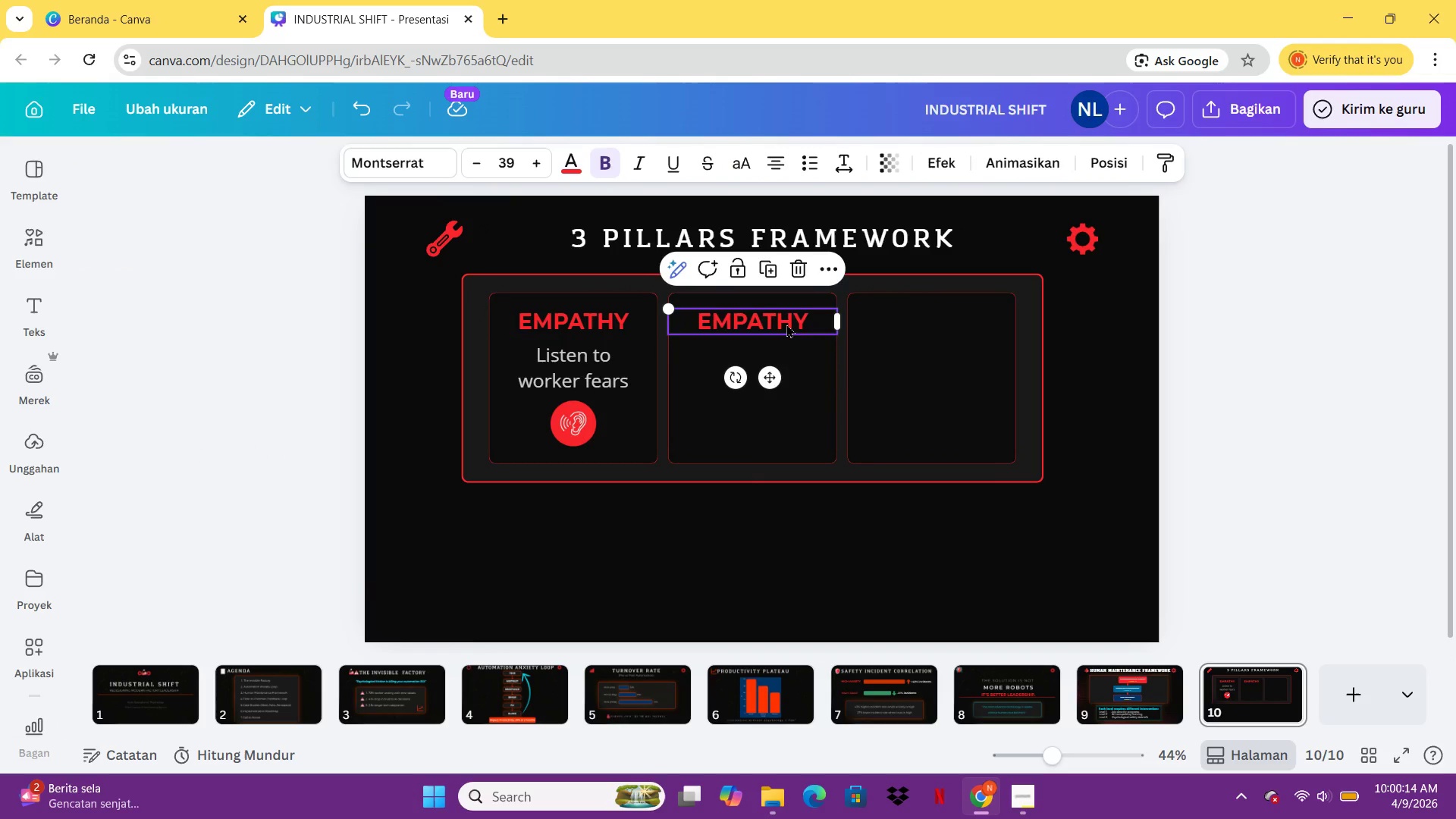 
double_click([786, 324])
 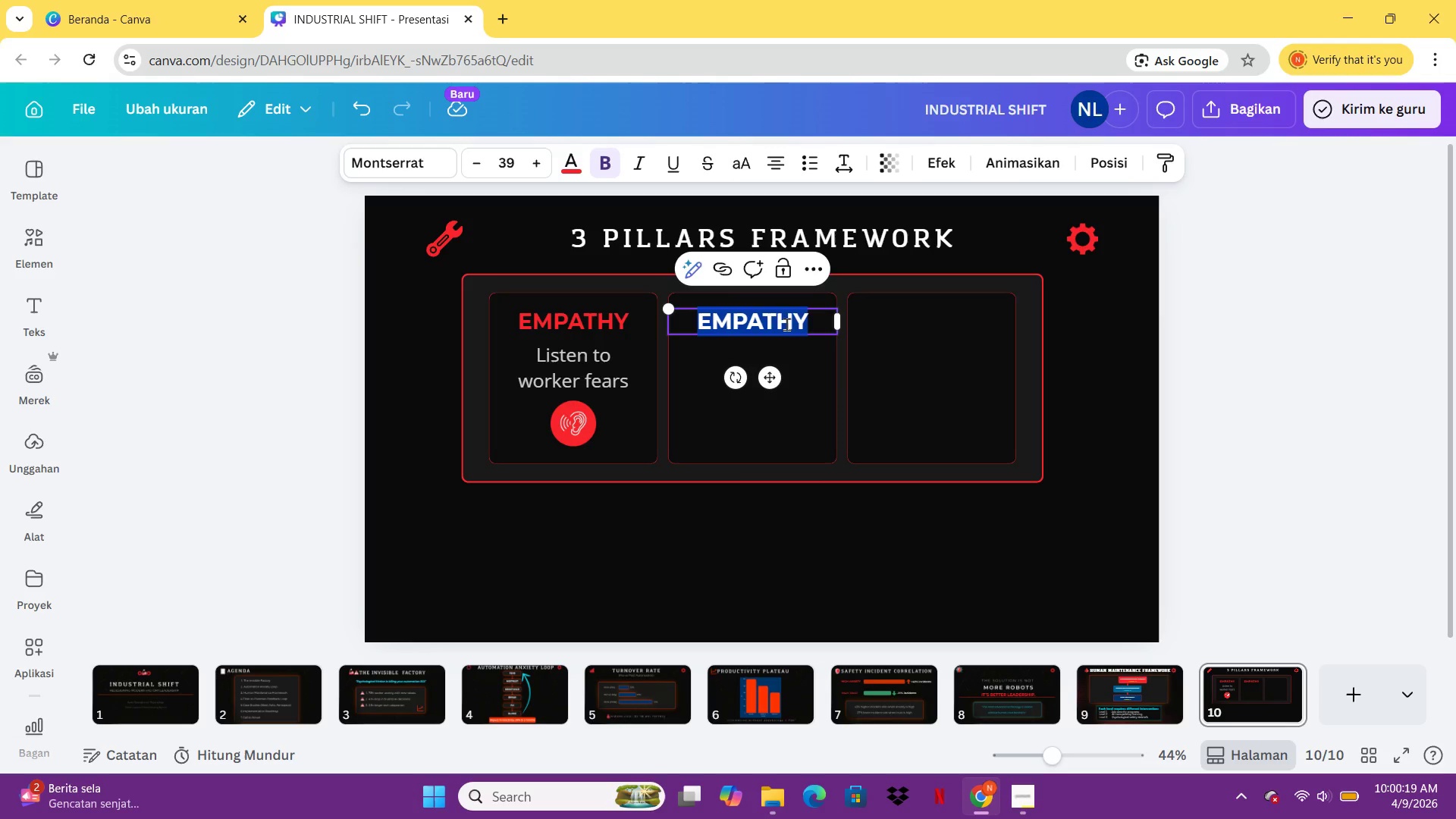 
wait(7.03)
 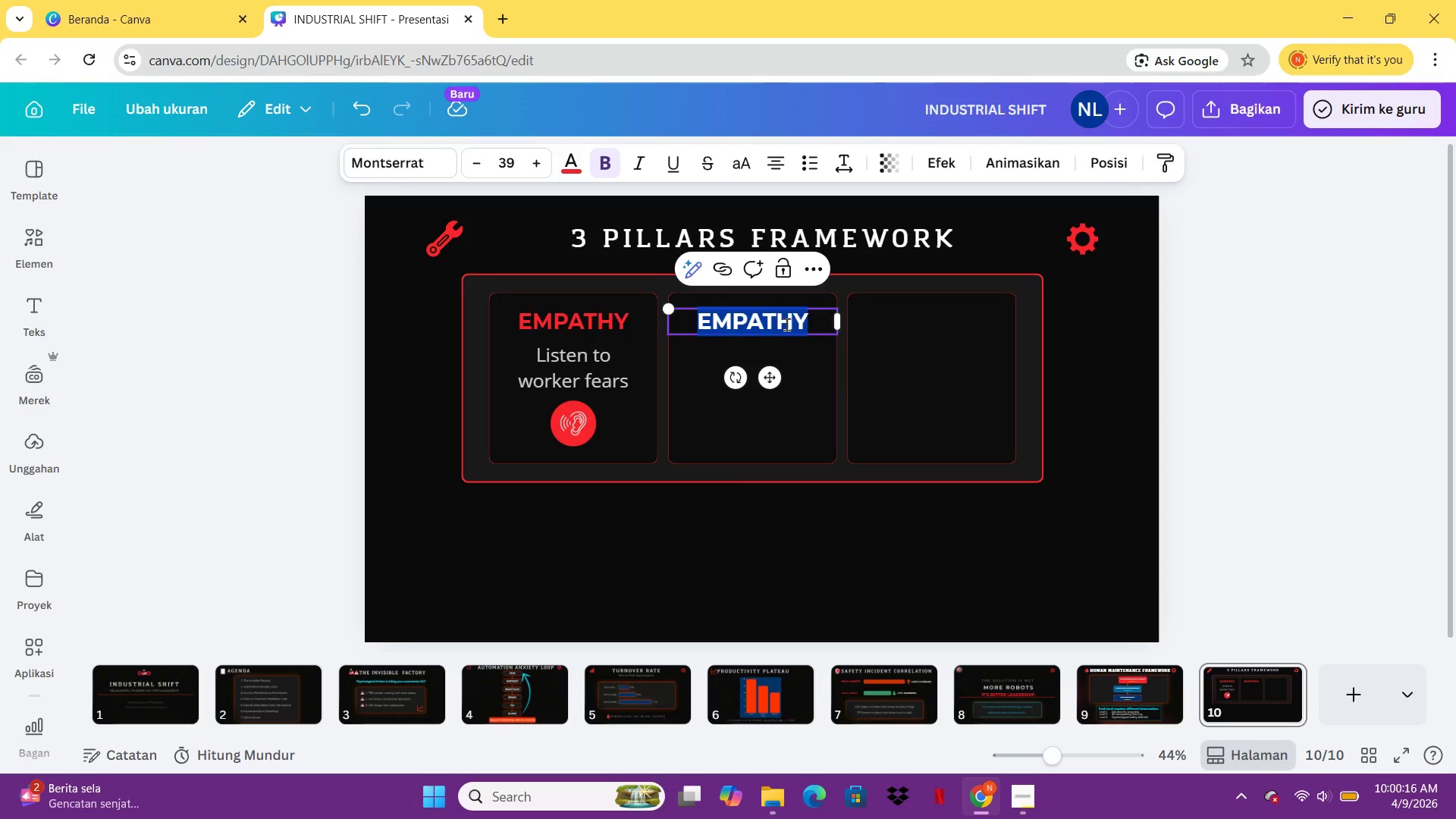 
type(CLARITY)
 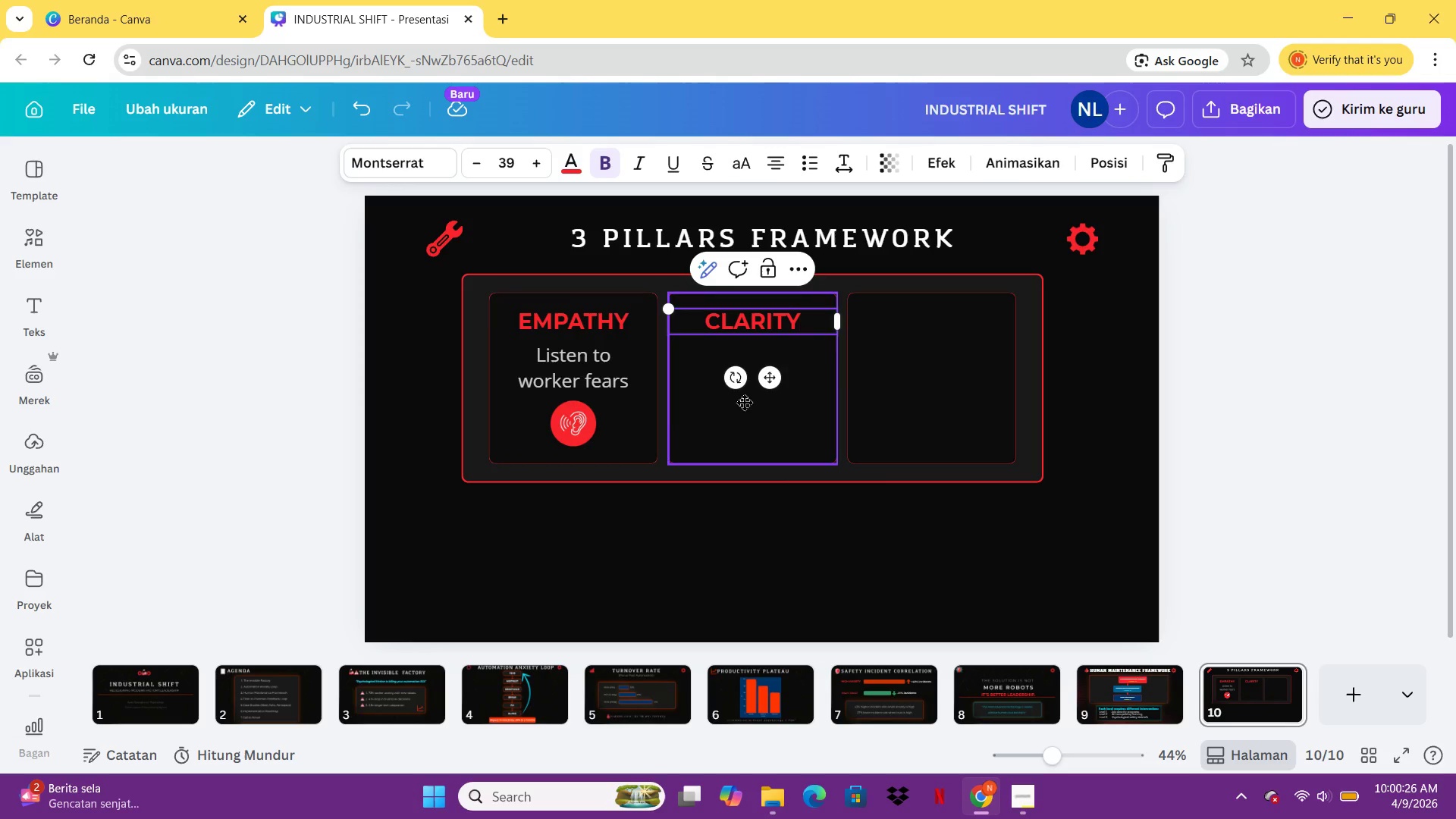 
left_click([604, 385])
 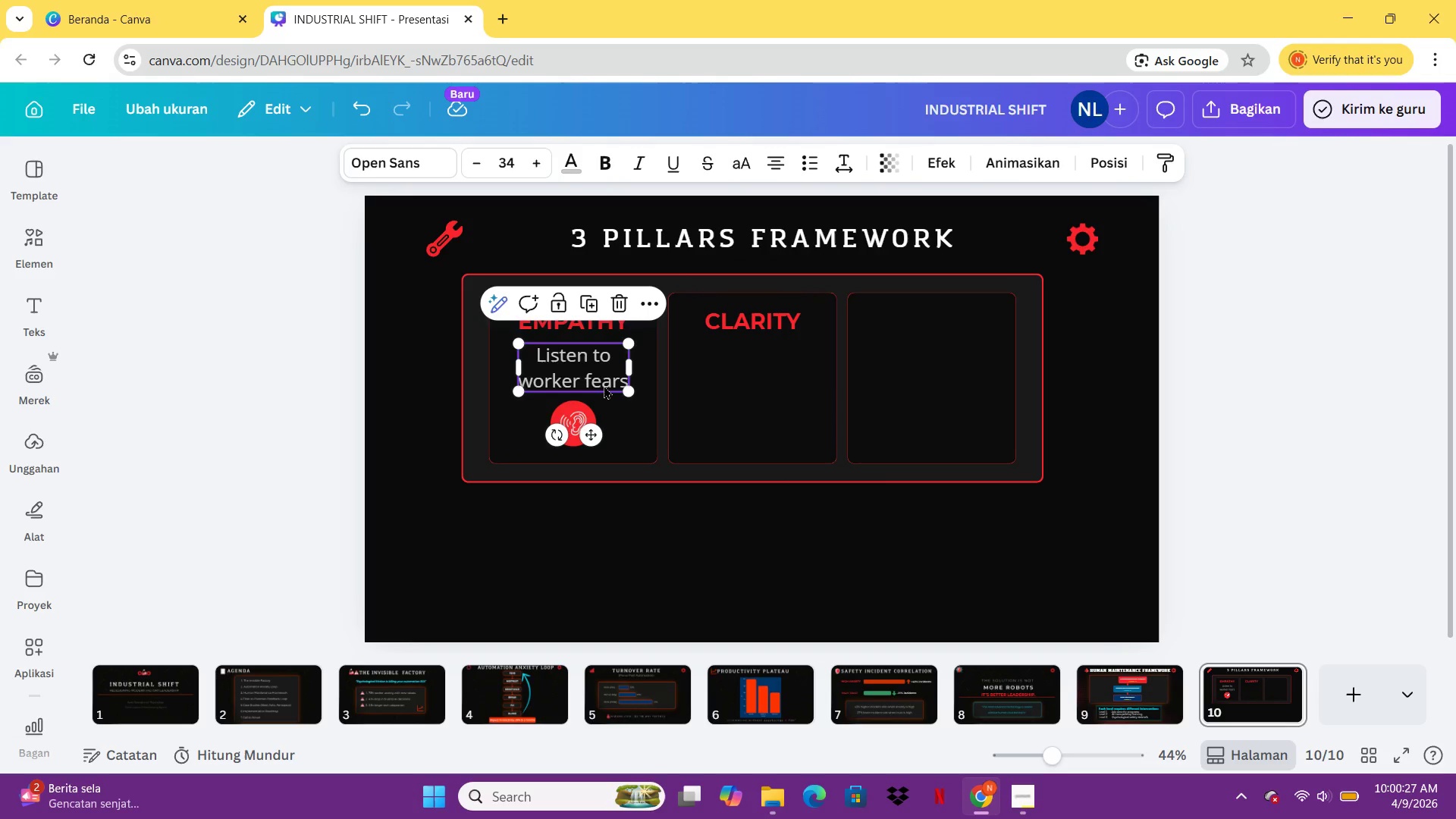 
key(Control+C)
 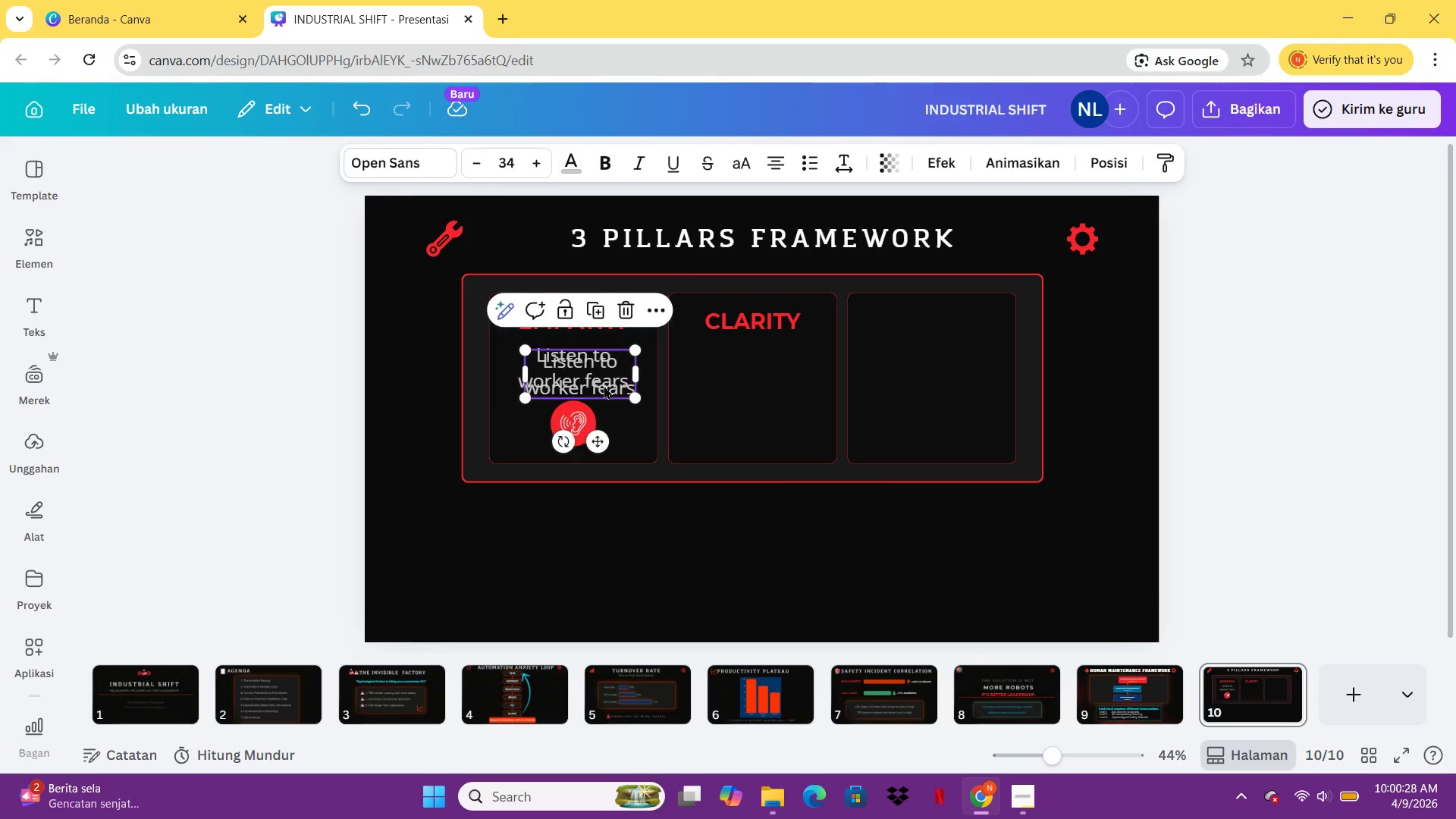 
key(Control+V)
 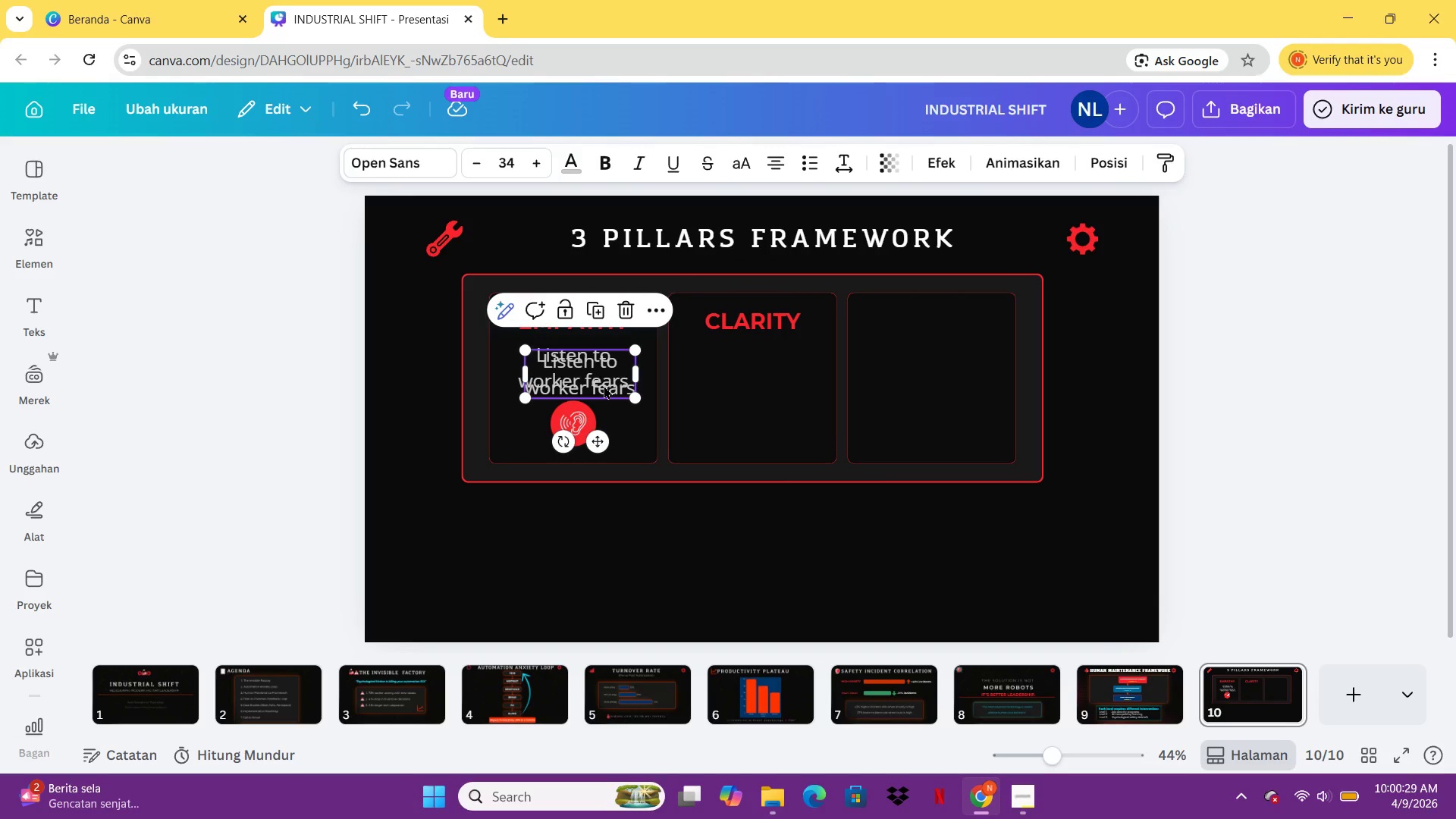 
left_click_drag(start_coordinate=[604, 385], to_coordinate=[772, 383])
 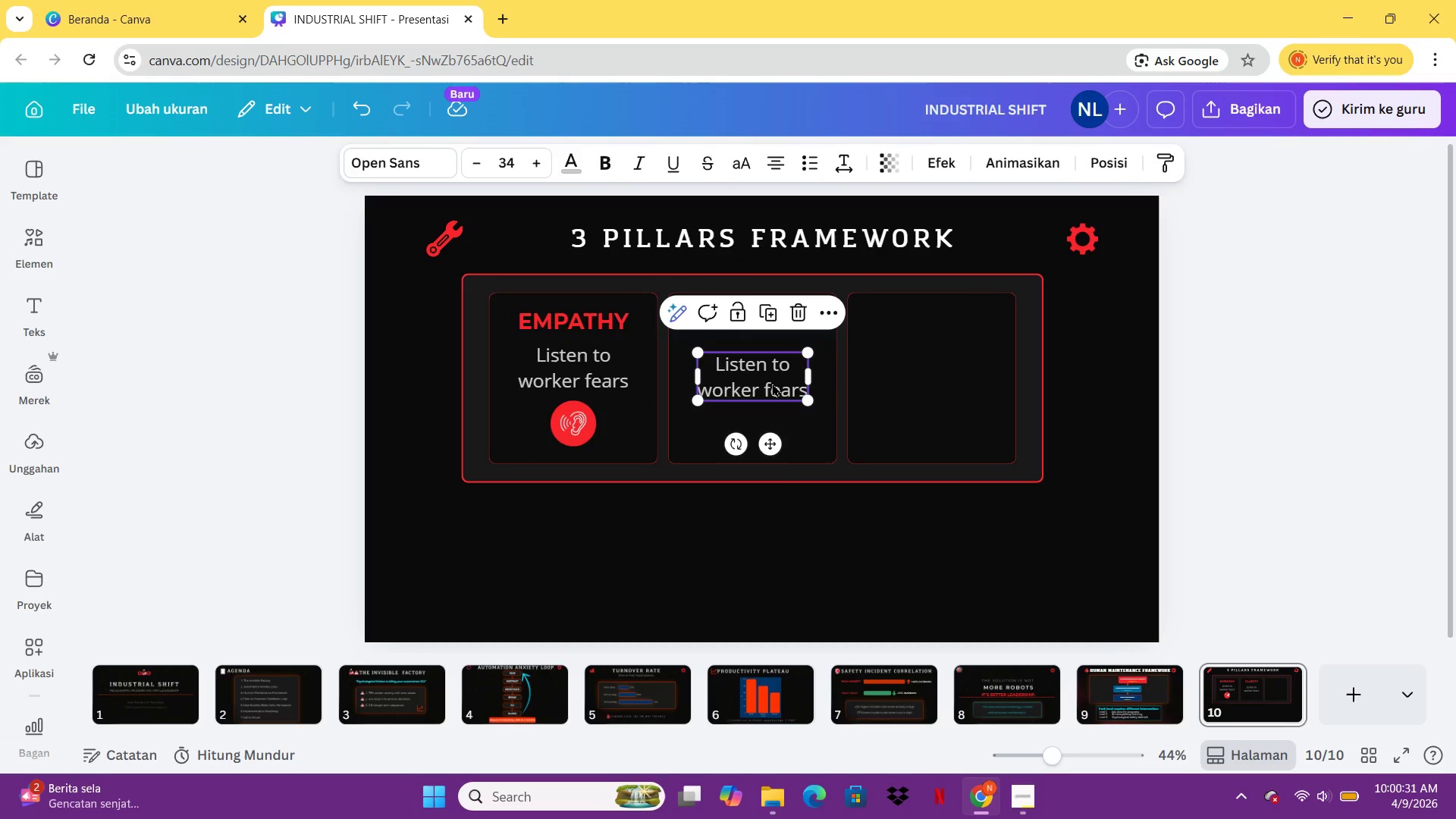 
left_click_drag(start_coordinate=[772, 383], to_coordinate=[772, 375])
 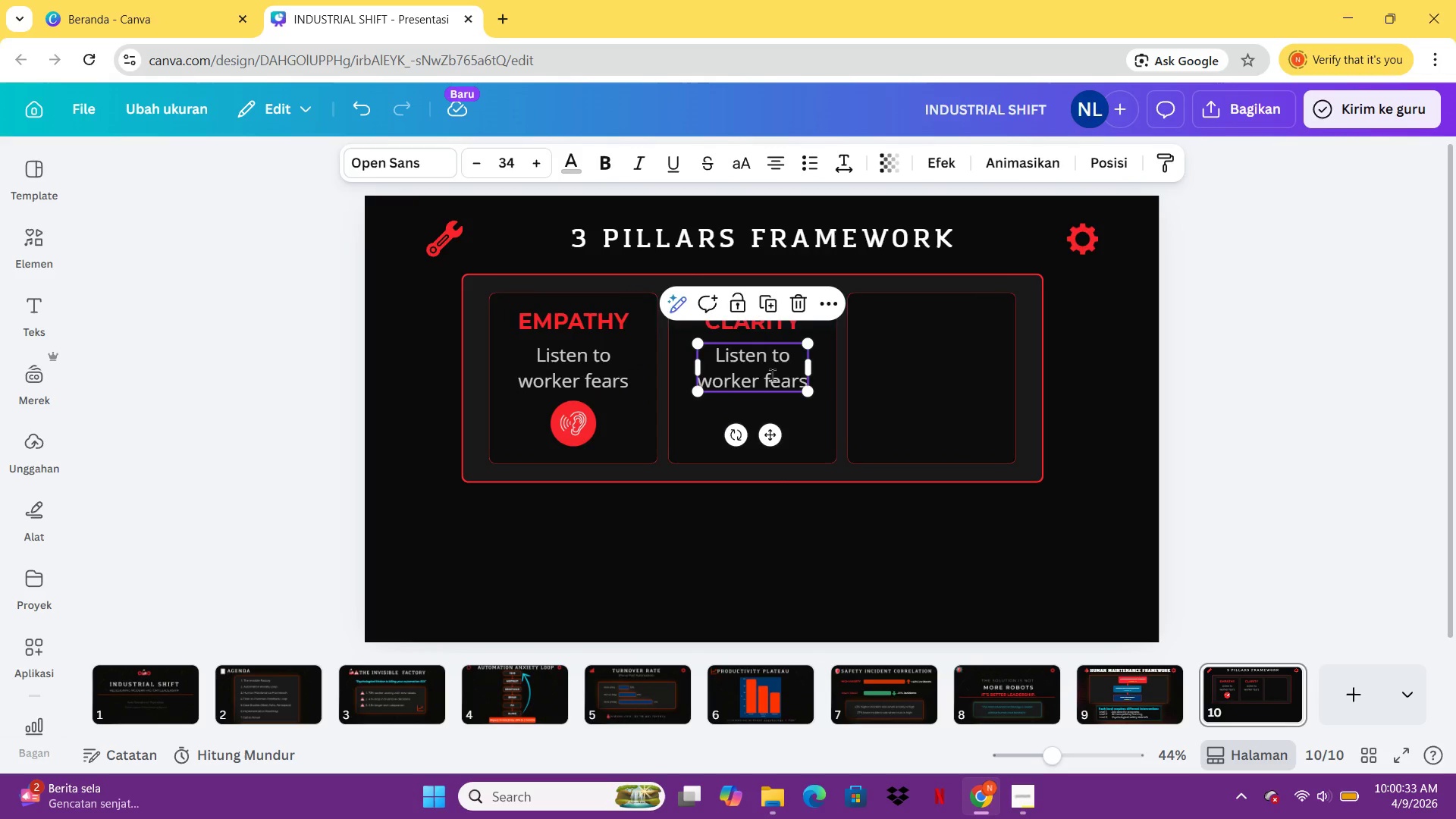 
double_click([772, 375])
 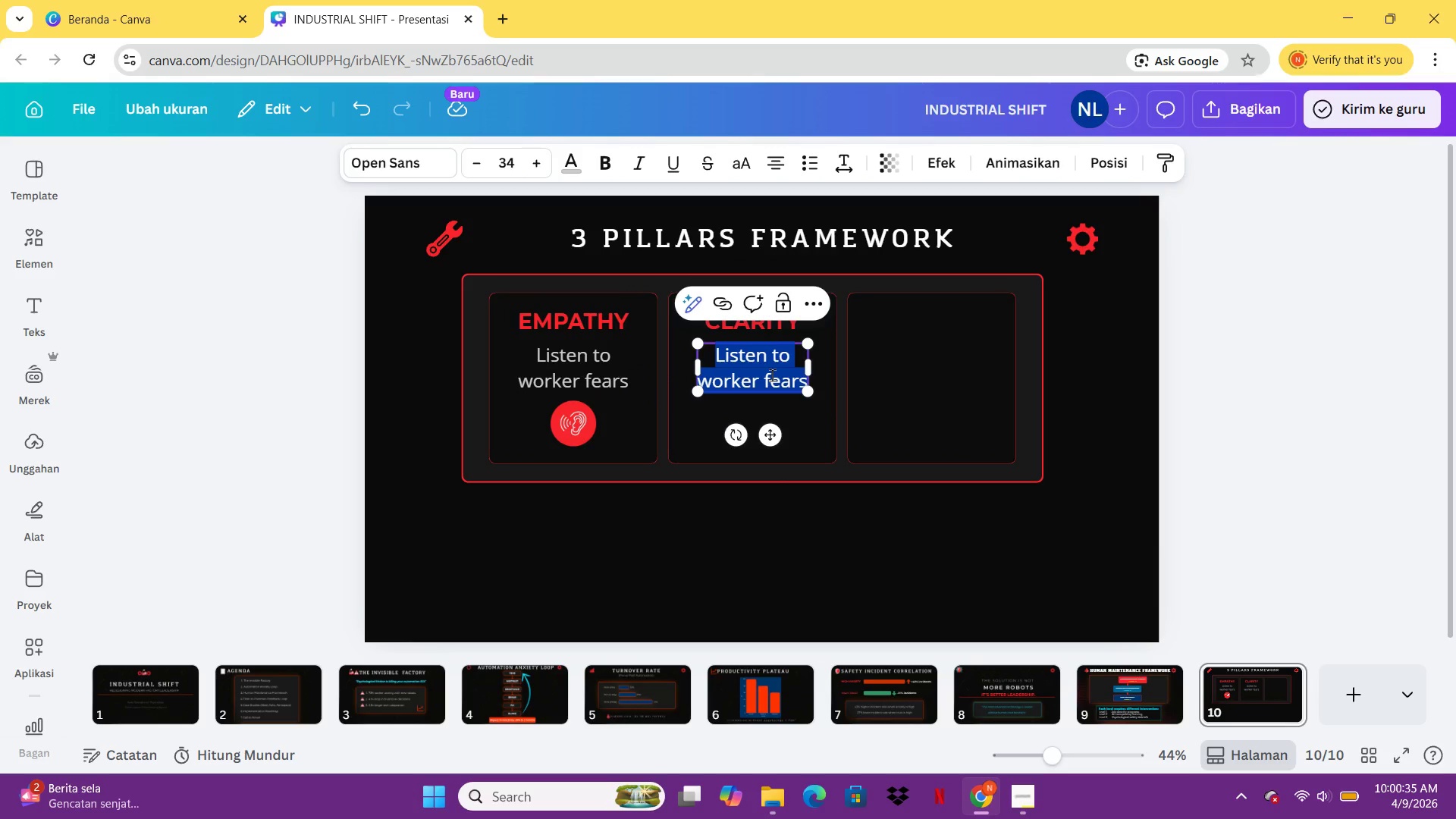 
type(Explain g)
key(Backspace)
type(how)
 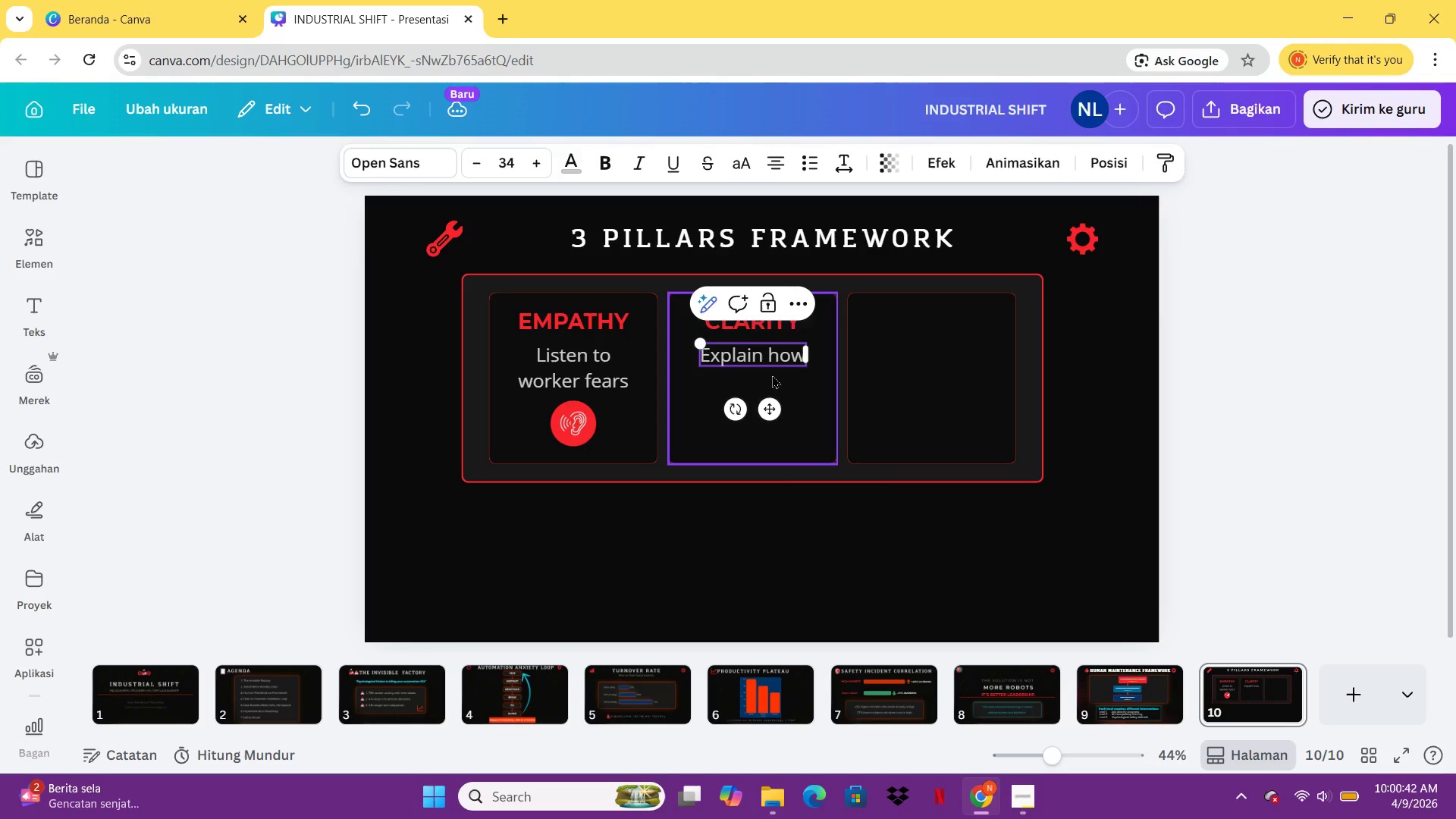 
key(Enter)
 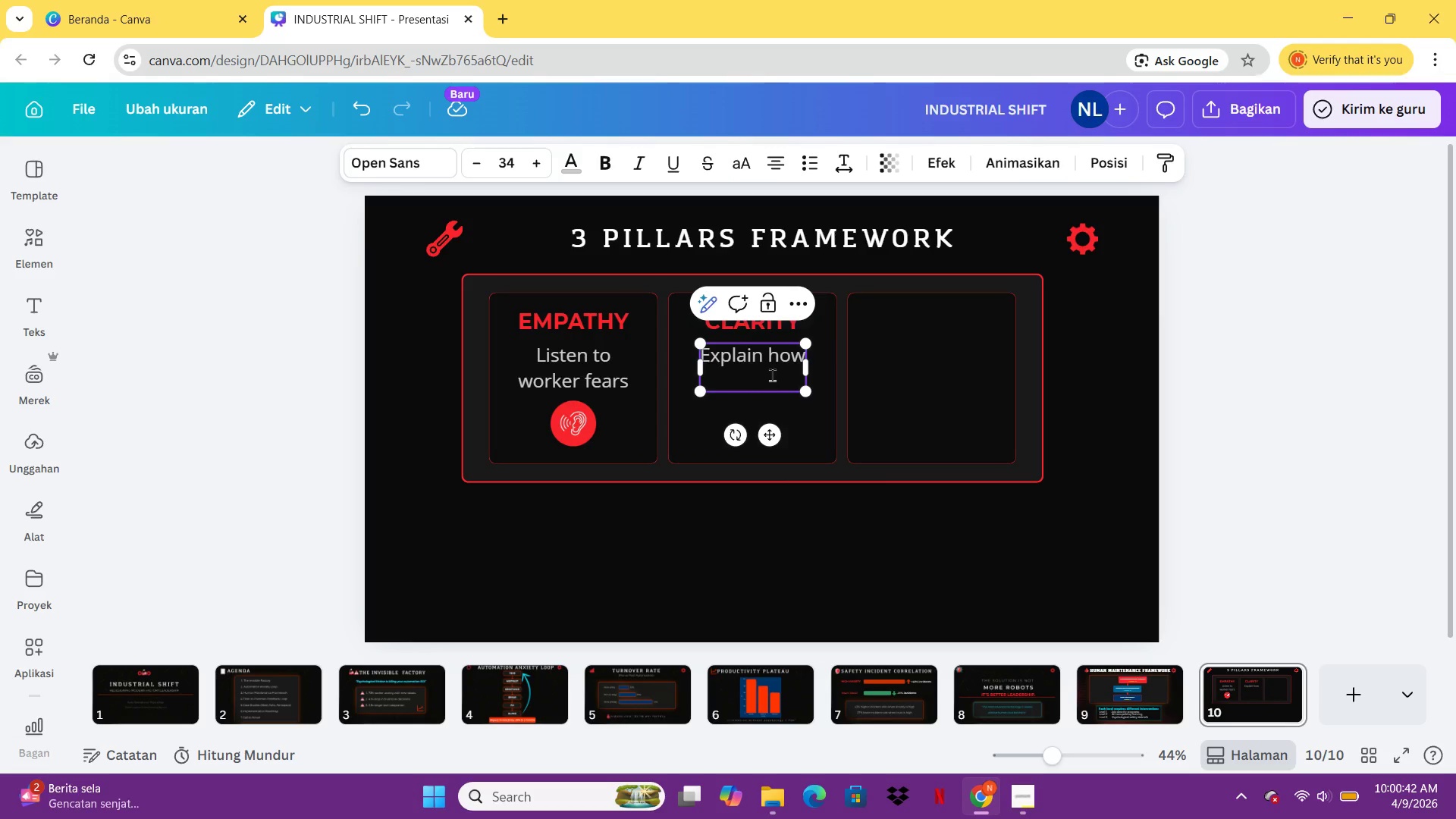 
type(AI works)
 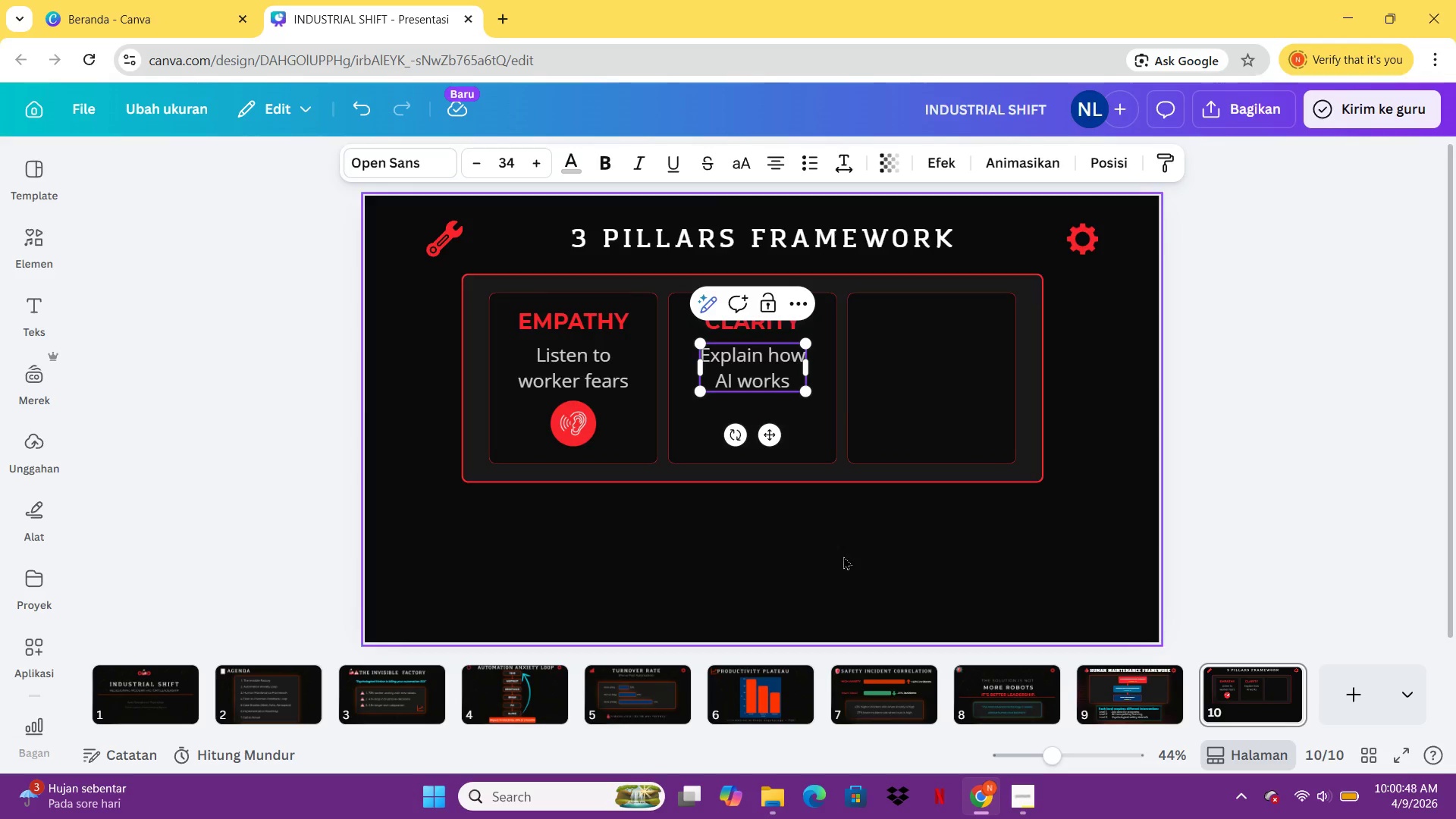 
left_click([849, 566])
 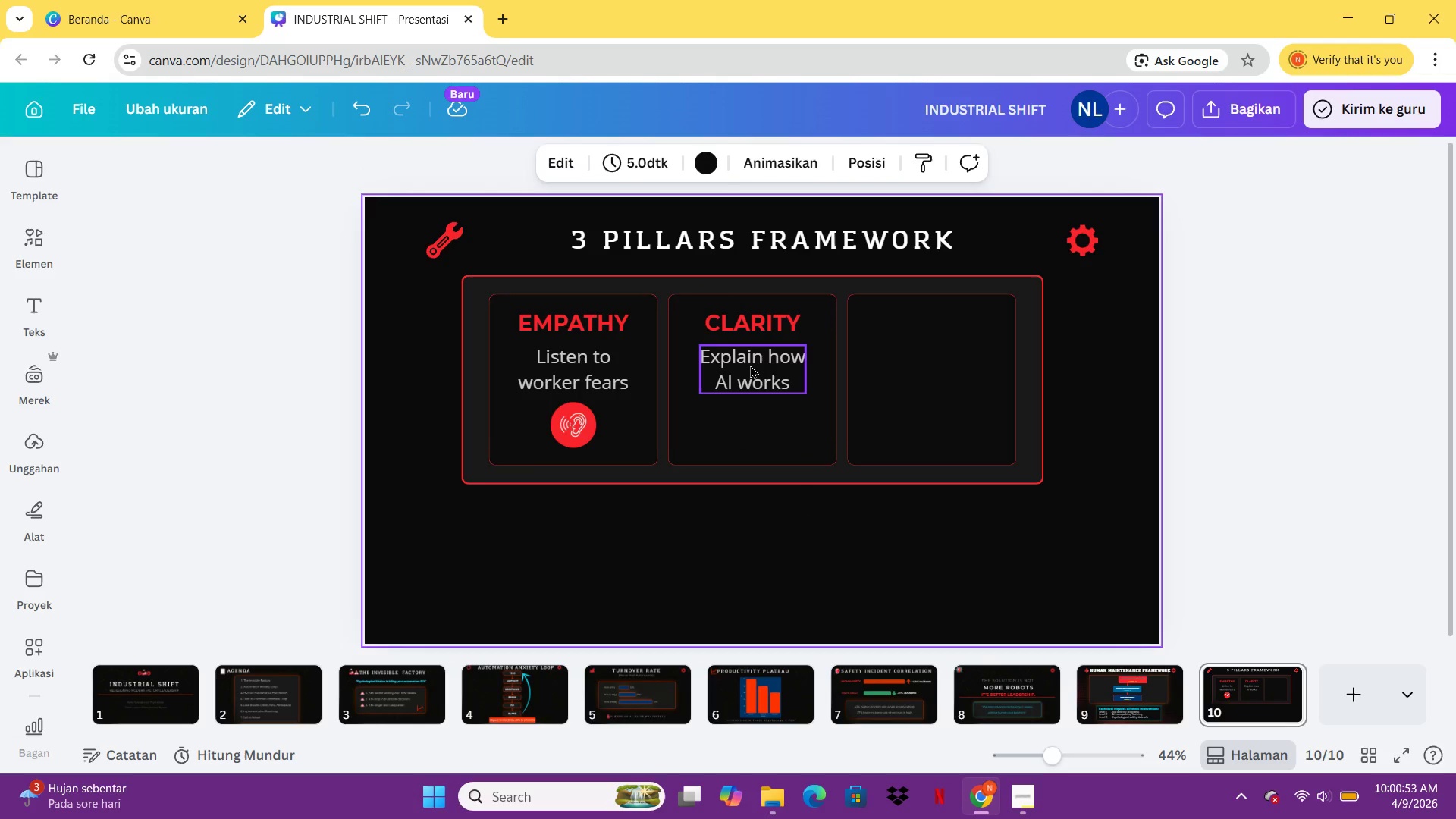 
wait(6.06)
 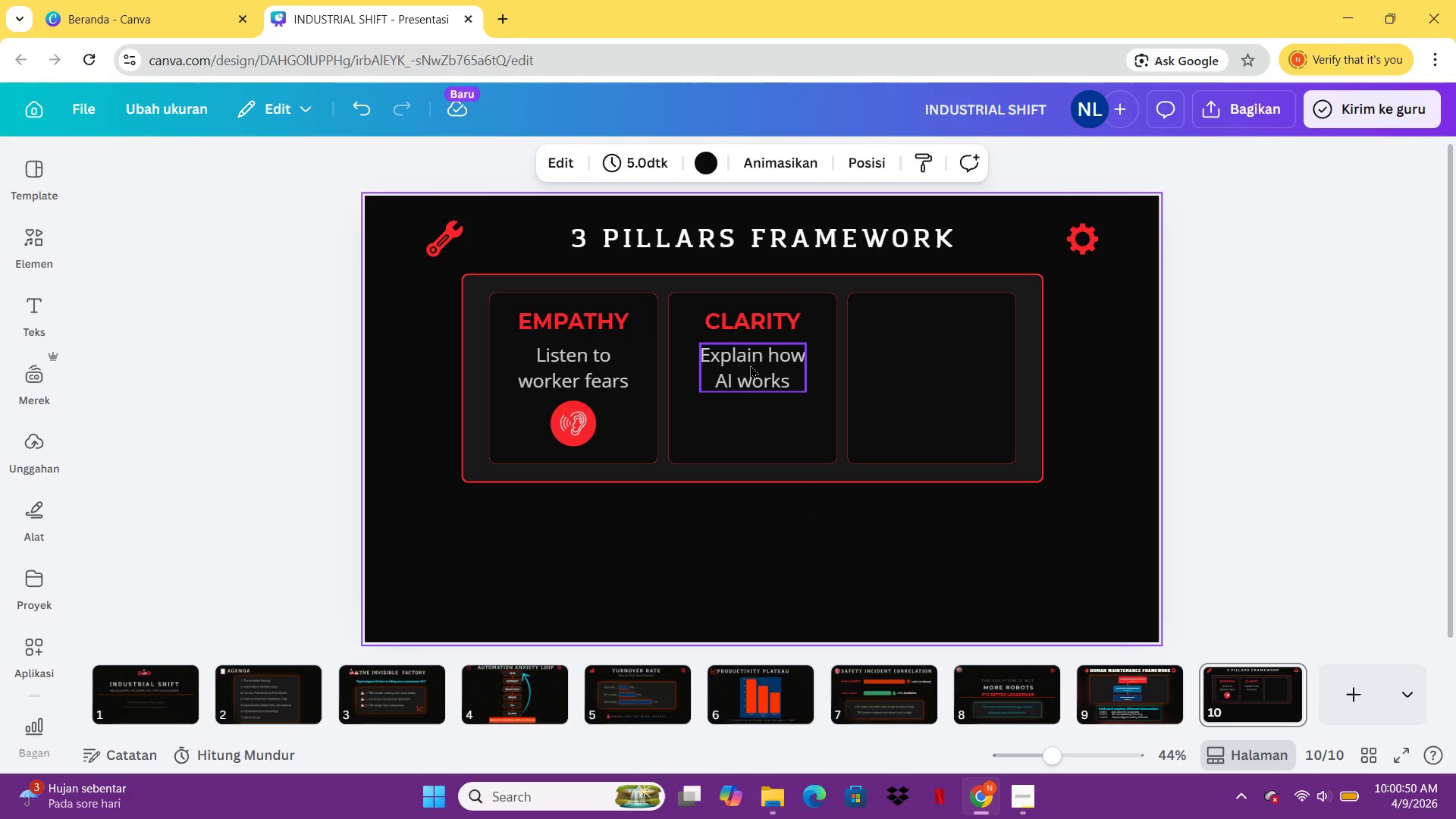 
left_click([1285, 332])
 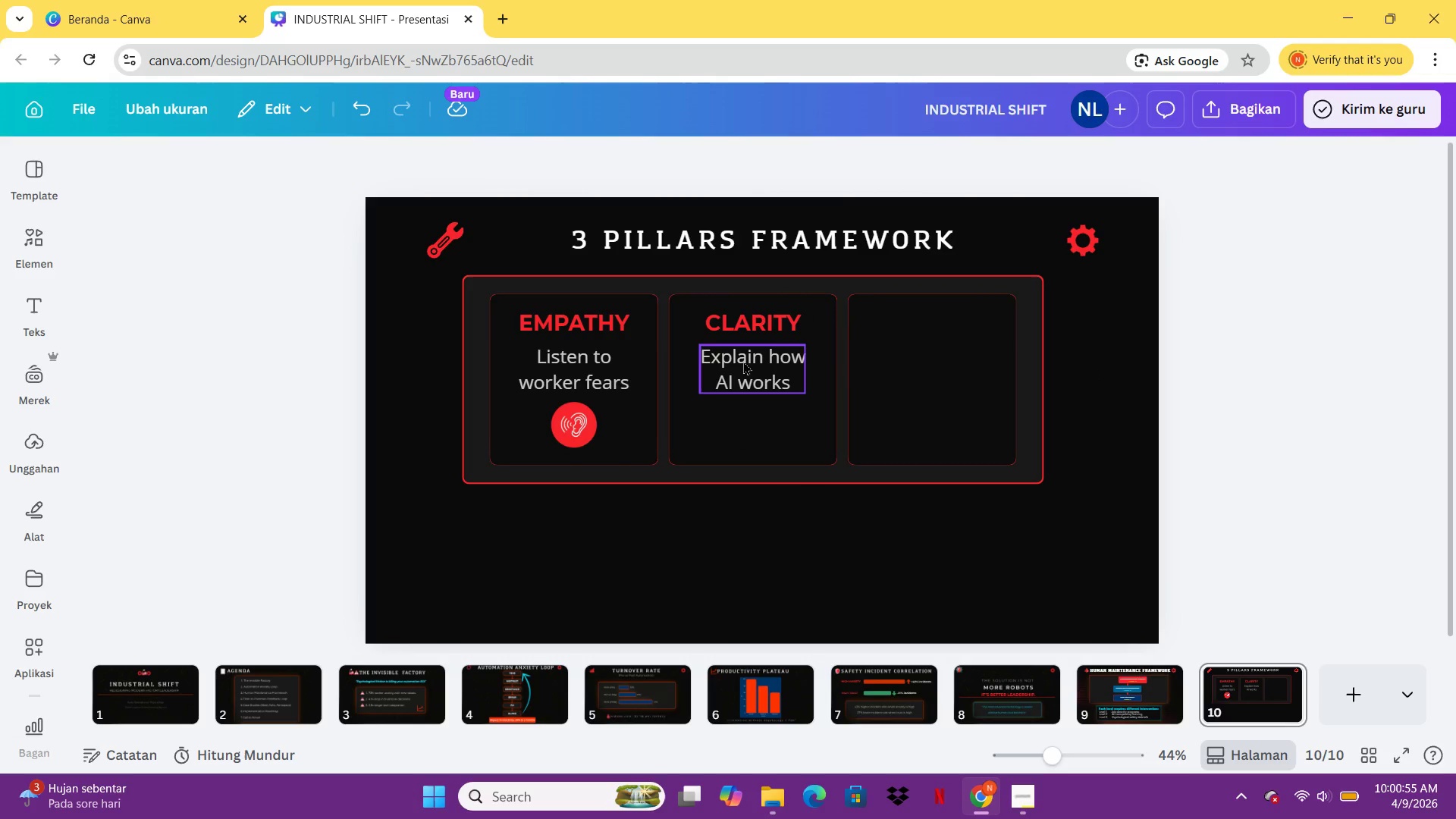 
left_click_drag(start_coordinate=[742, 361], to_coordinate=[745, 362])
 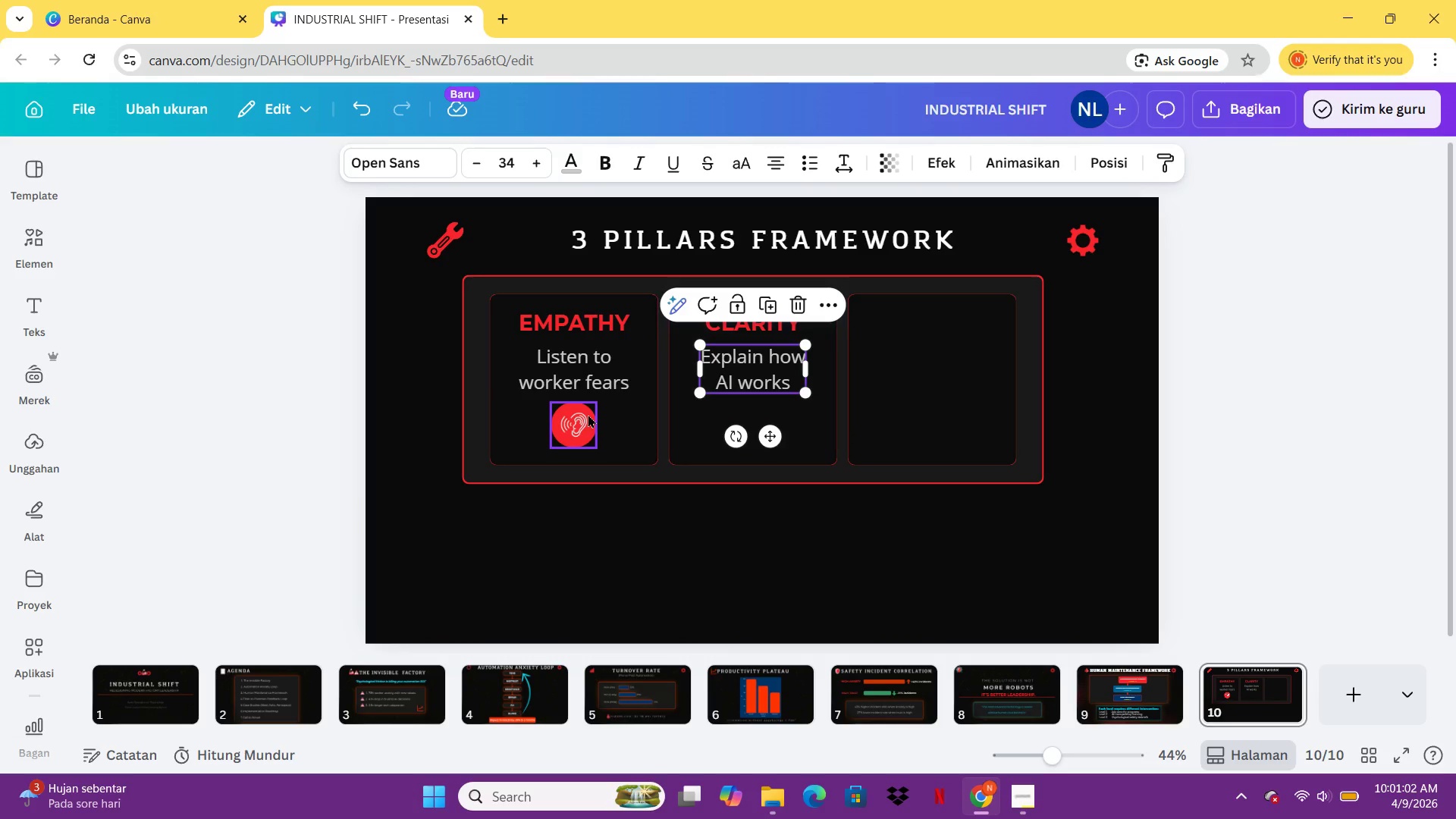 
wait(9.91)
 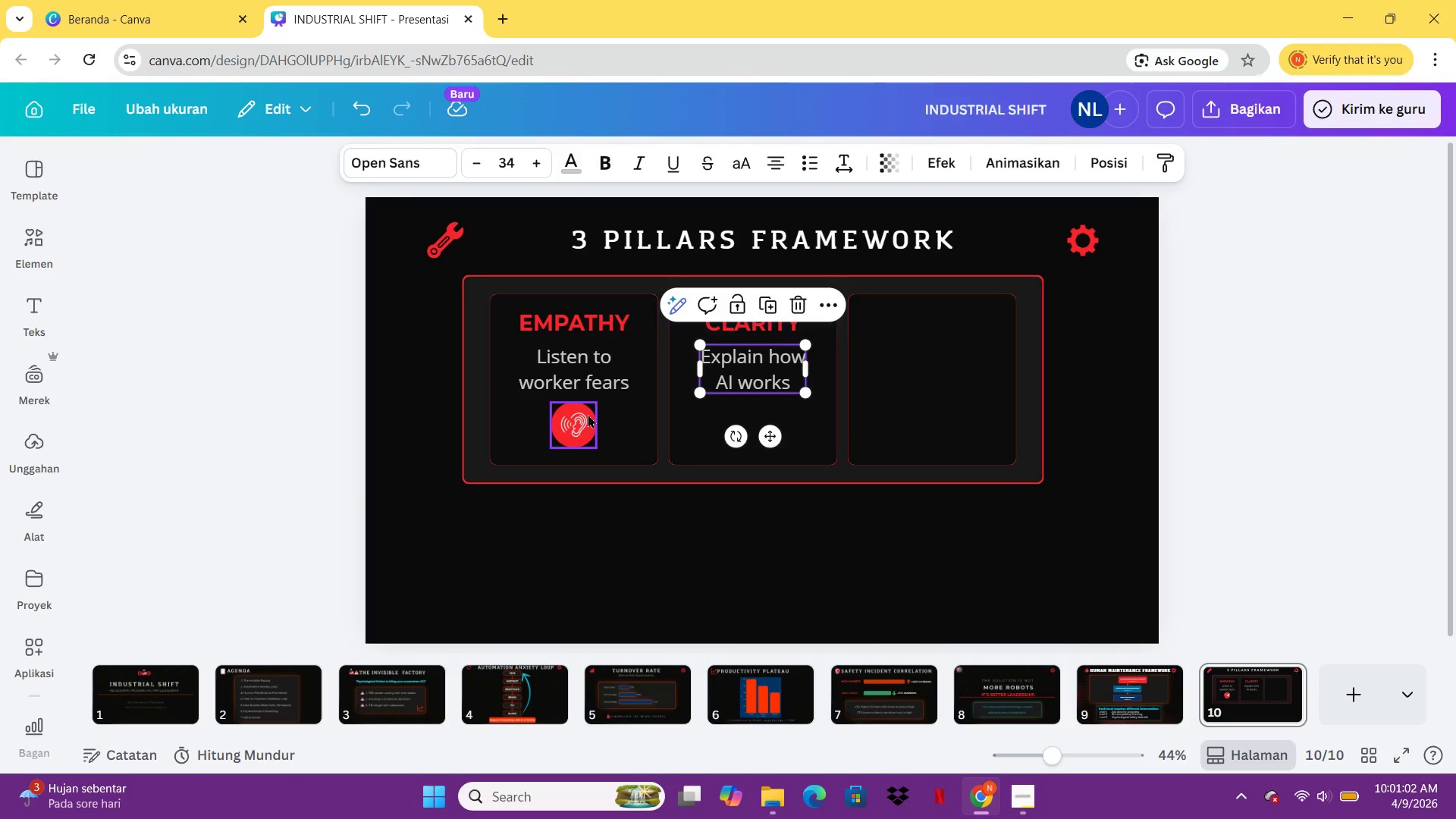 
left_click_drag(start_coordinate=[205, 175], to_coordinate=[99, 188])
 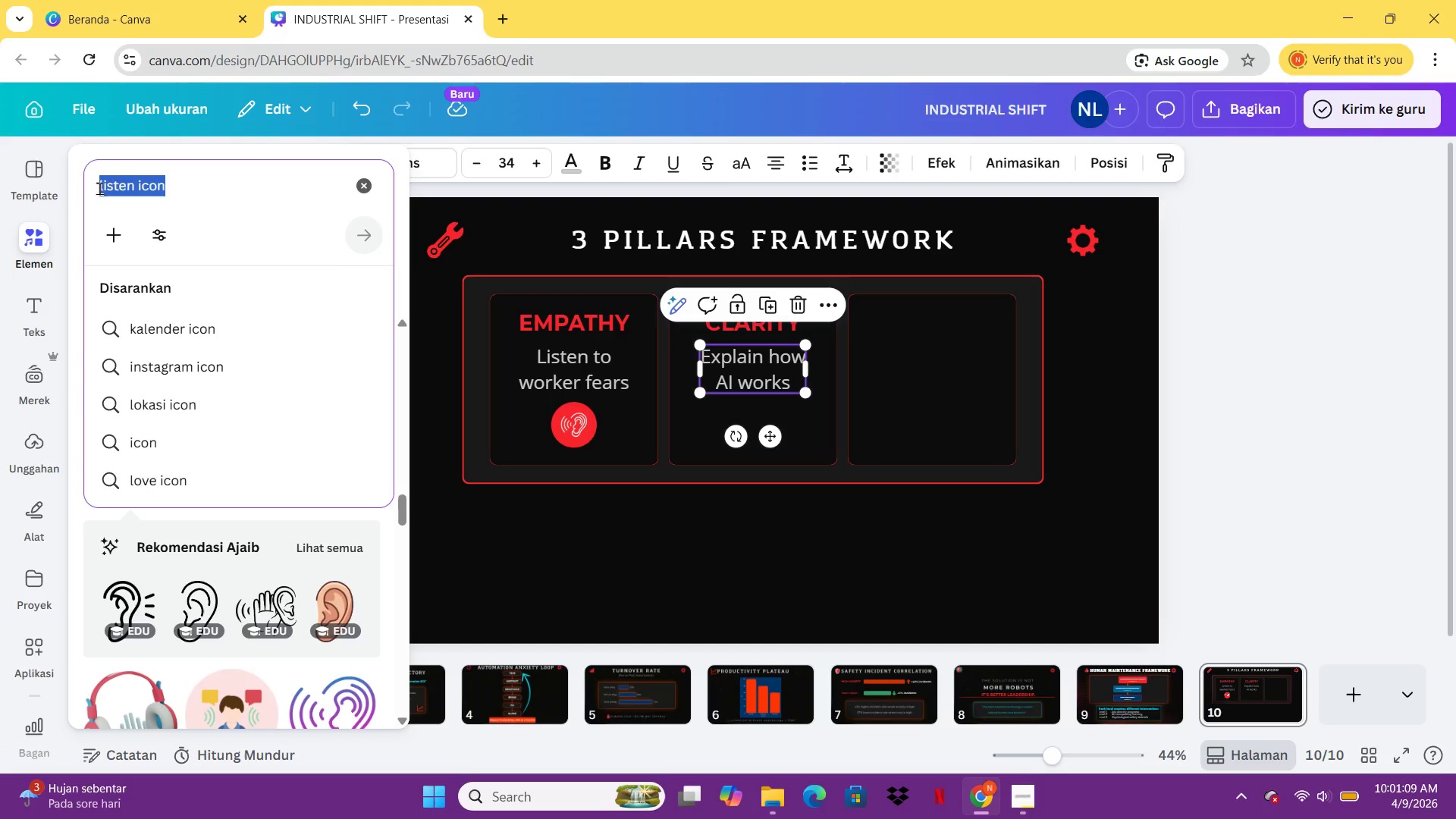 
type(speaker icon)
 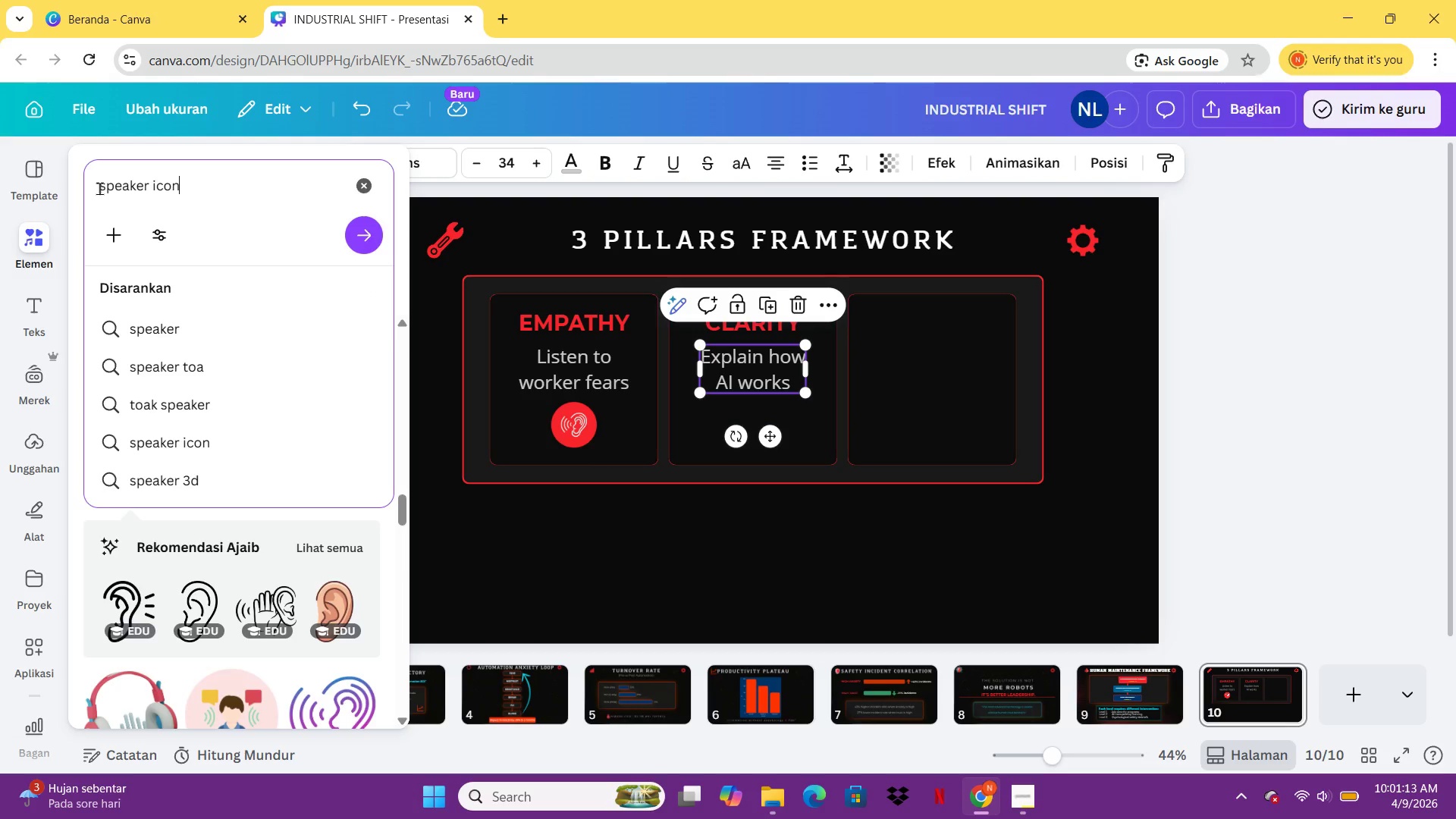 
key(Enter)
 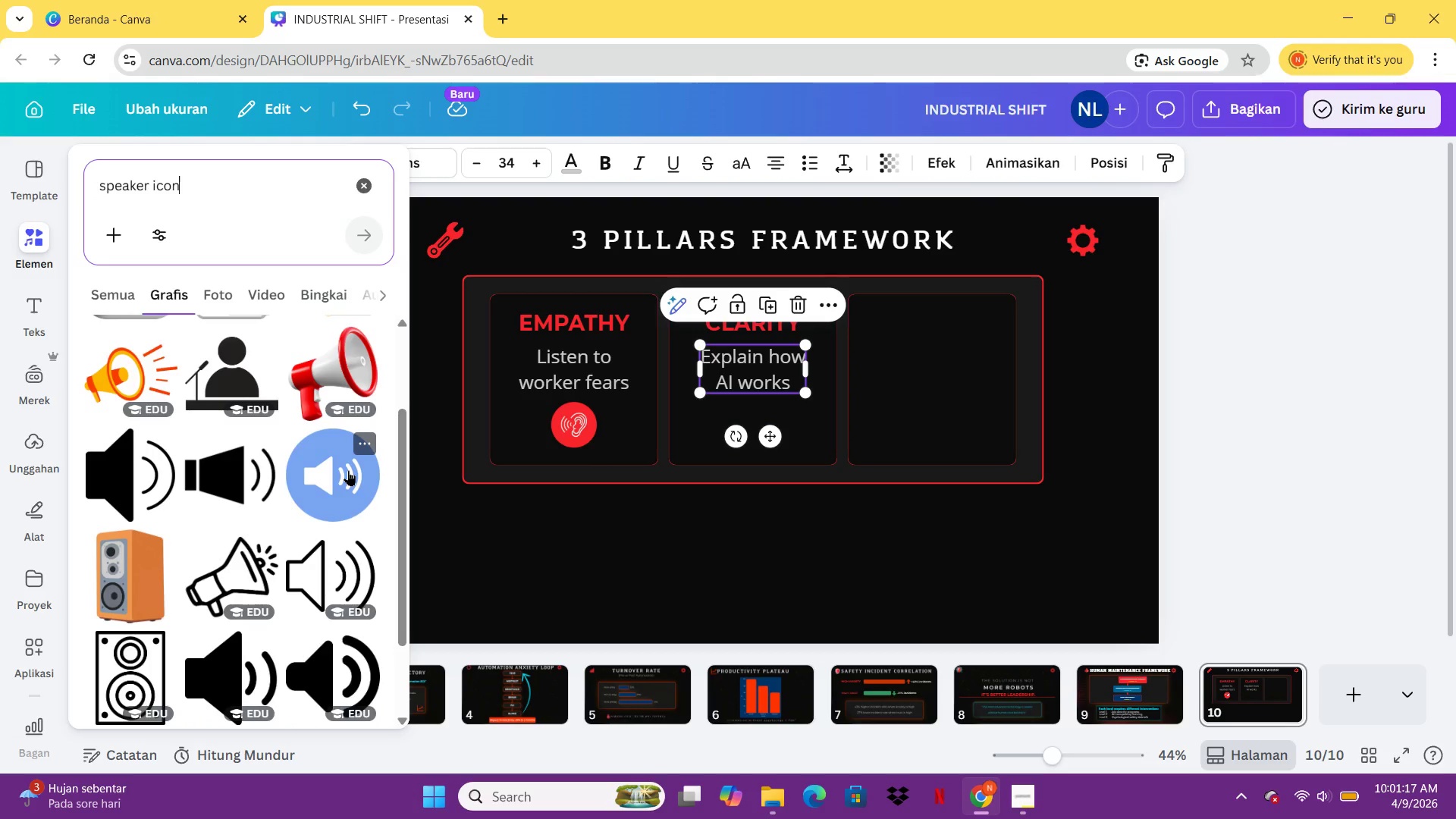 
wait(5.17)
 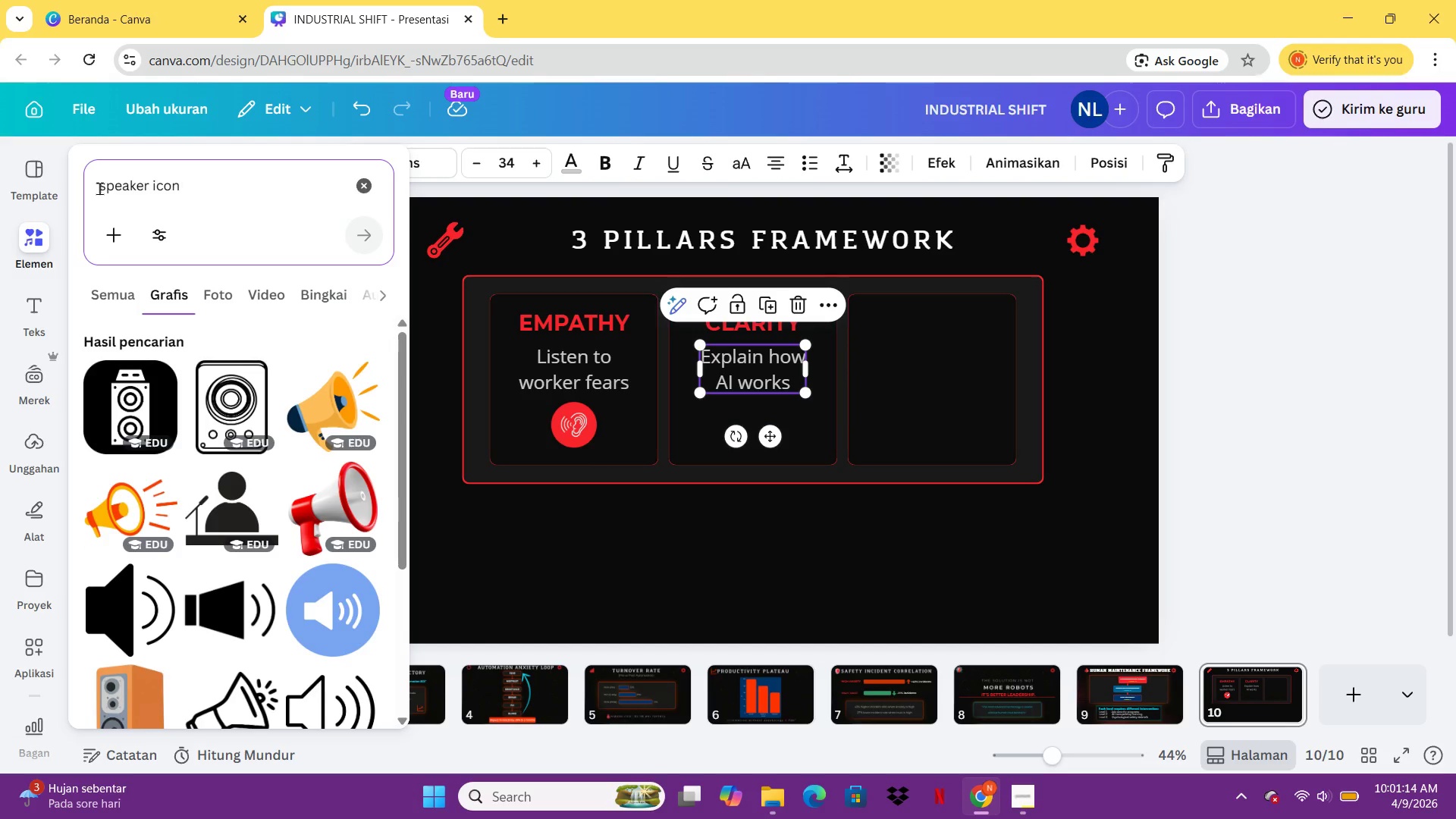 
left_click([162, 479])
 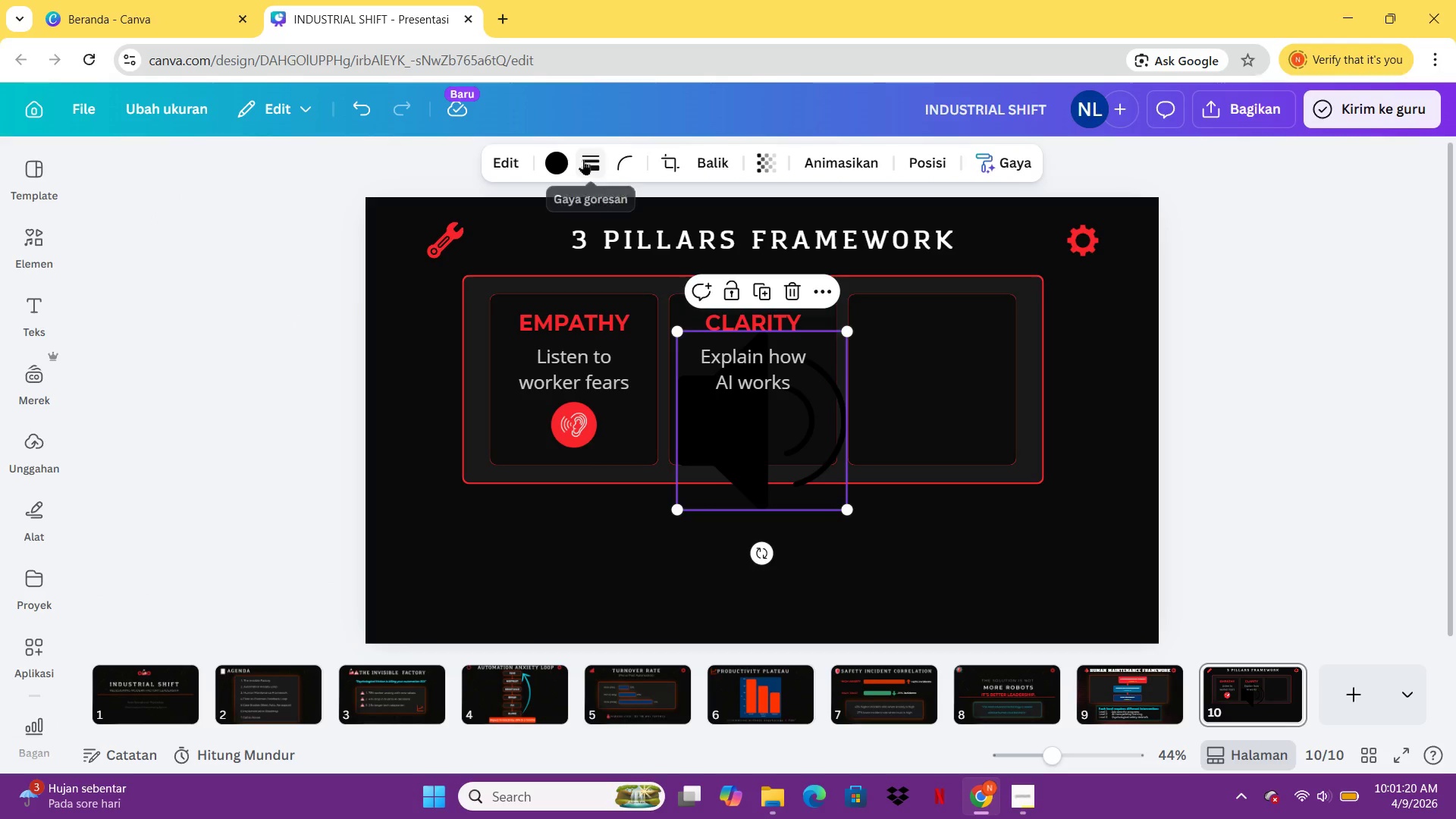 
left_click([543, 160])
 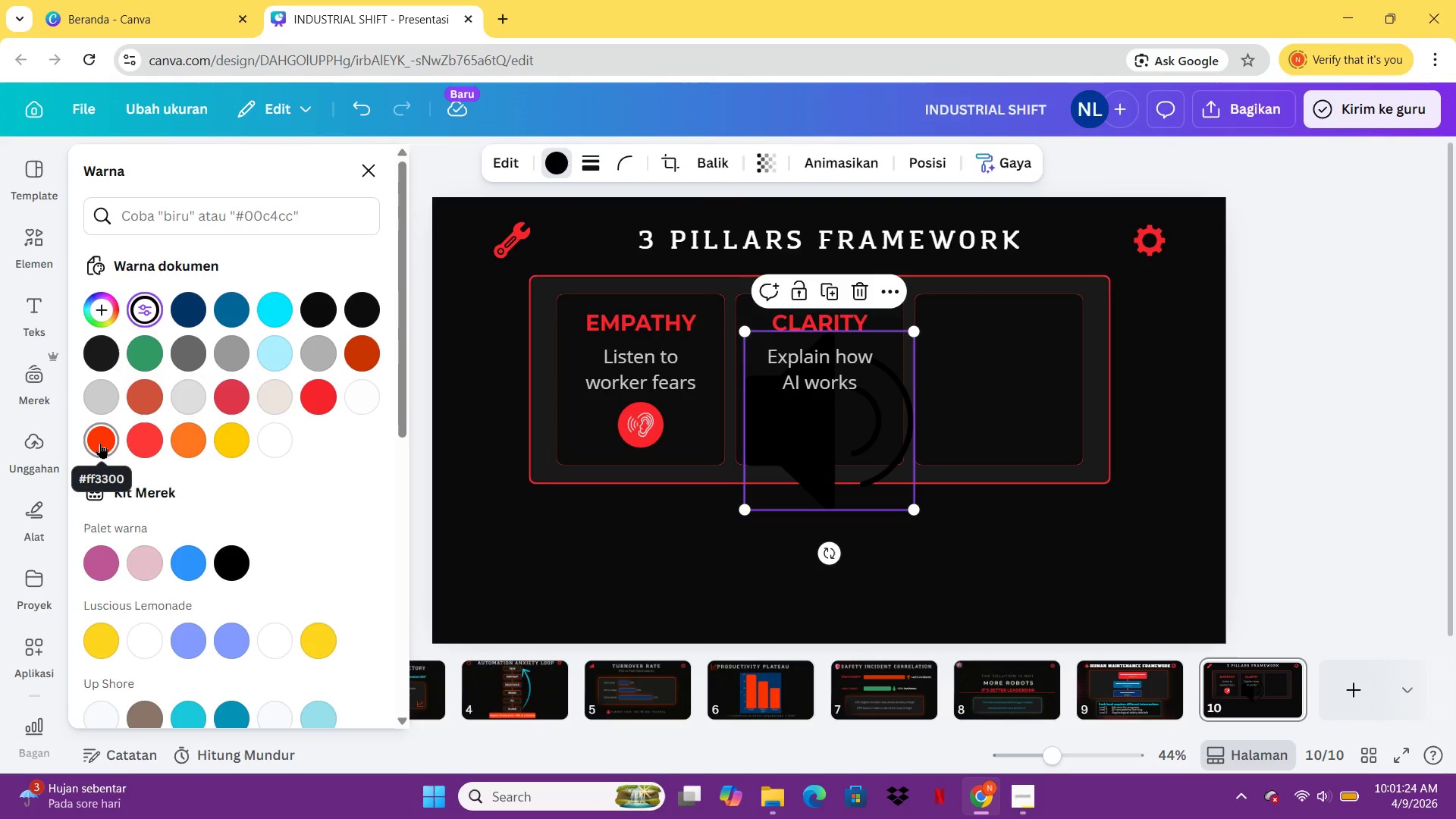 
left_click([311, 397])
 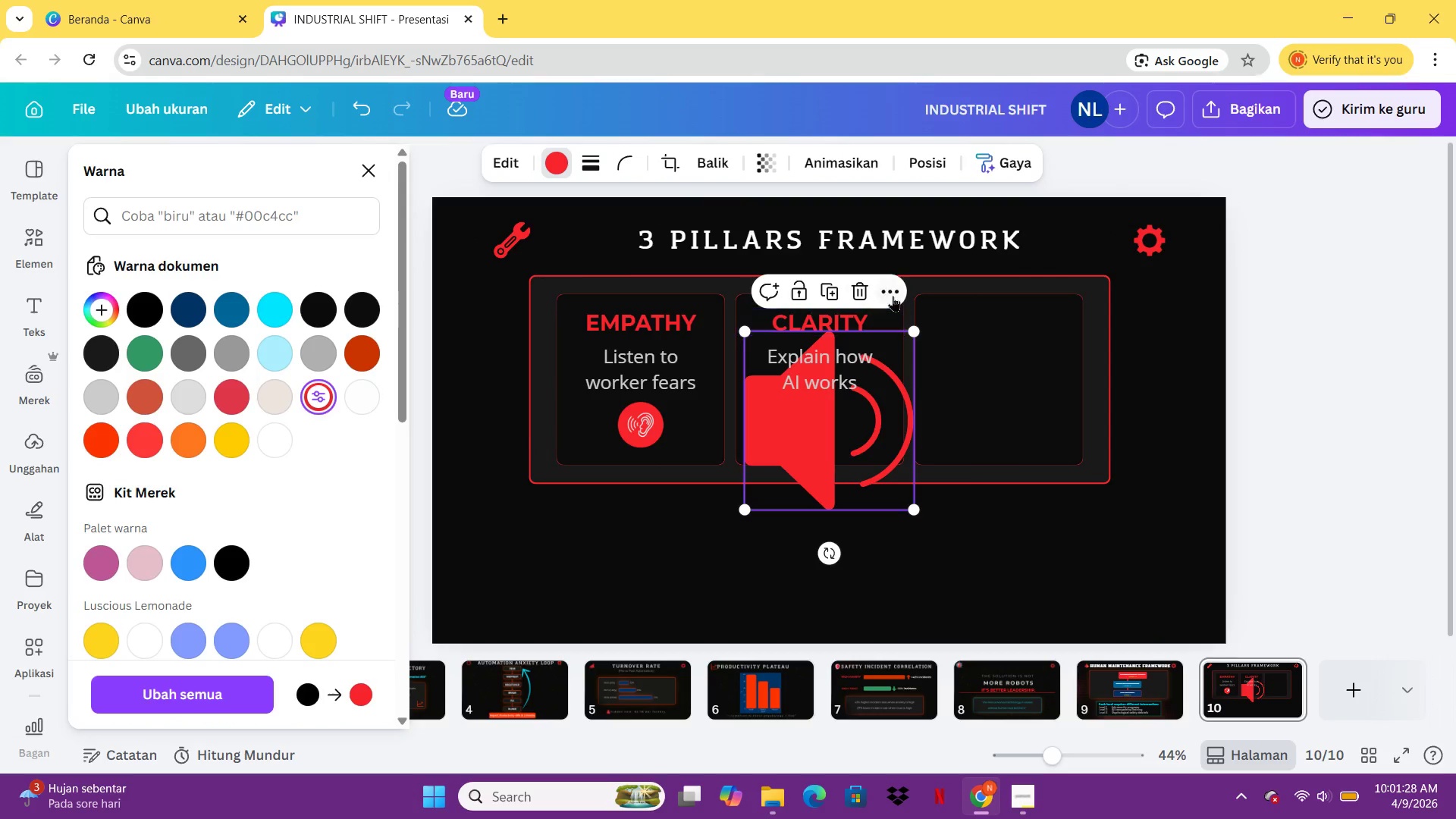 
left_click_drag(start_coordinate=[918, 331], to_coordinate=[817, 493])
 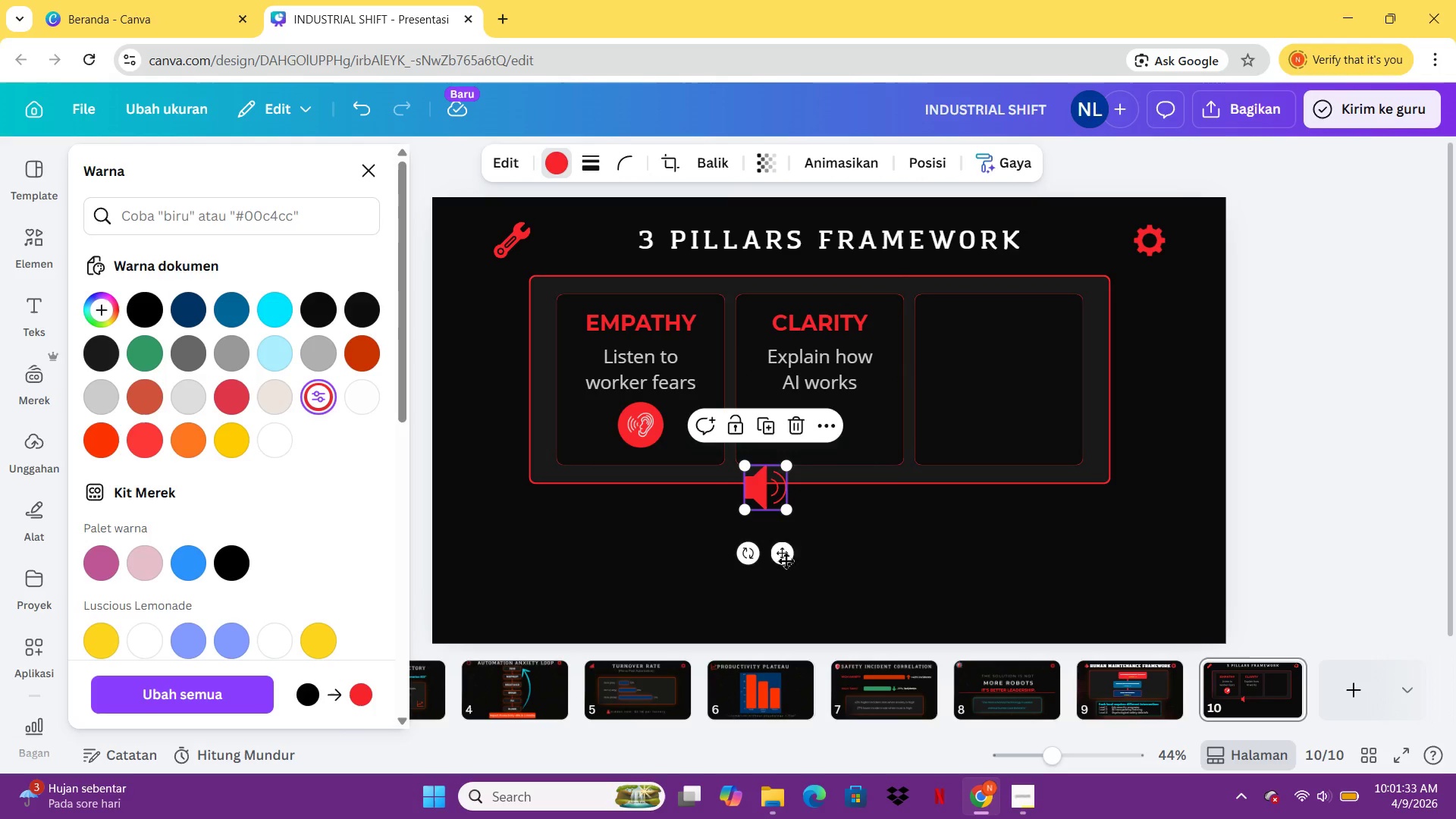 
left_click_drag(start_coordinate=[783, 554], to_coordinate=[838, 496])
 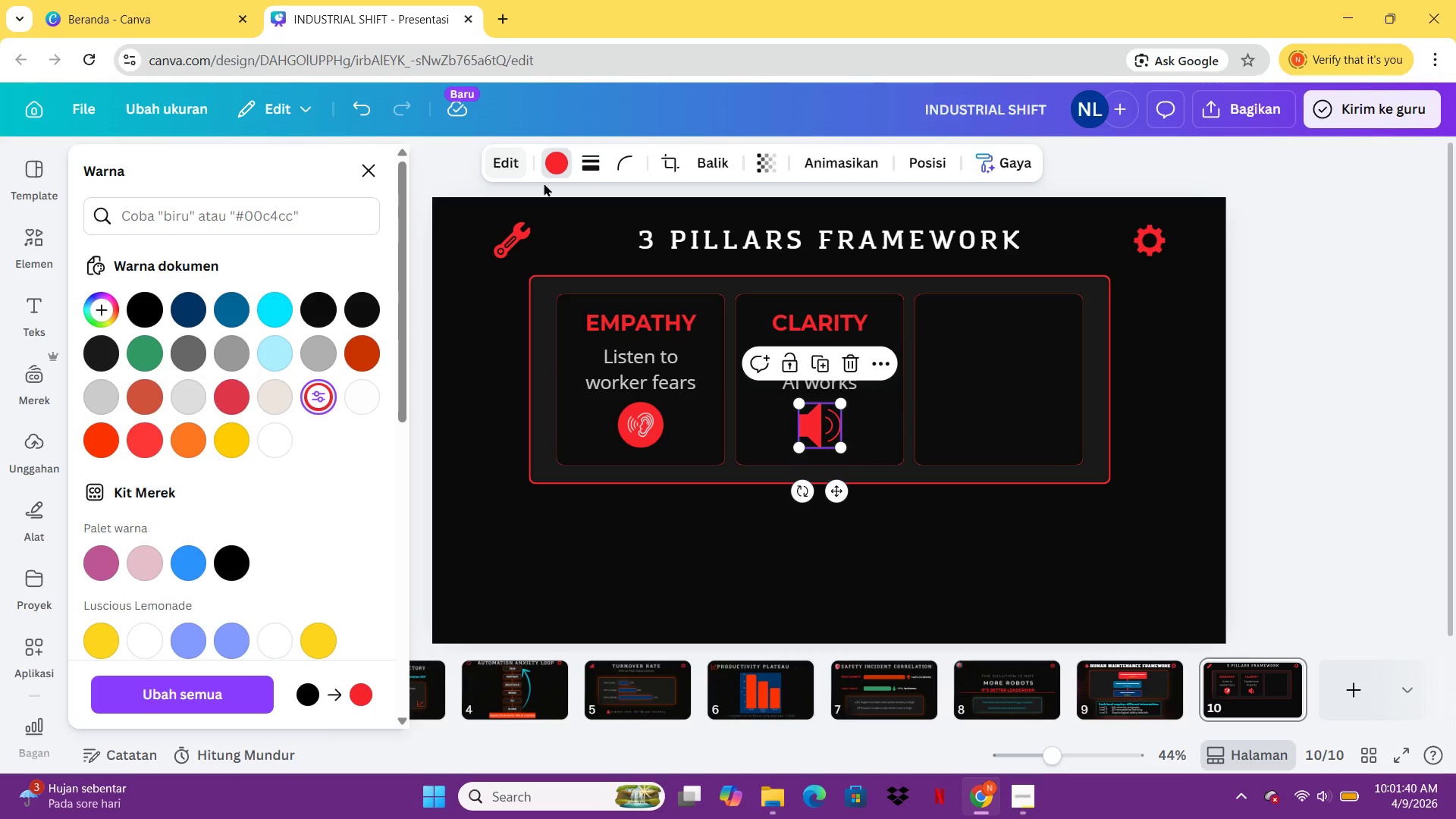 
wait(7.77)
 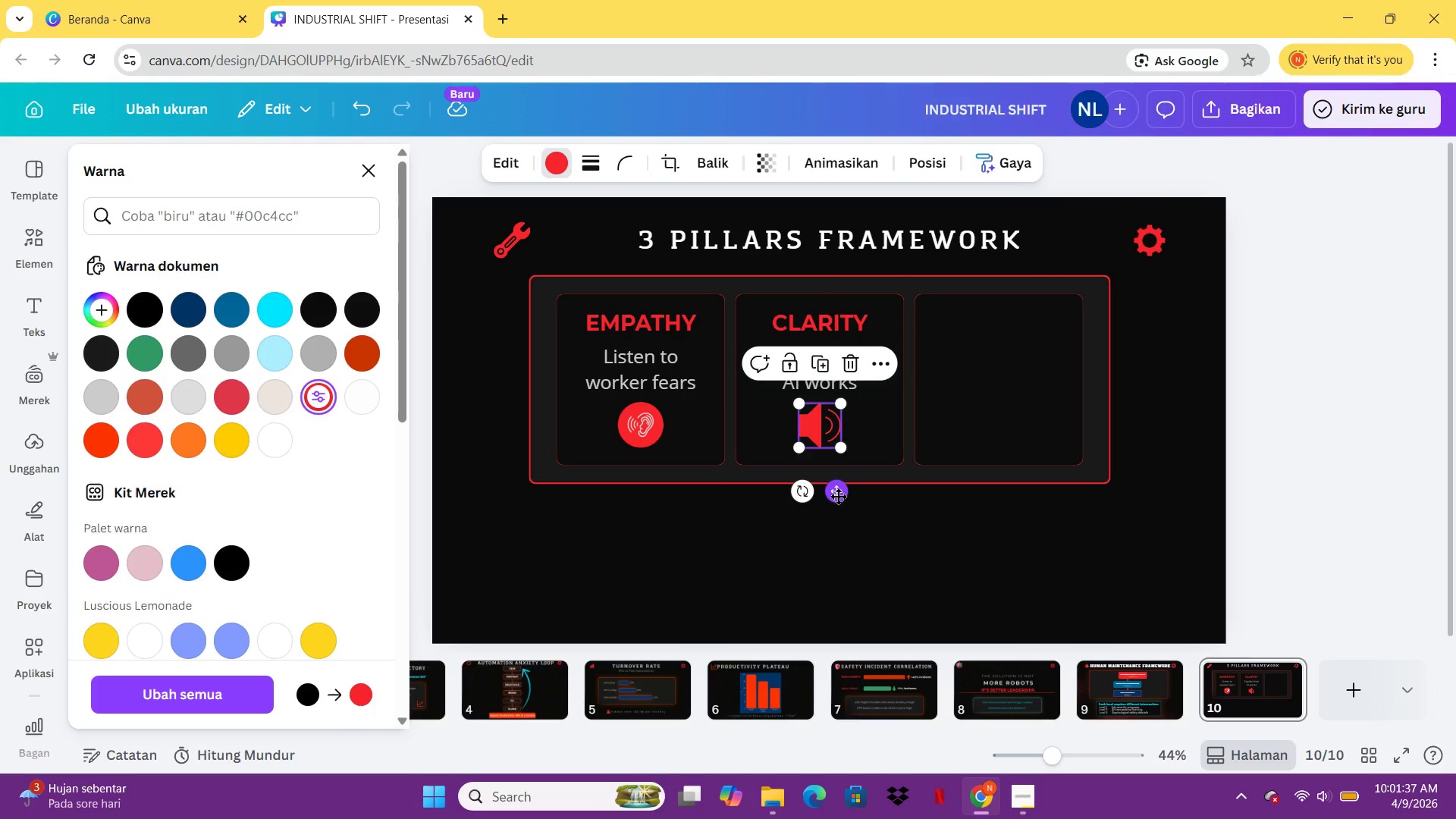 
left_click([281, 305])
 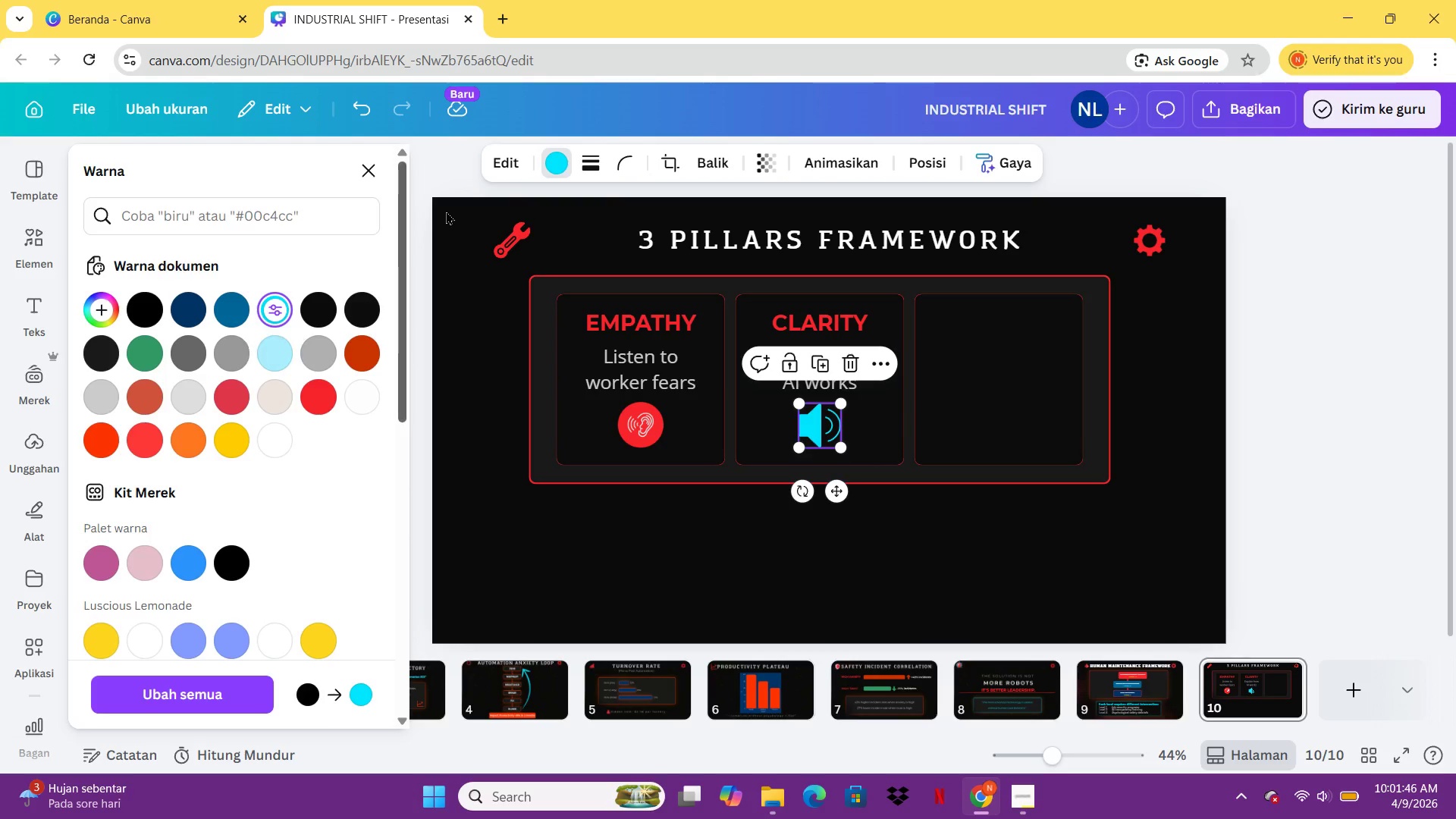 
wait(5.42)
 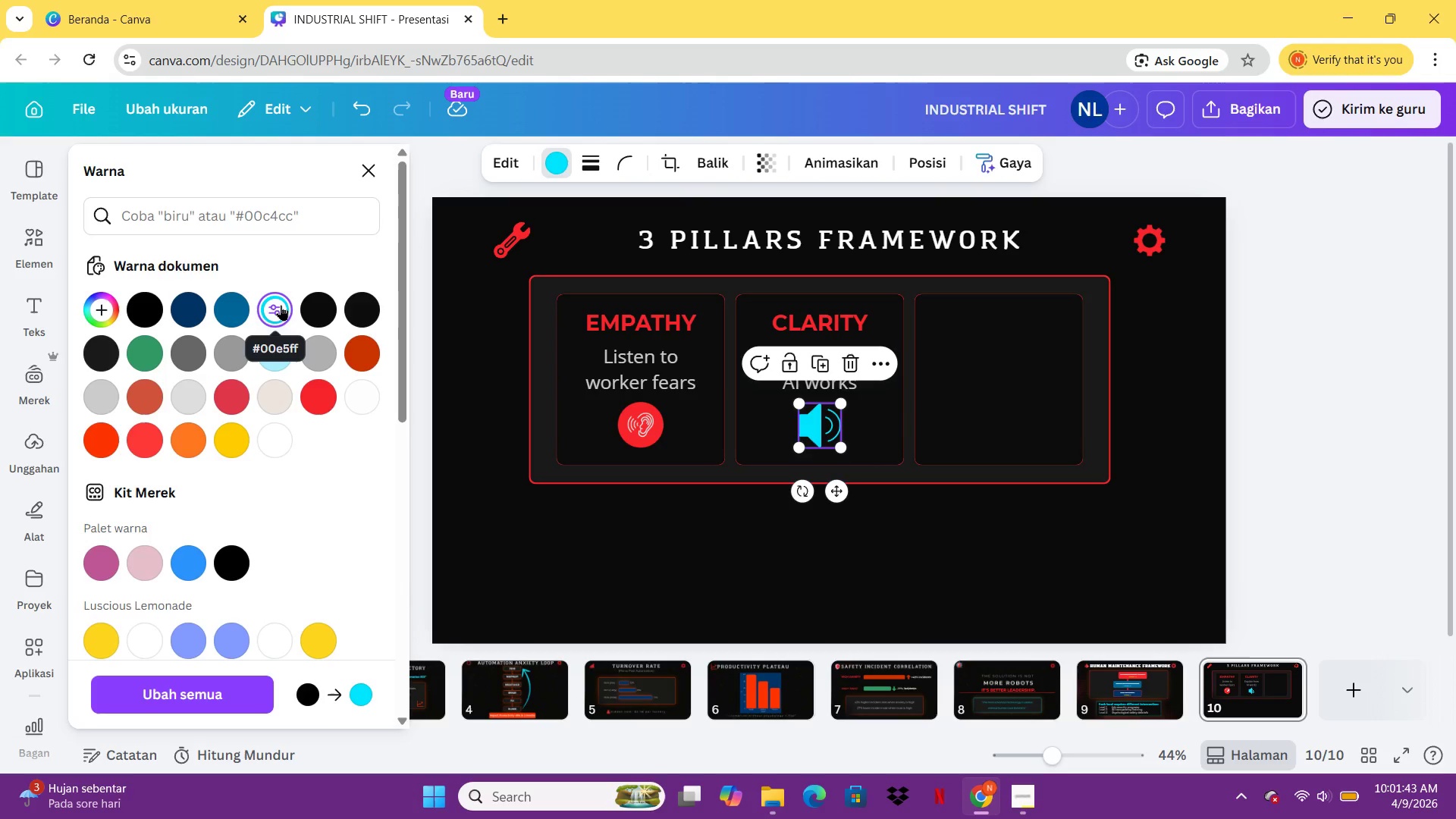 
left_click([796, 314])
 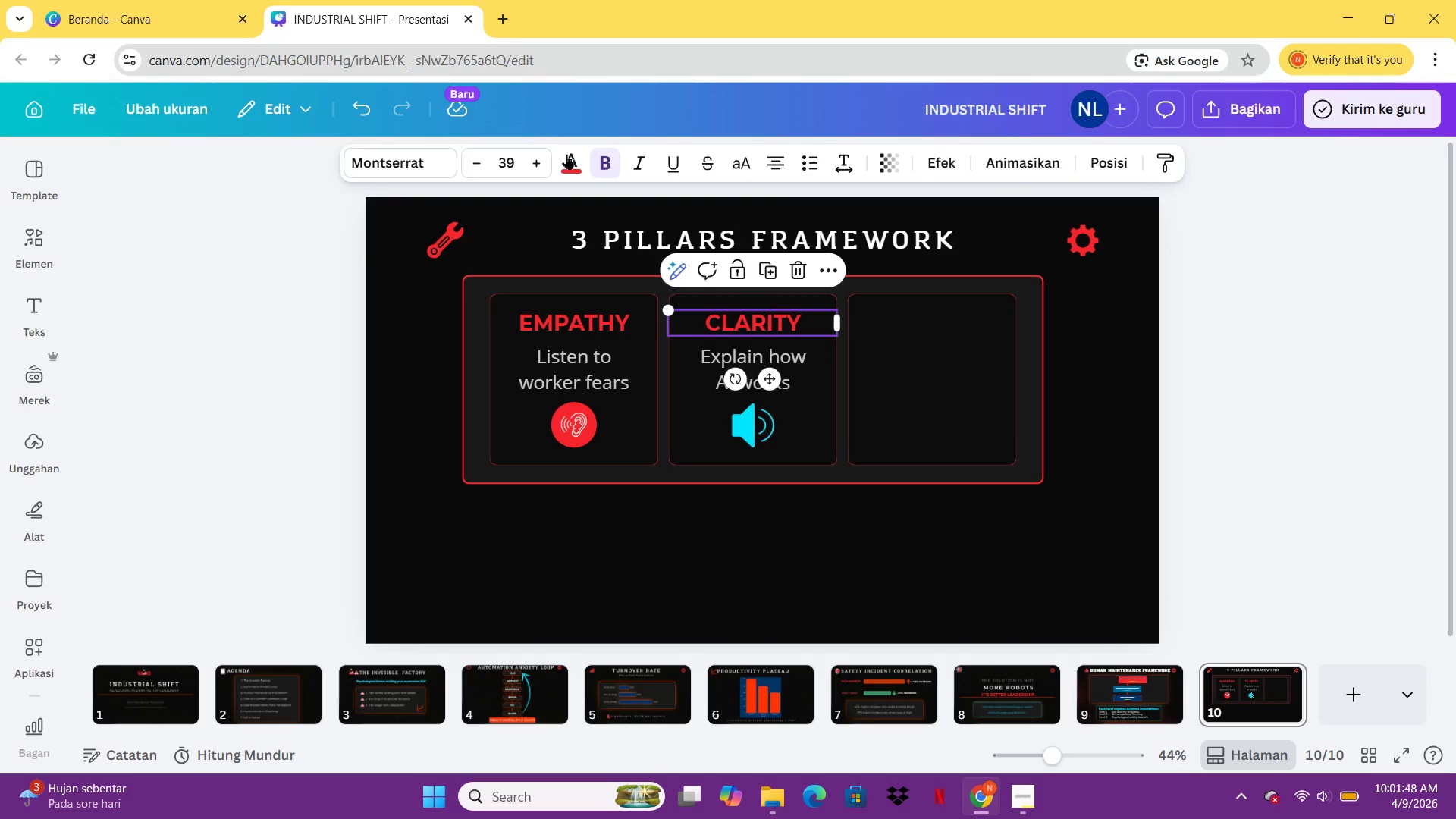 
left_click([581, 159])
 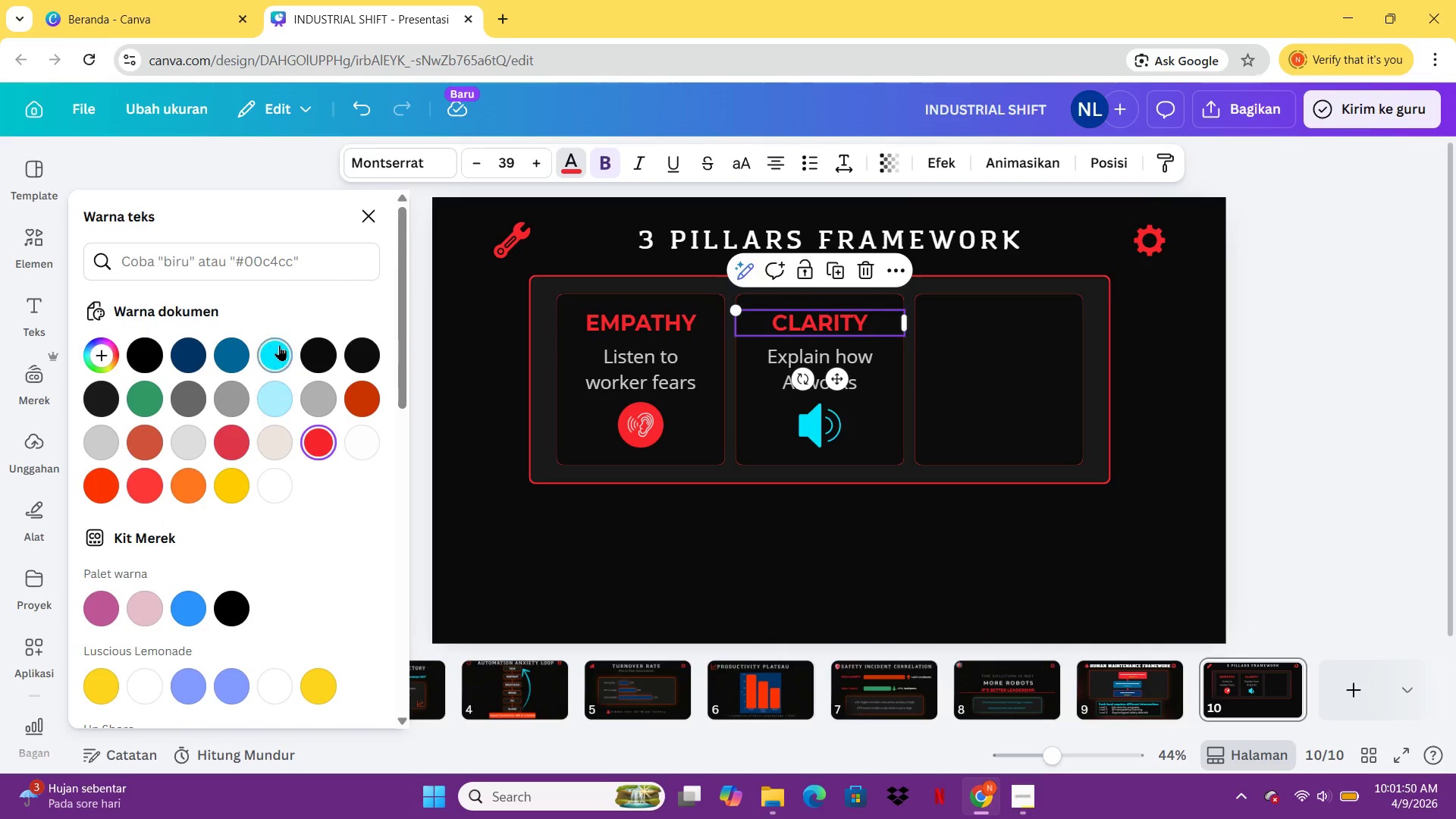 
left_click([279, 345])
 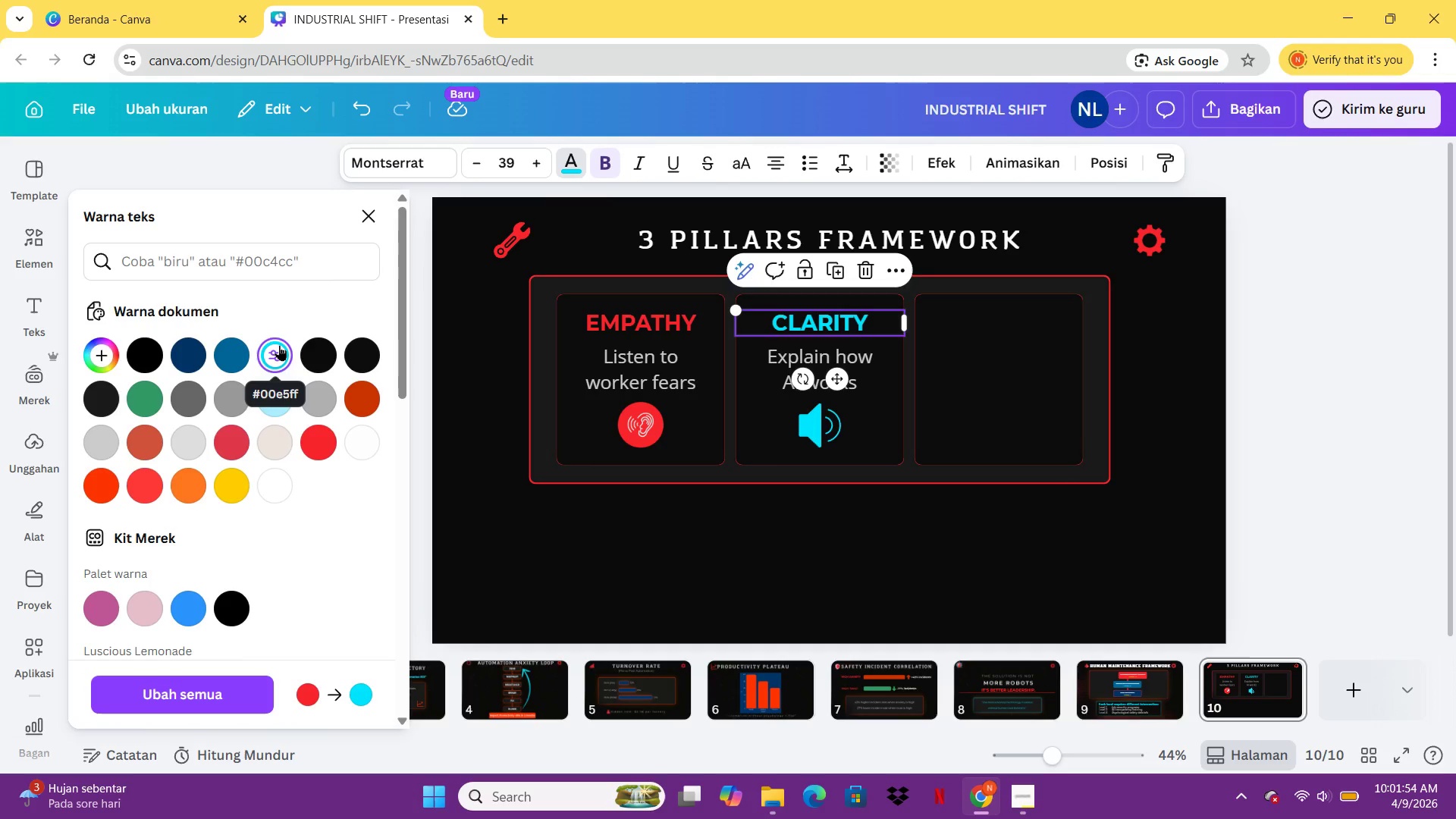 
wait(8.03)
 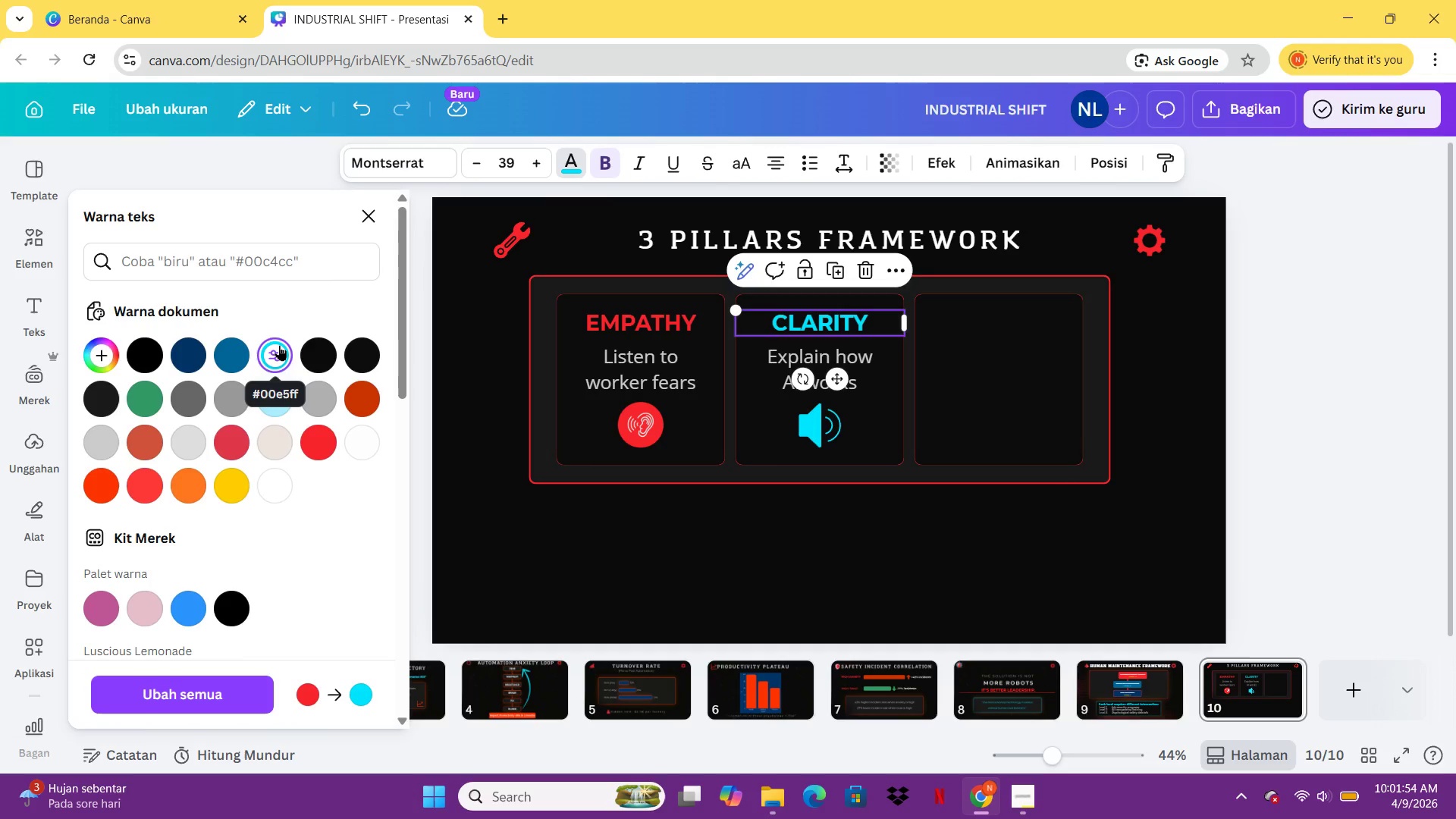 
left_click([664, 637])
 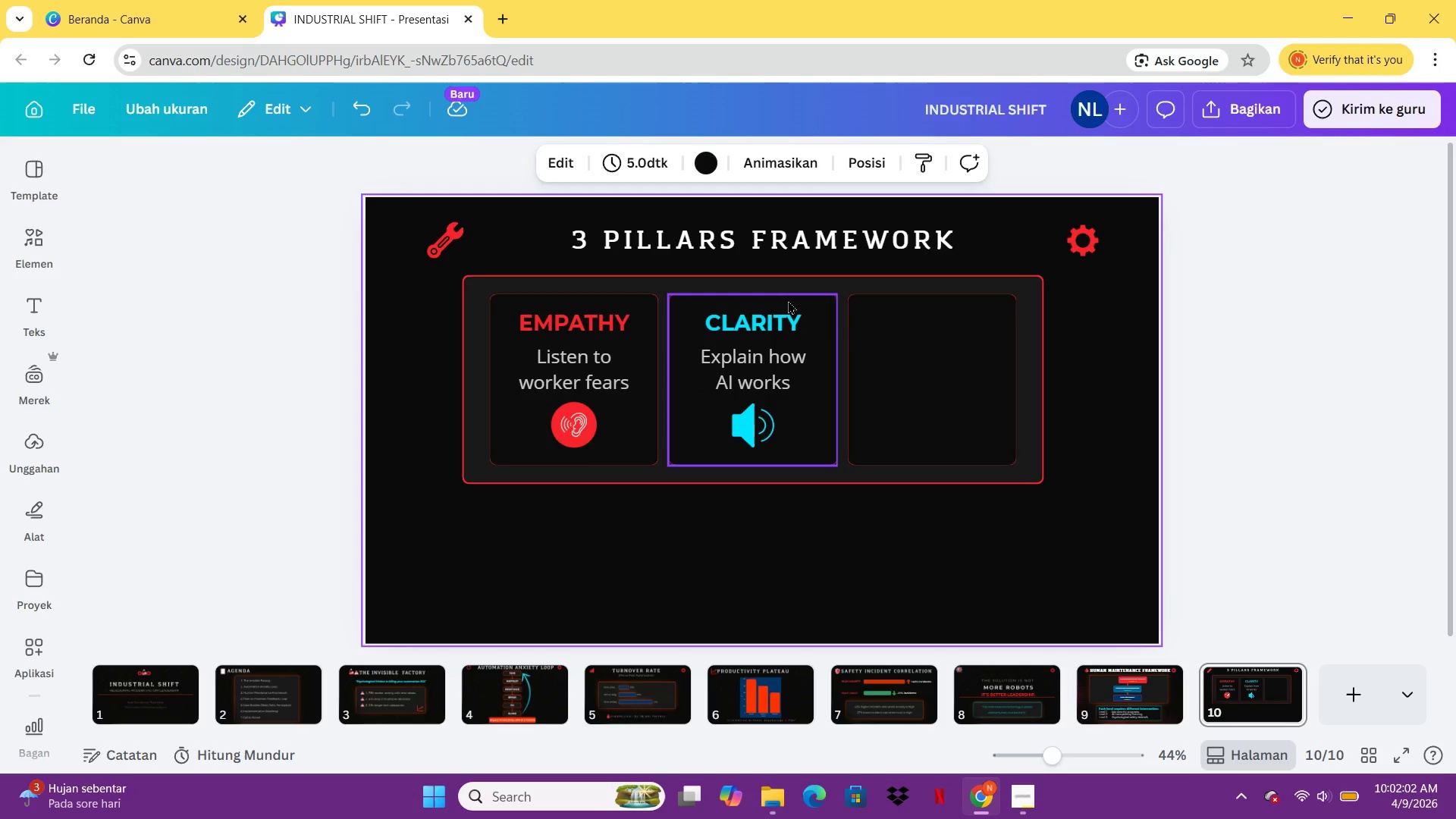 
wait(8.05)
 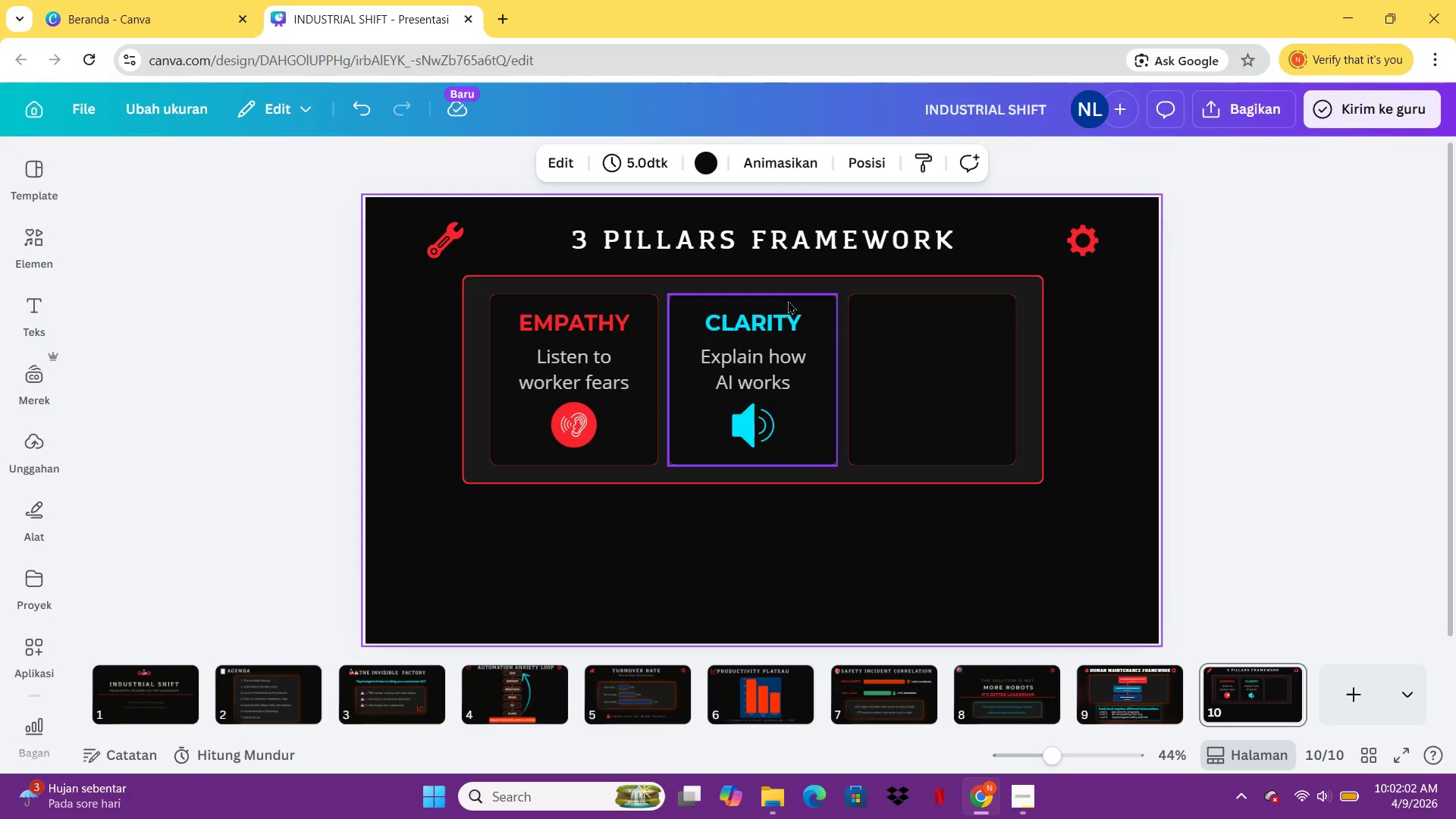 
left_click([779, 336])
 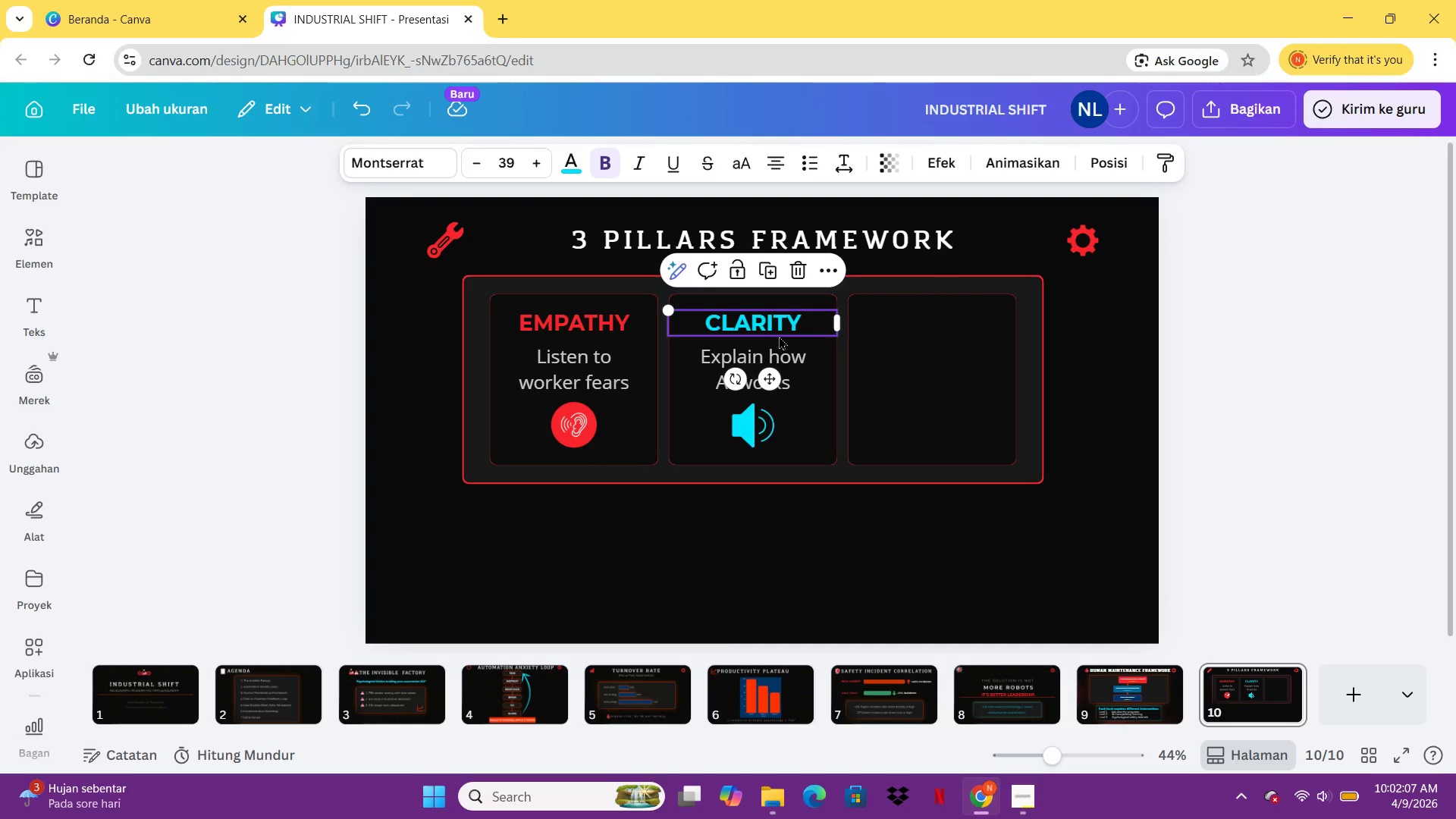 
key(Control+C)
 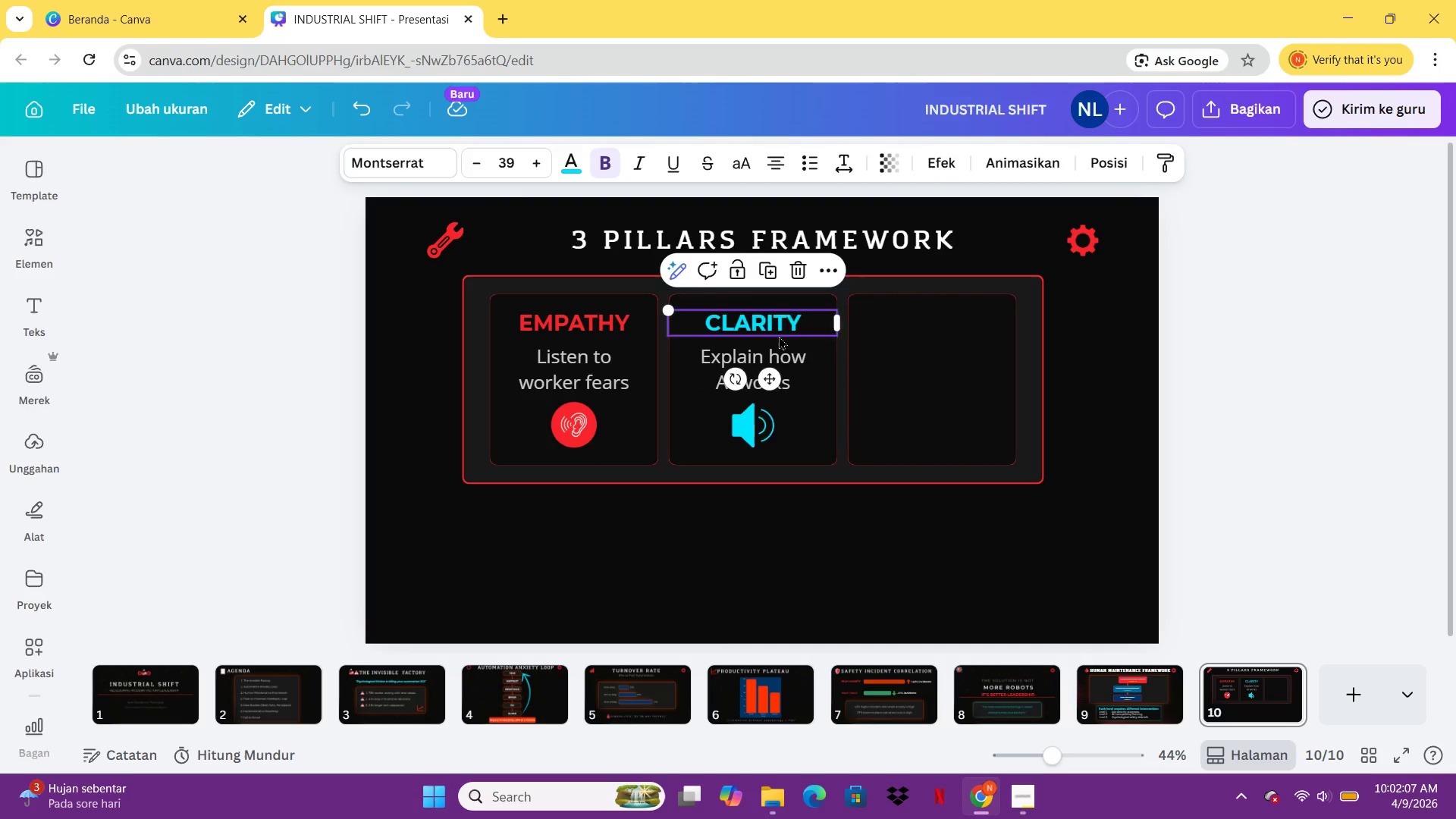 
key(Control+V)
 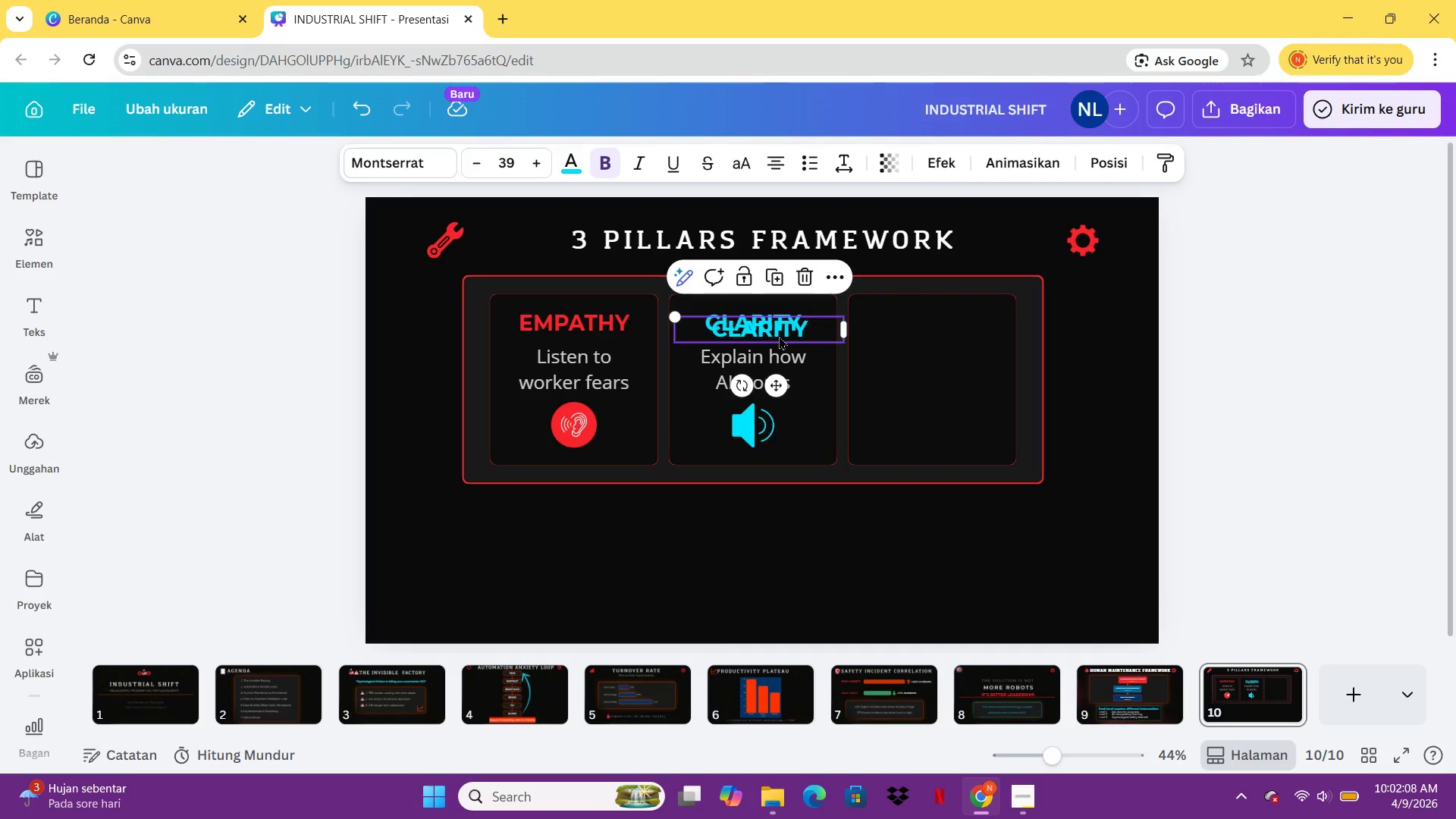 
left_click_drag(start_coordinate=[779, 336], to_coordinate=[954, 332])
 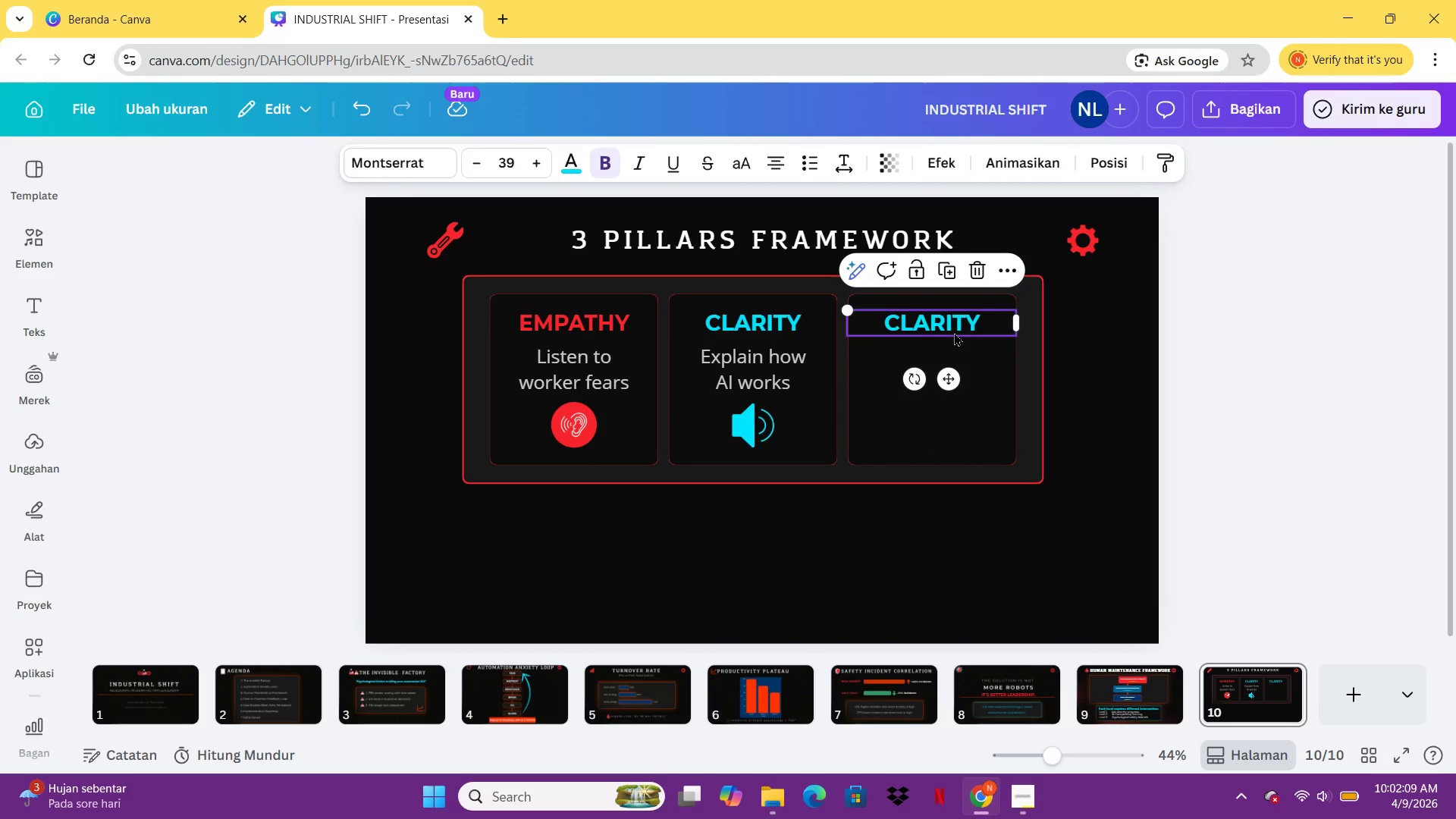 
double_click([954, 332])
 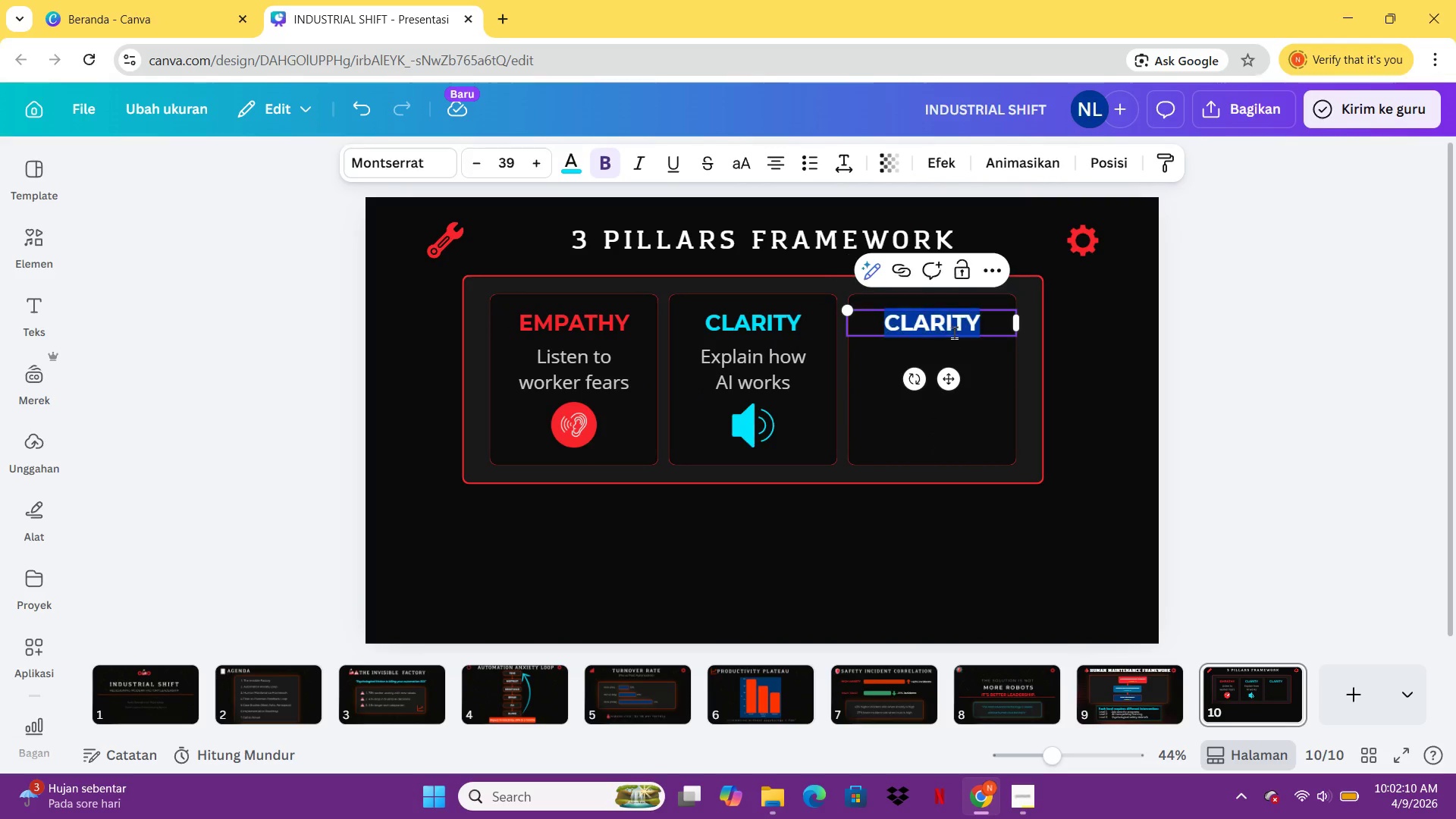 
triple_click([954, 332])
 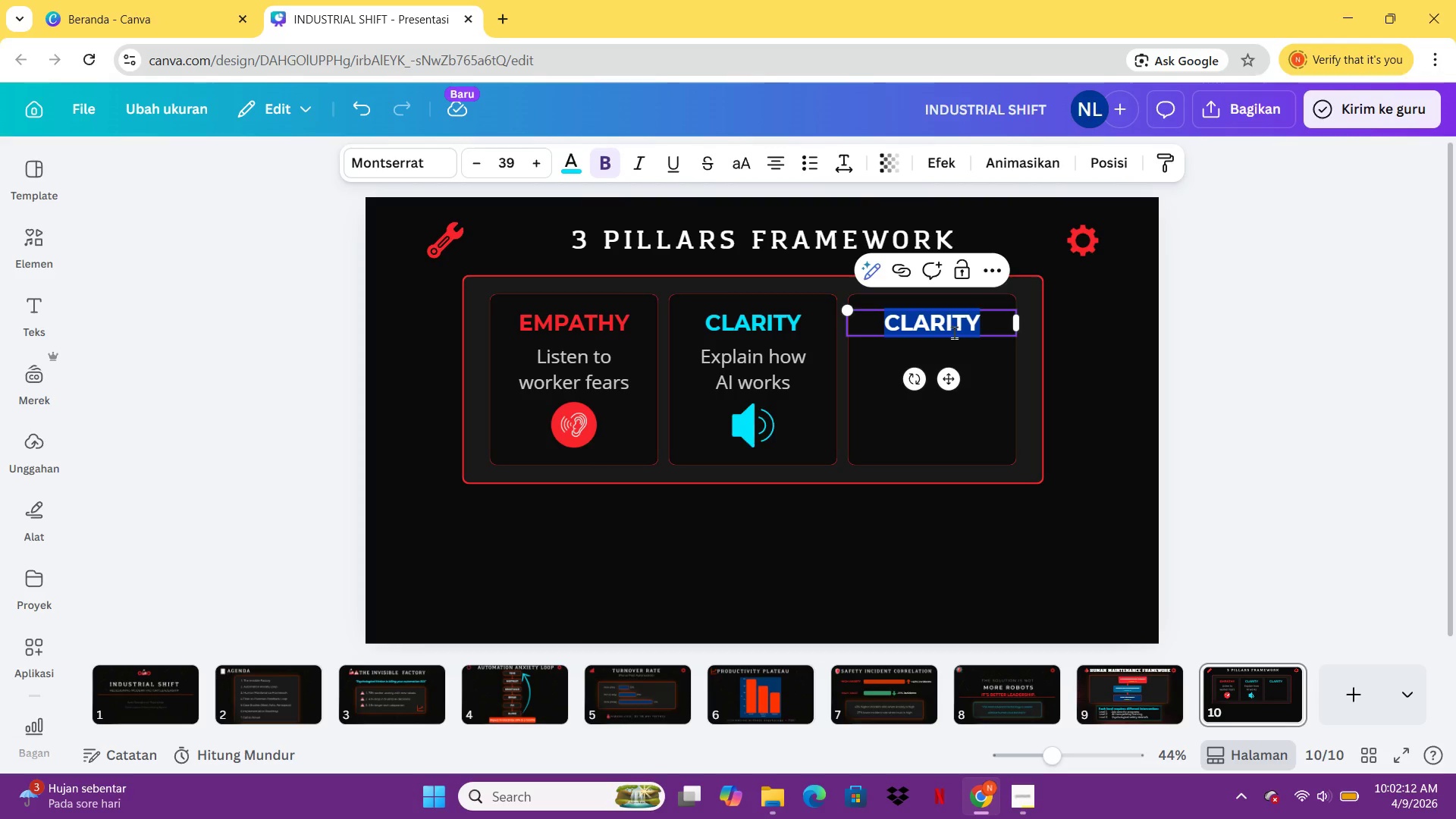 
type(a)
key(Backspace)
type(AGENCY)
 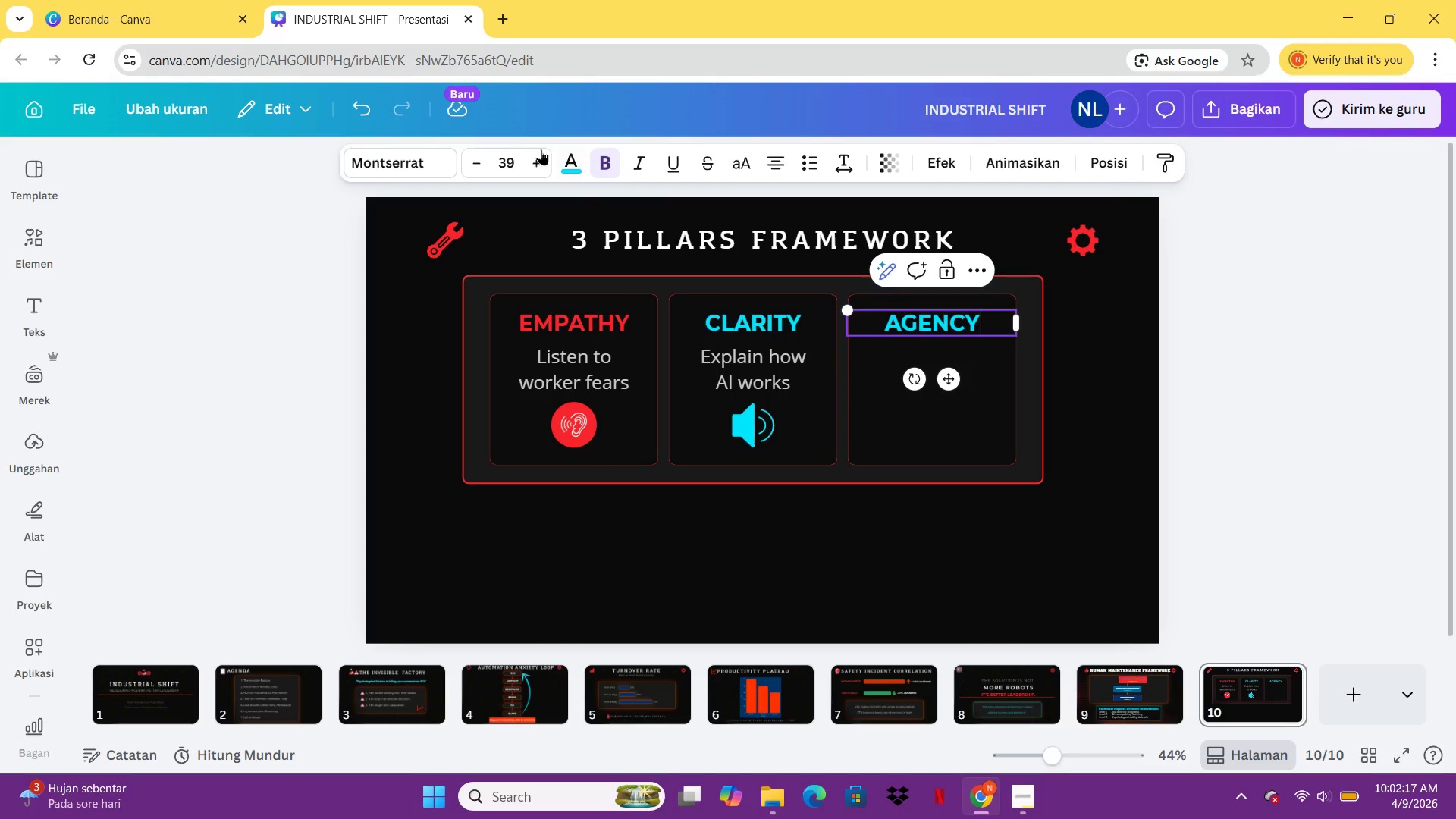 
left_click([590, 173])
 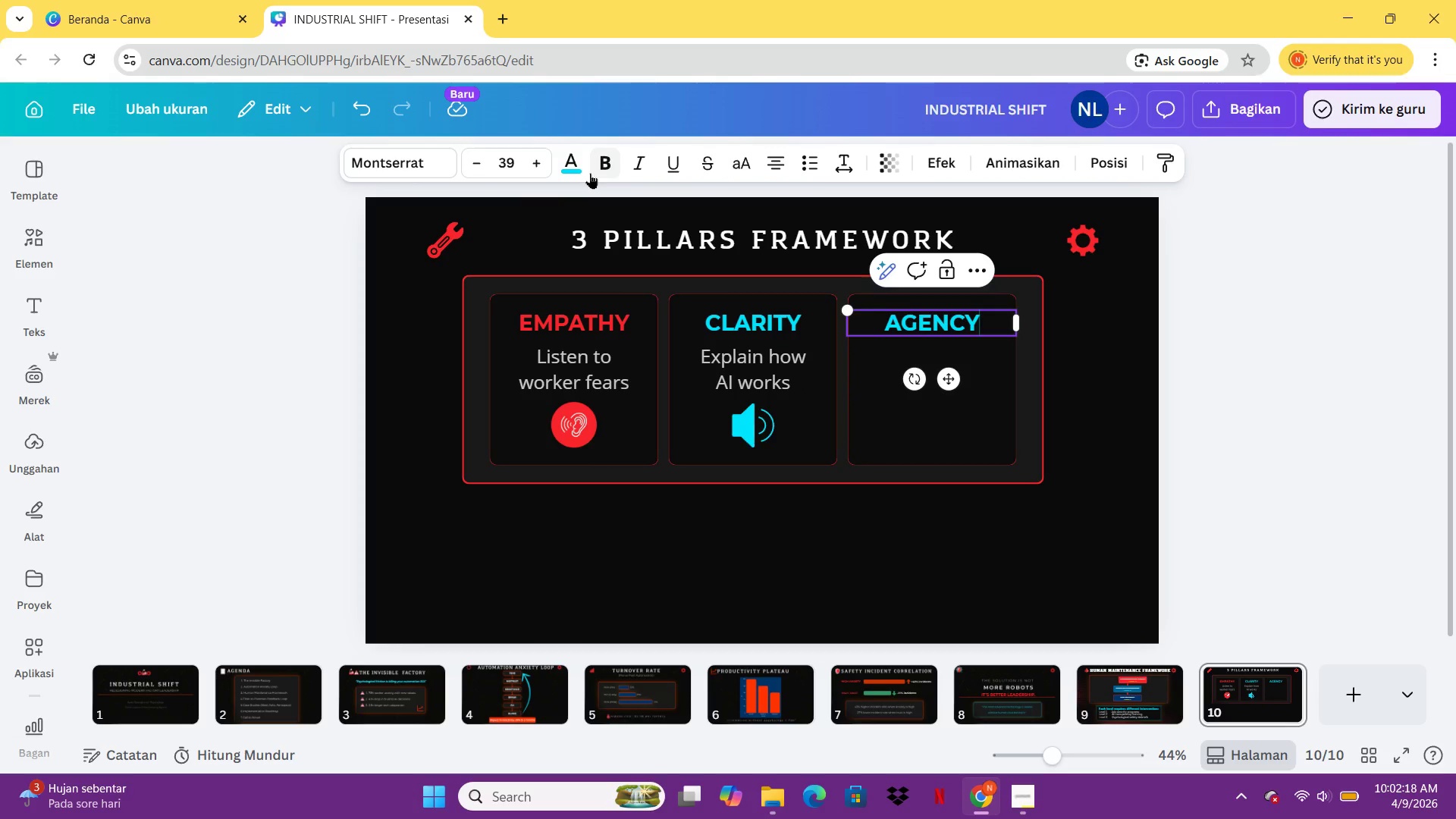 
key(Control+A)
 